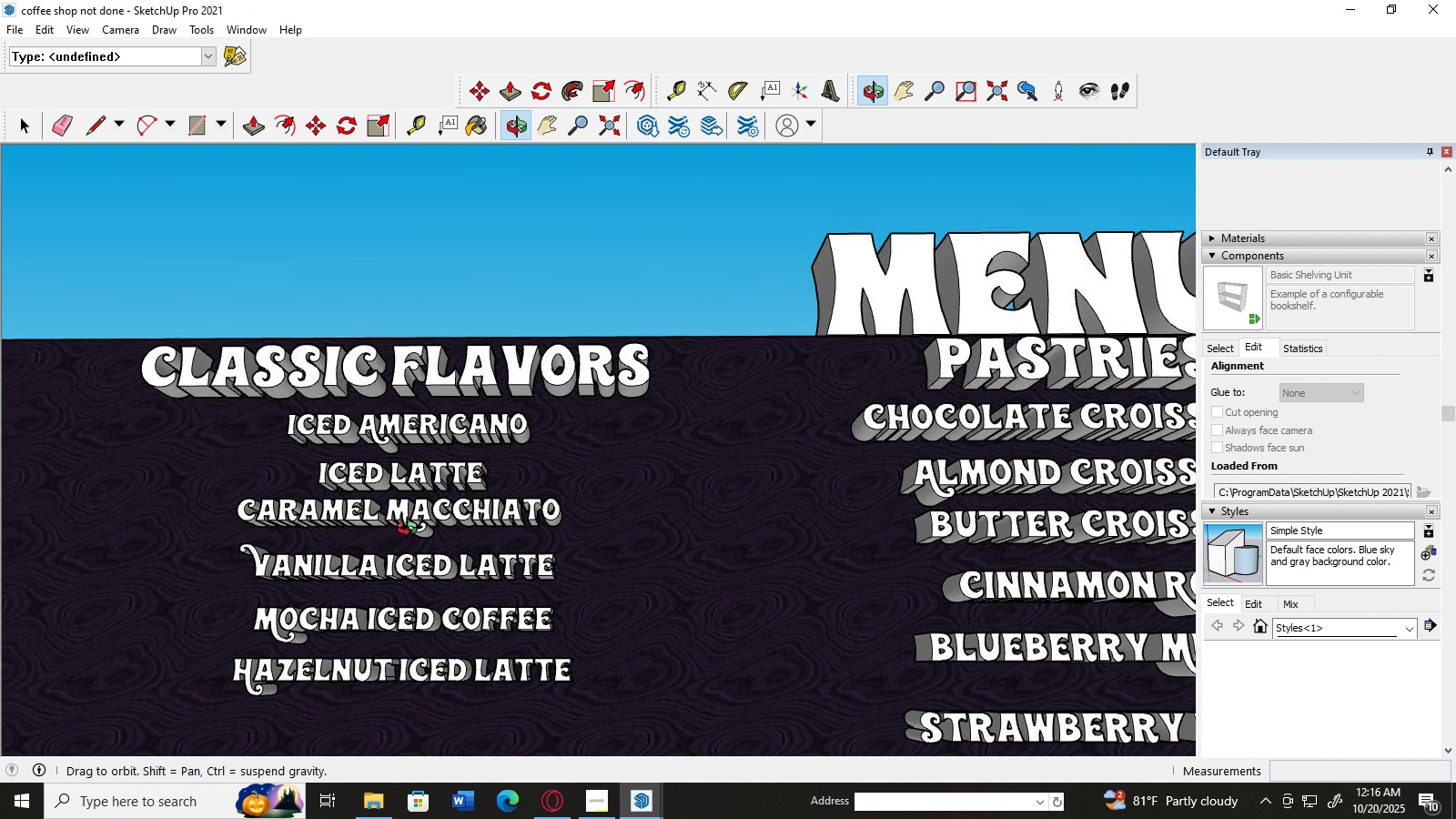 
hold_key(key=AltLeft, duration=0.48)
scroll: coordinate [412, 525], scroll_direction: down, amount: 2.0
 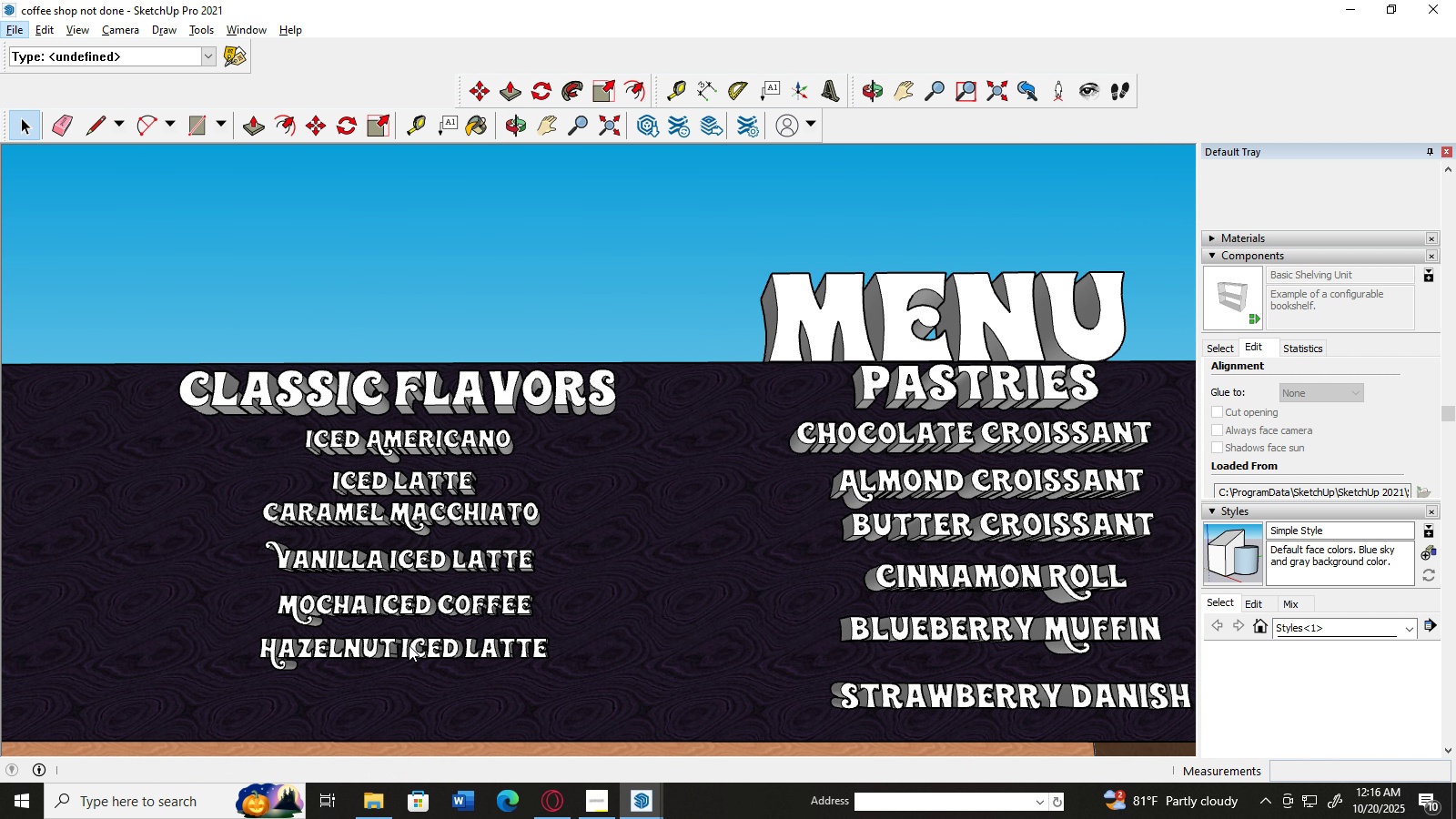 
left_click([409, 645])
 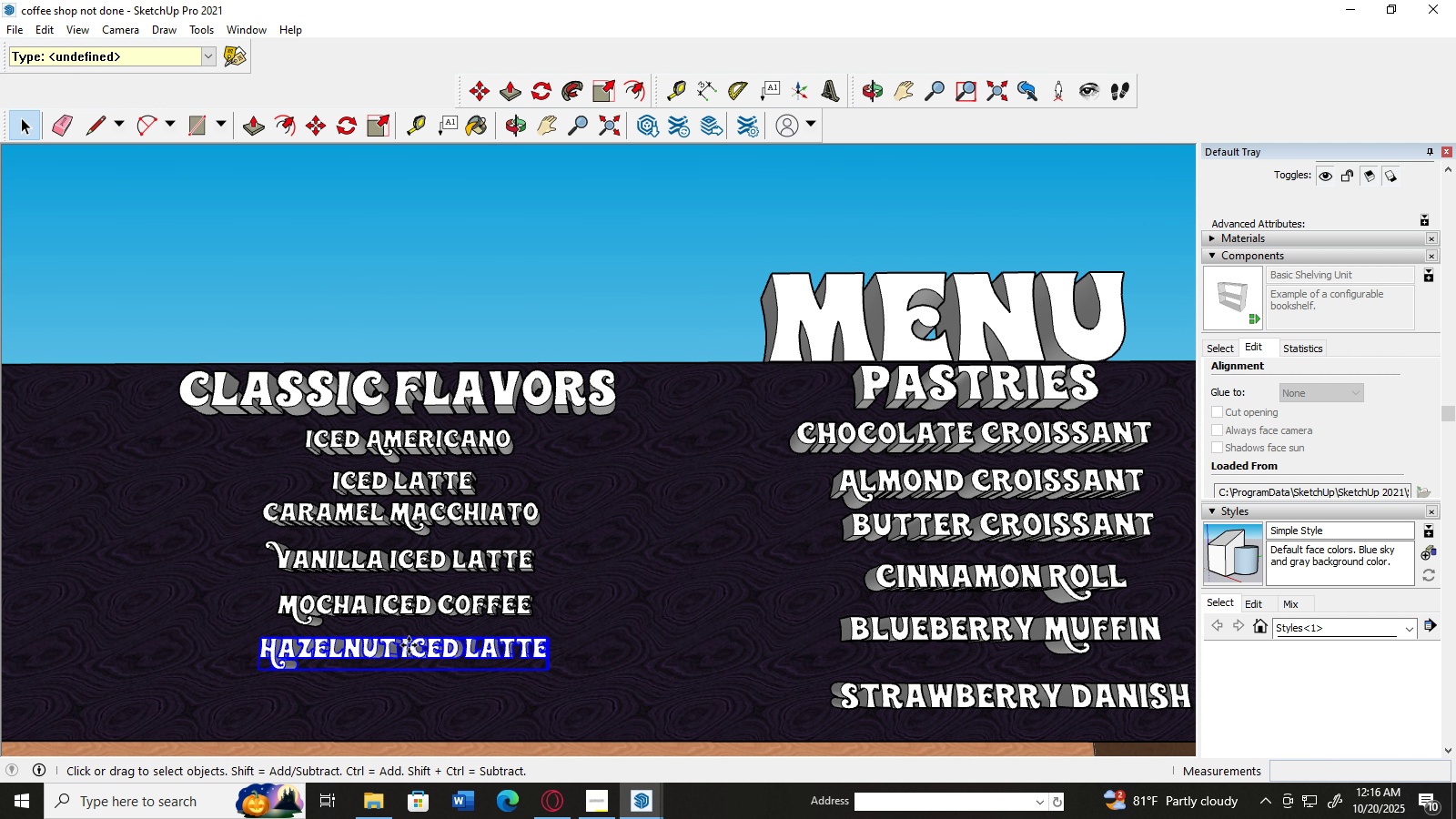 
key(M)
 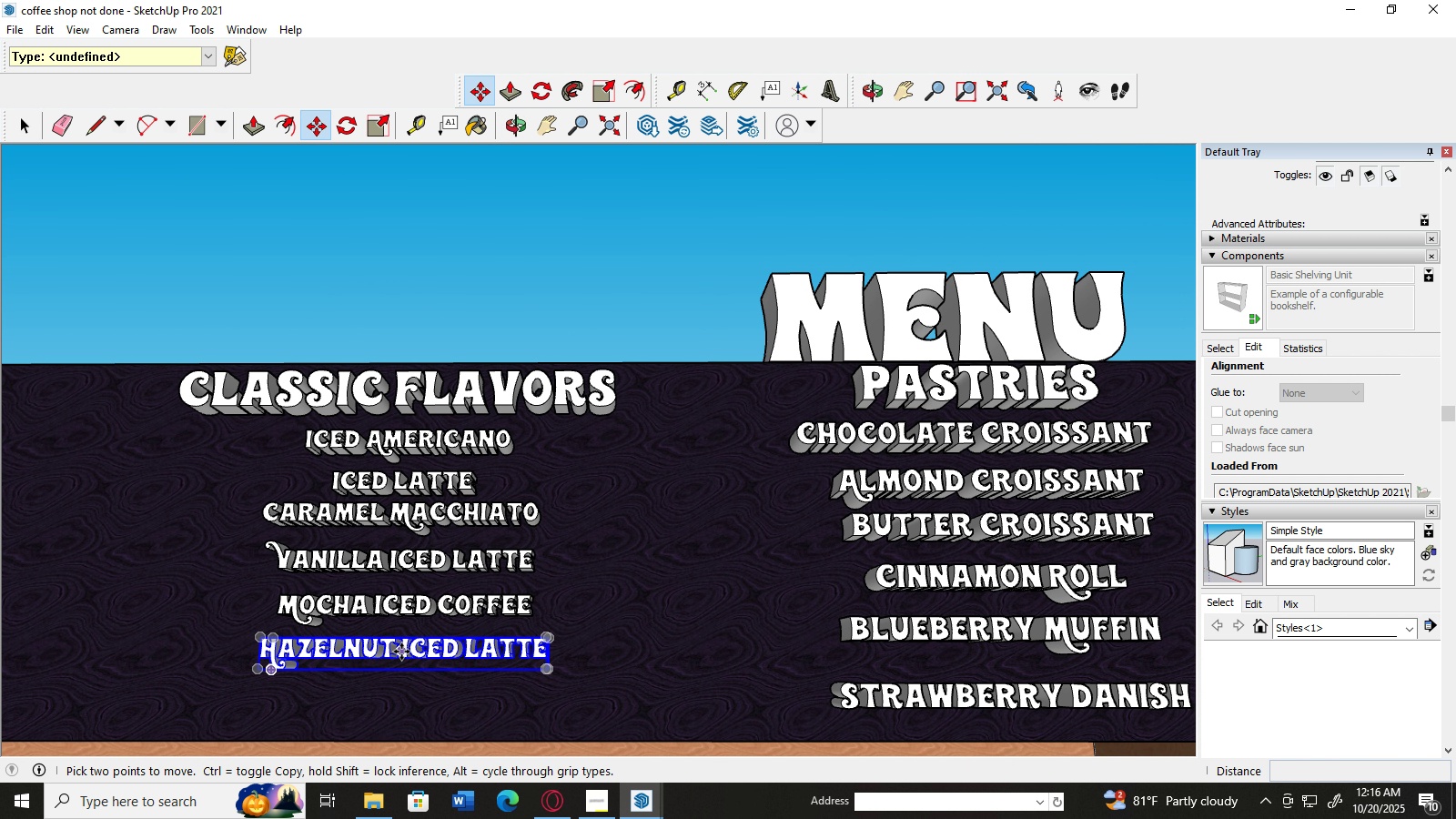 
left_click_drag(start_coordinate=[401, 652], to_coordinate=[379, 685])
 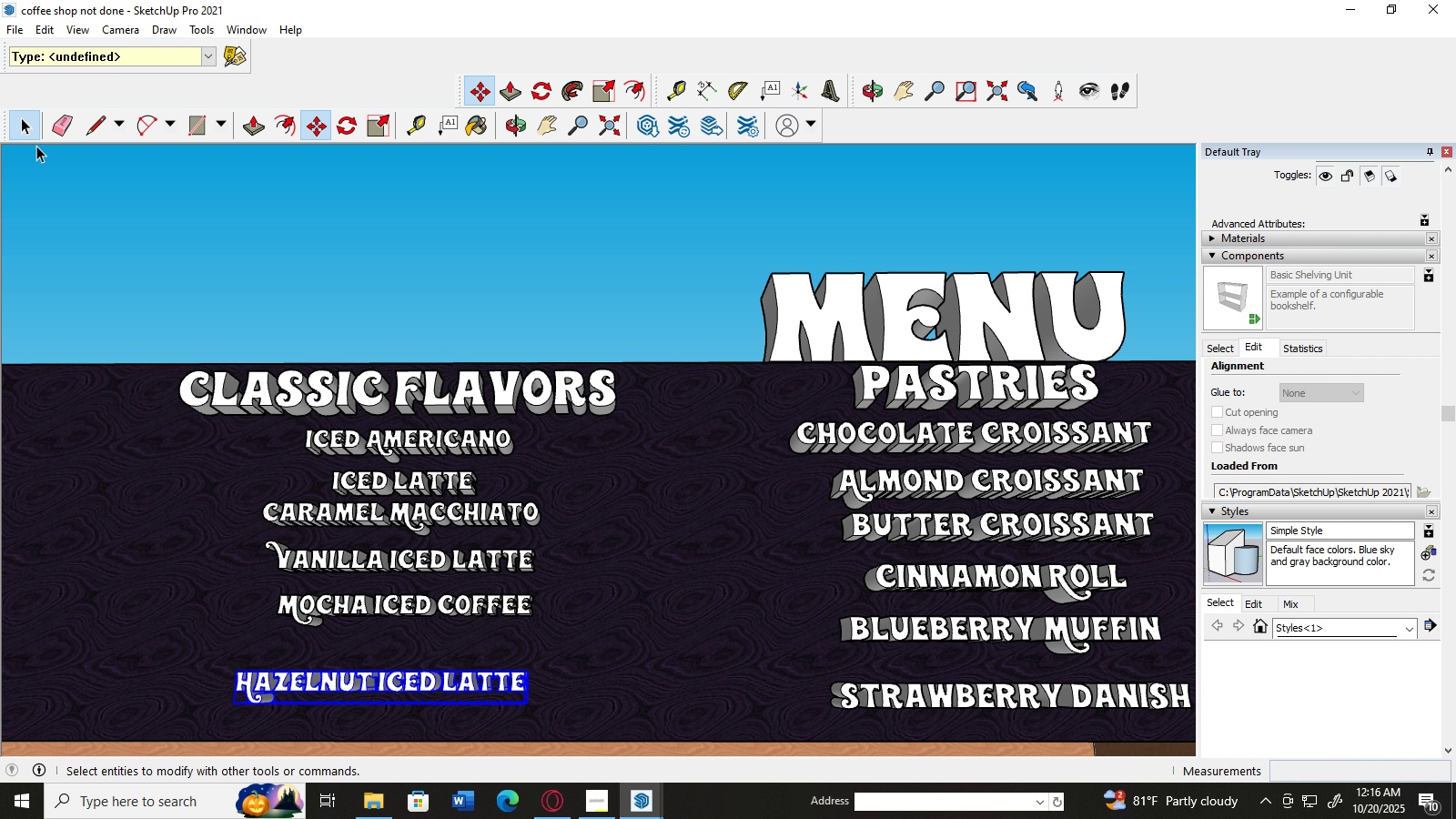 
double_click([229, 229])
 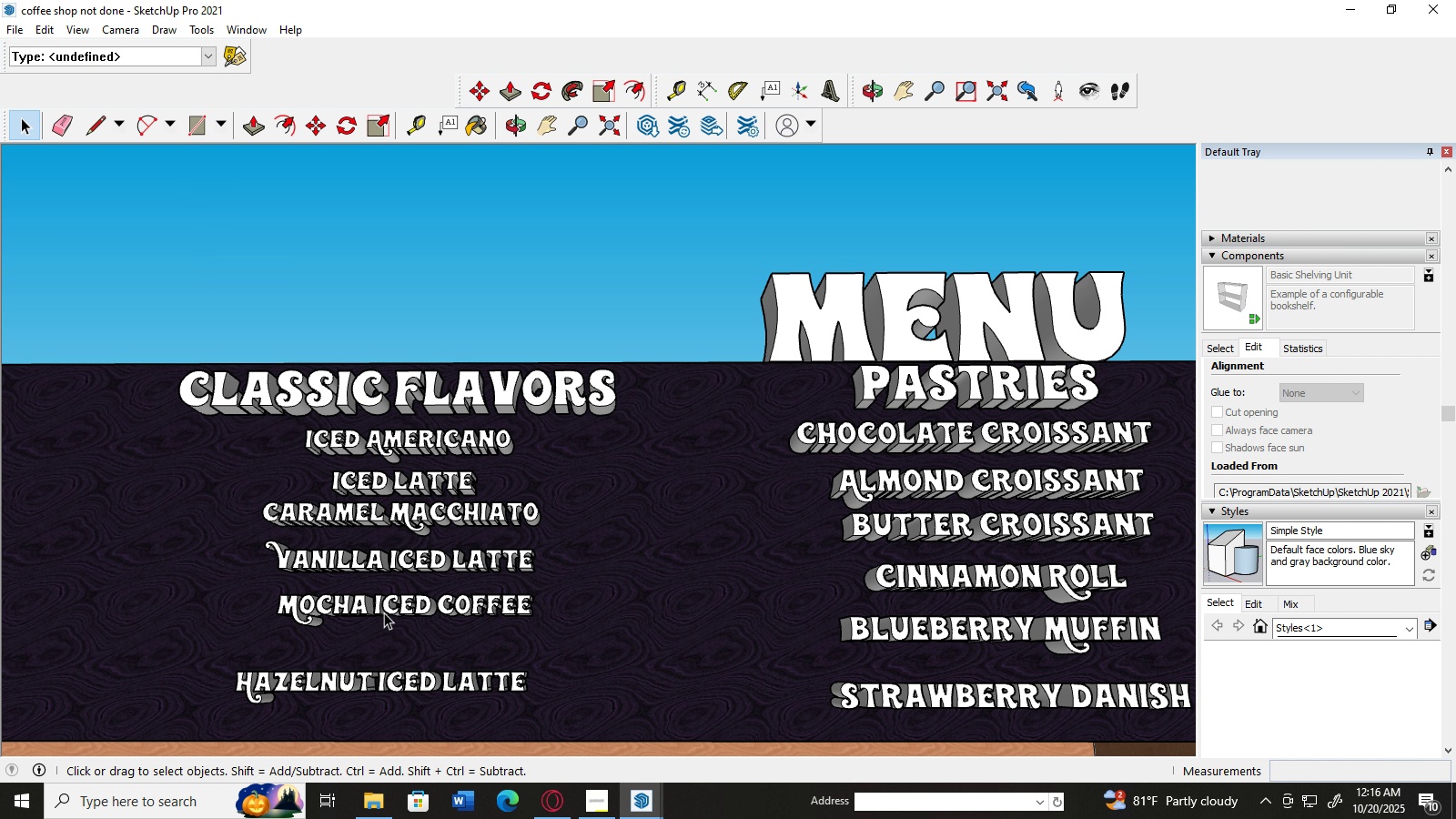 
left_click([384, 611])
 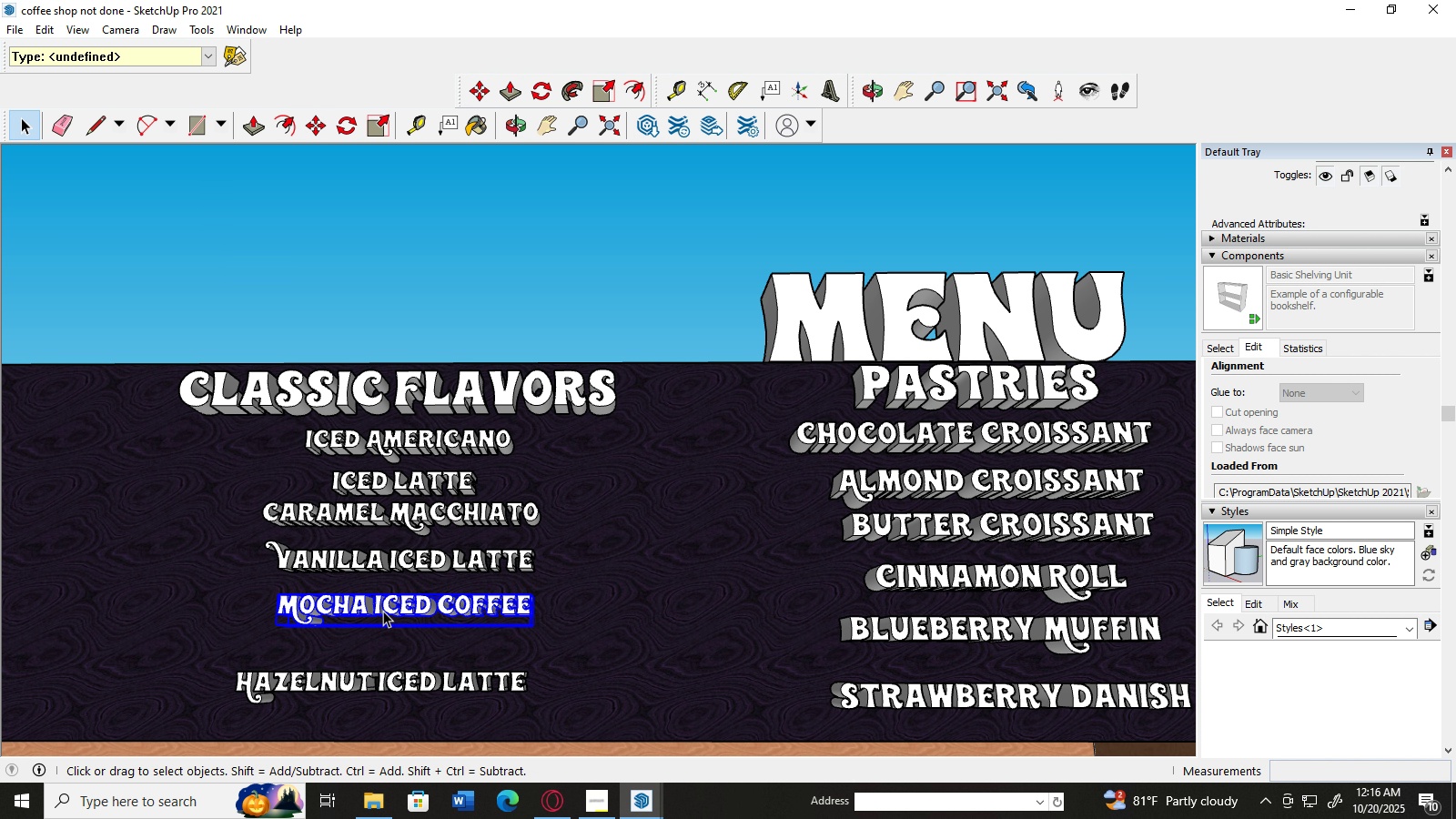 
key(M)
 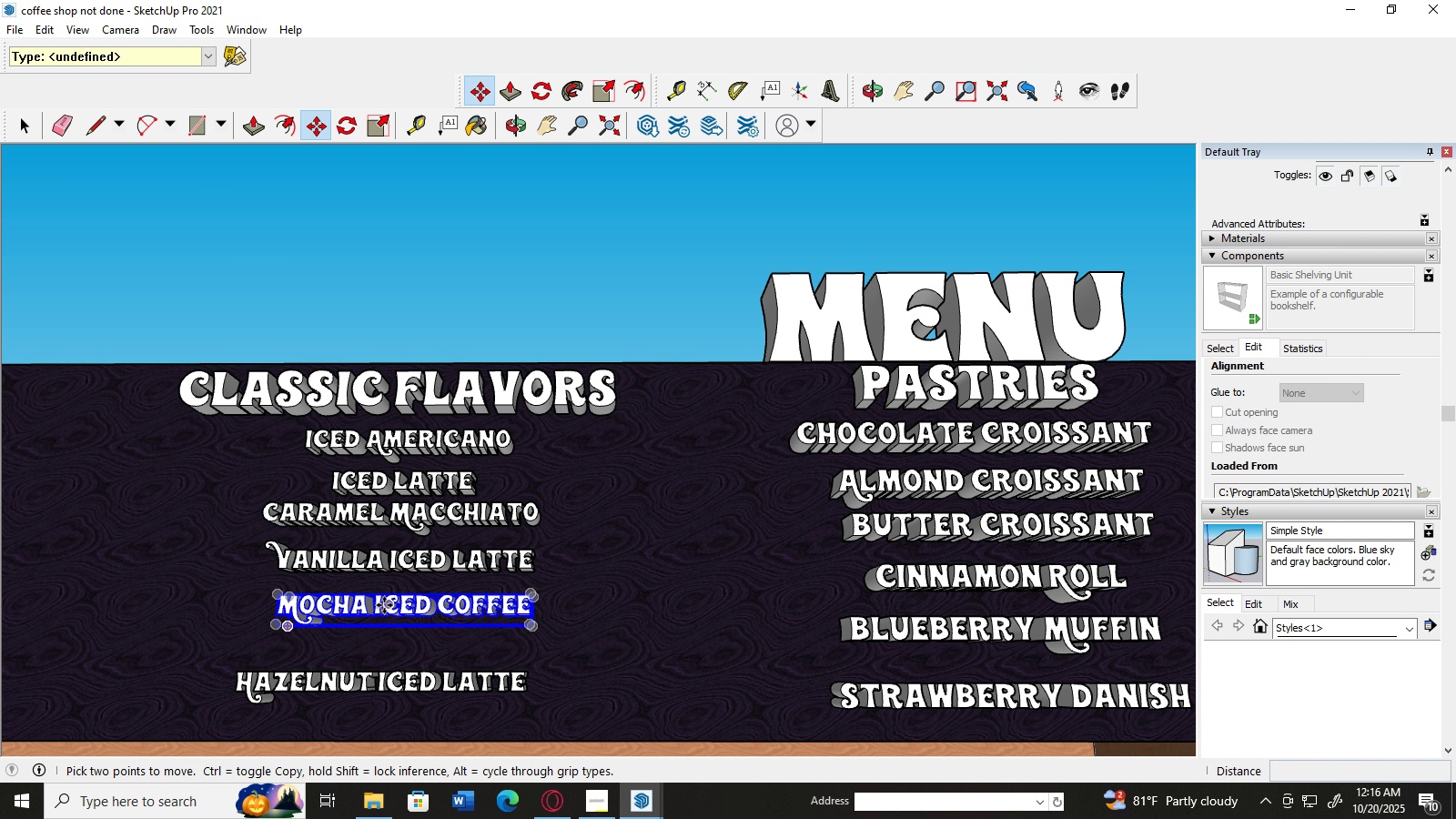 
left_click_drag(start_coordinate=[384, 605], to_coordinate=[363, 637])
 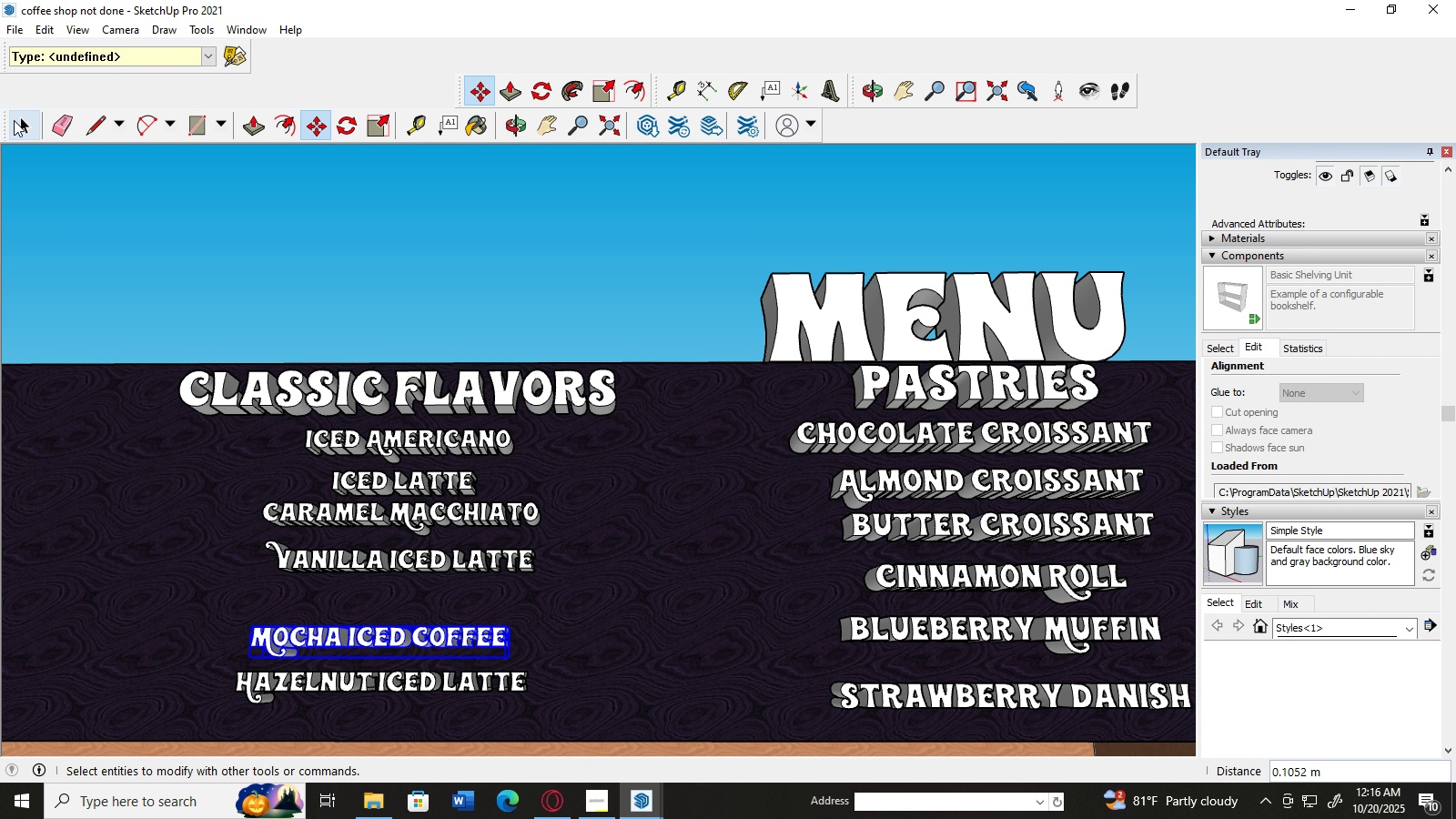 
left_click([15, 120])
 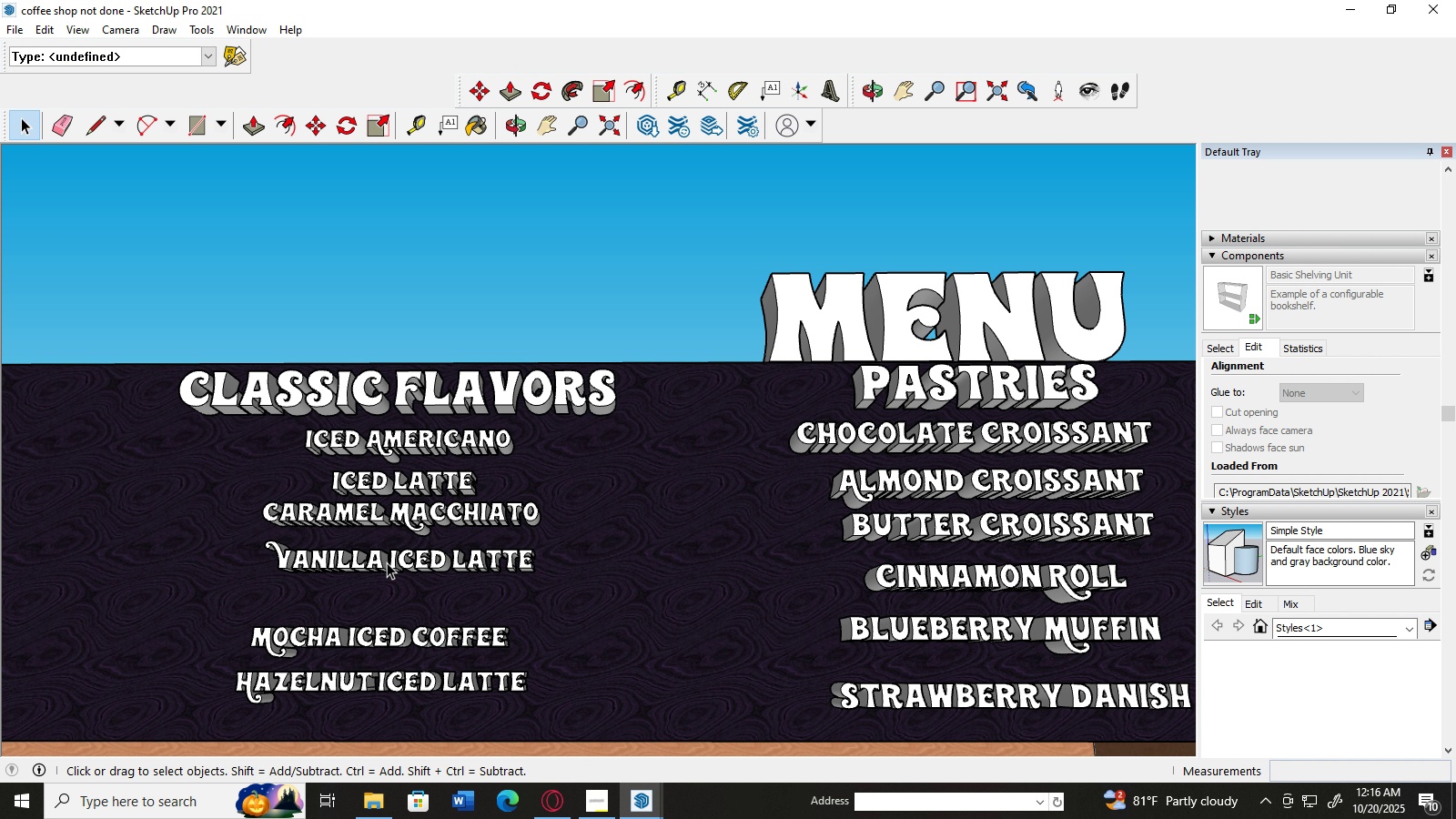 
left_click([387, 562])
 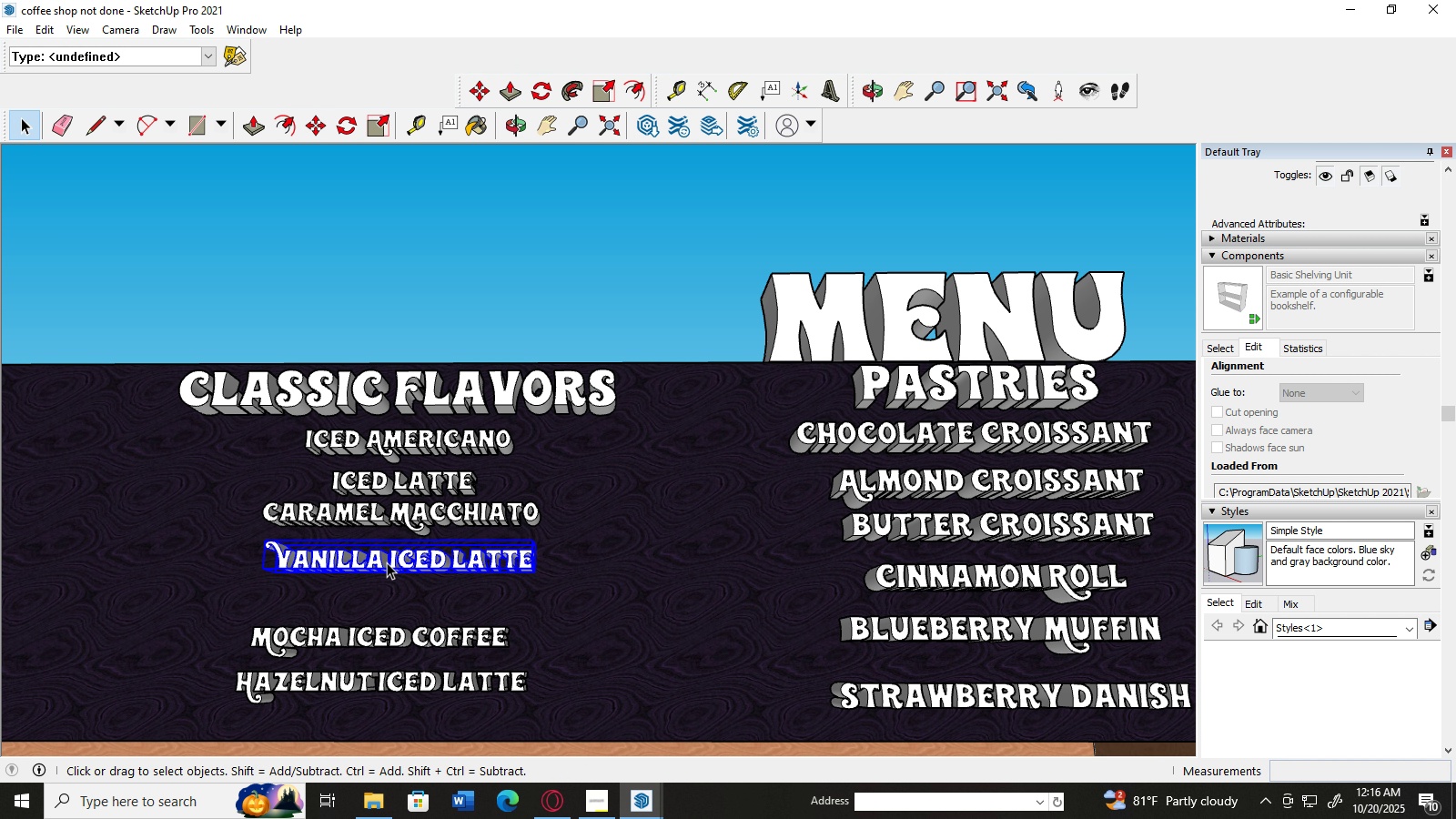 
key(M)
 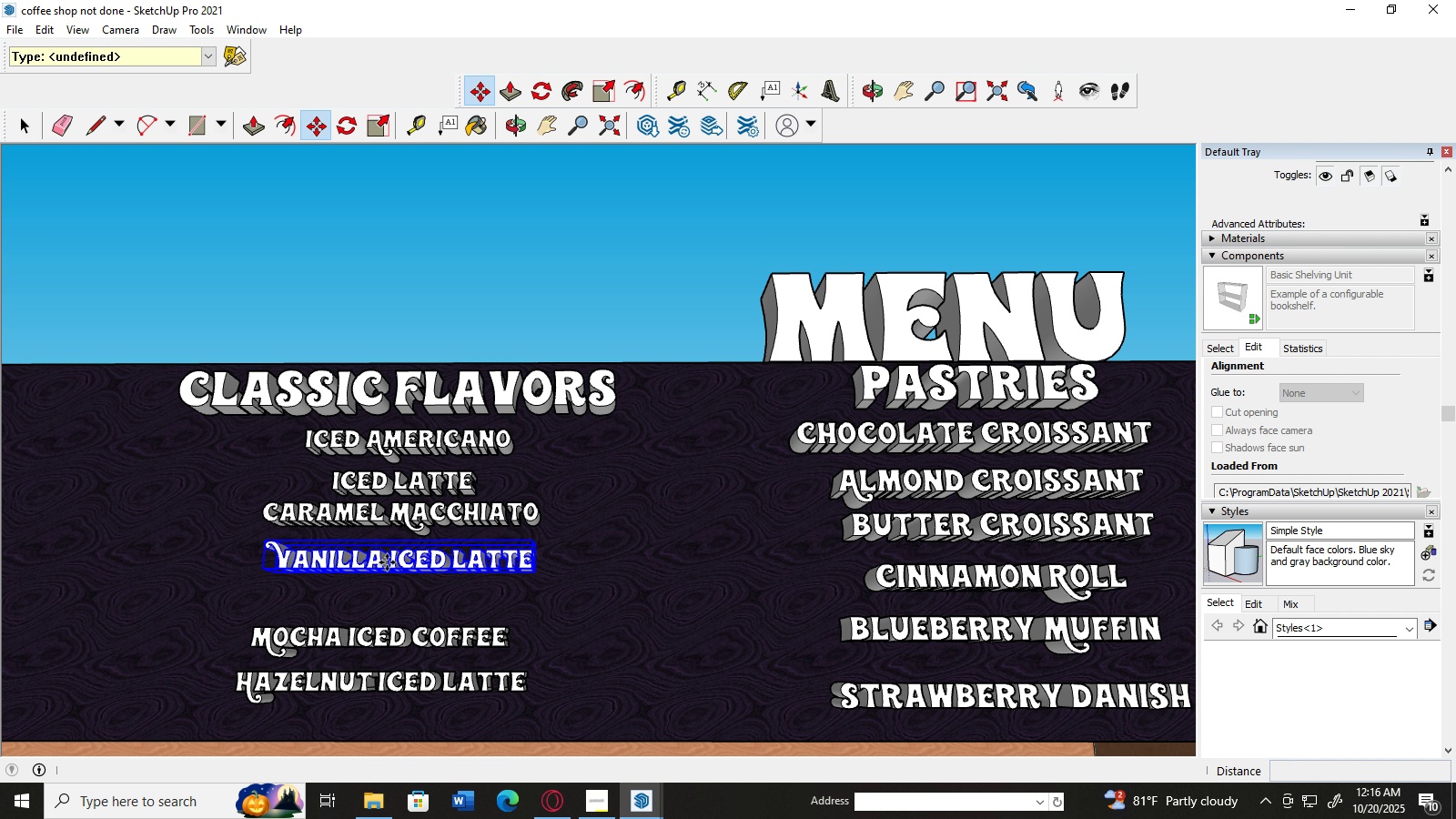 
left_click_drag(start_coordinate=[387, 562], to_coordinate=[370, 592])
 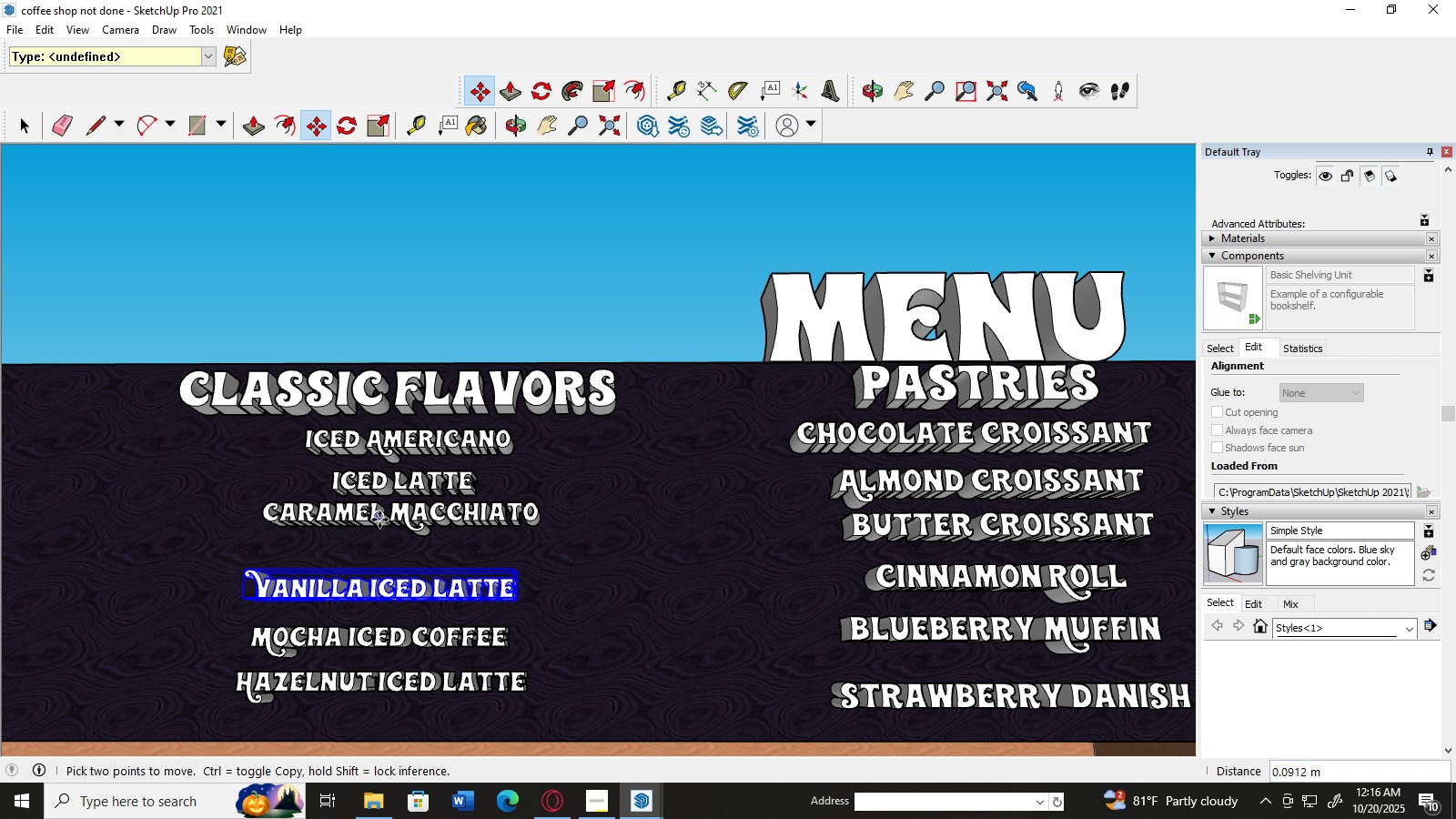 
left_click([379, 519])
 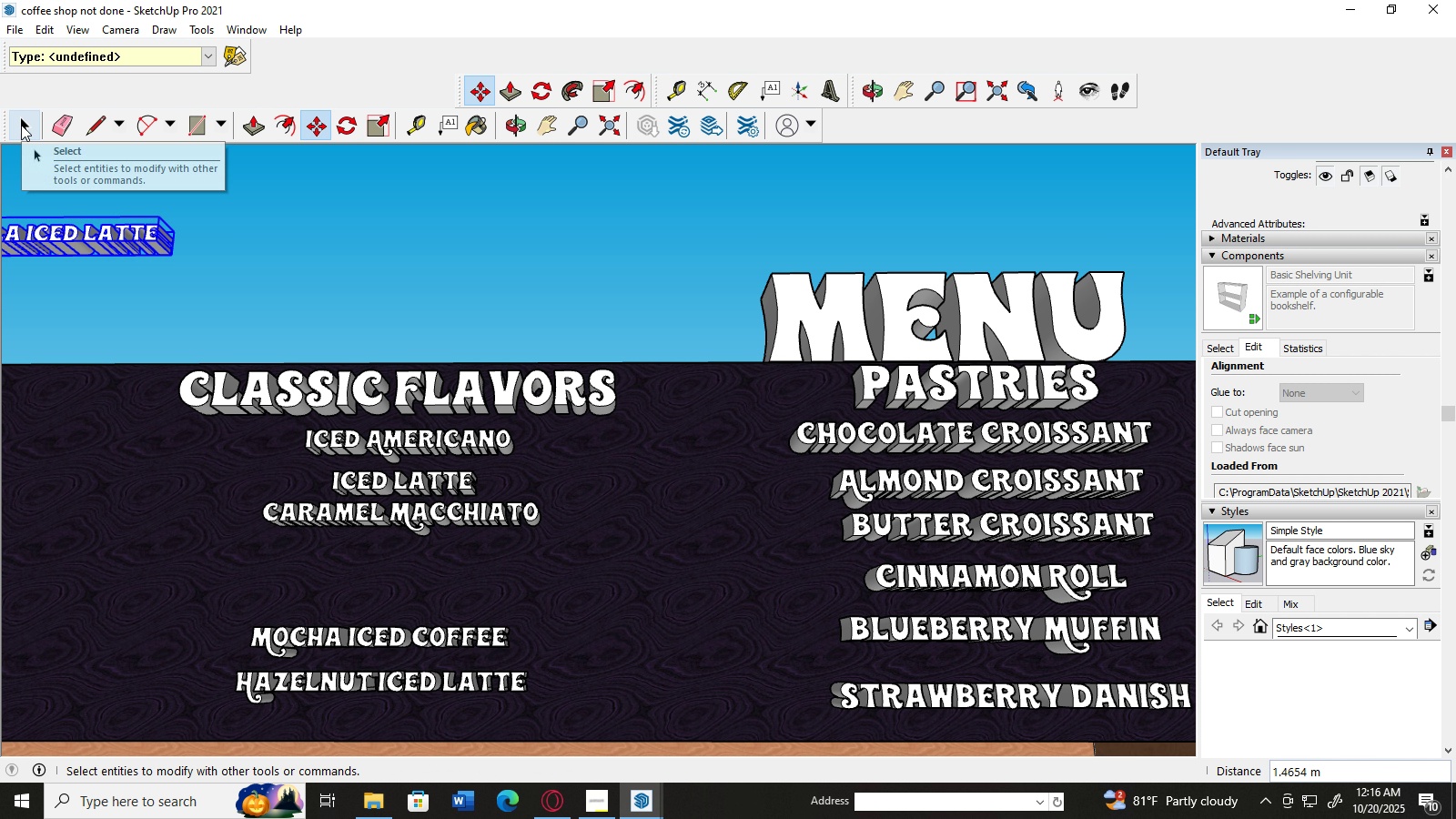 
key(Control+Z)
 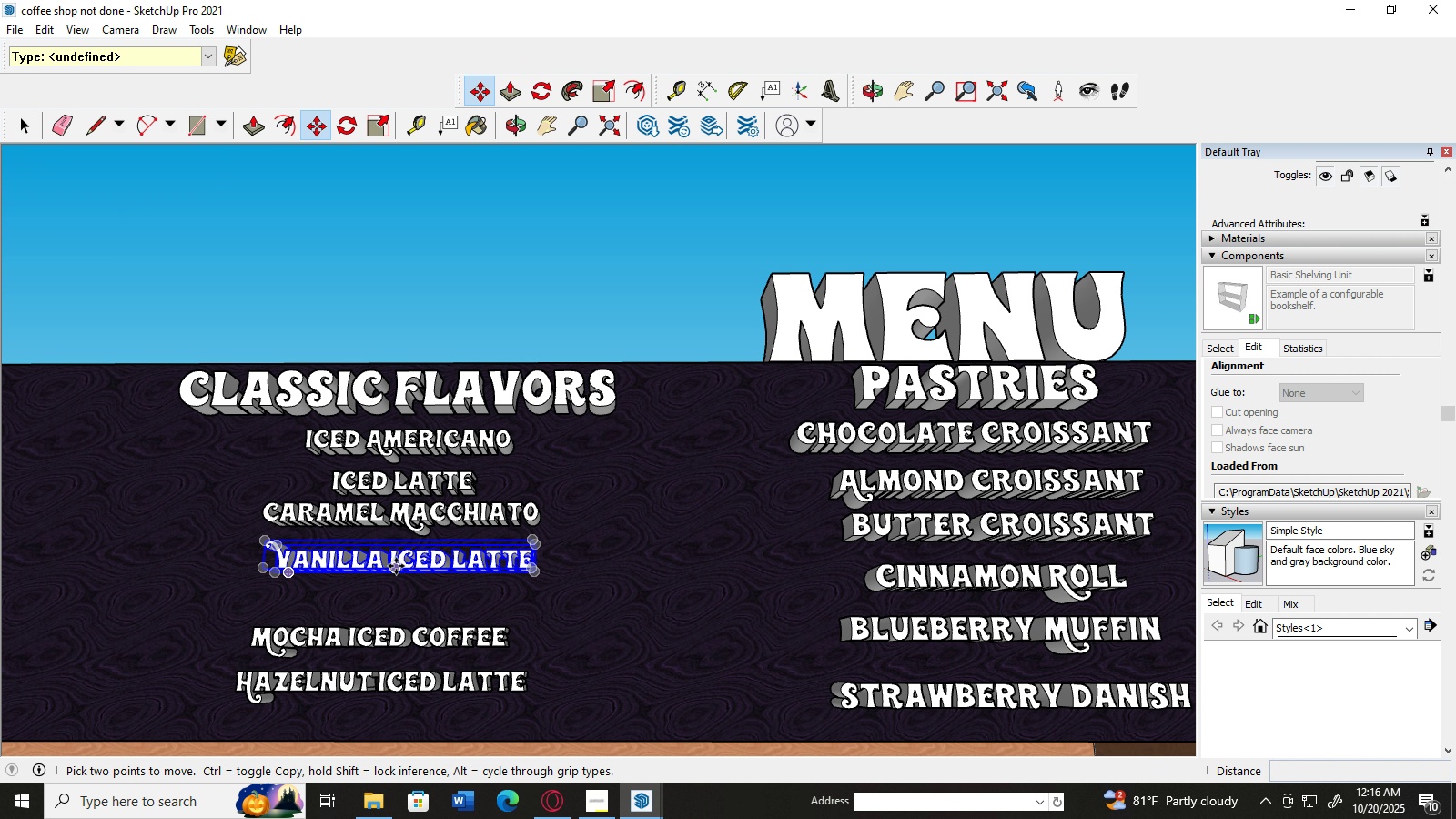 
left_click_drag(start_coordinate=[396, 566], to_coordinate=[379, 594])
 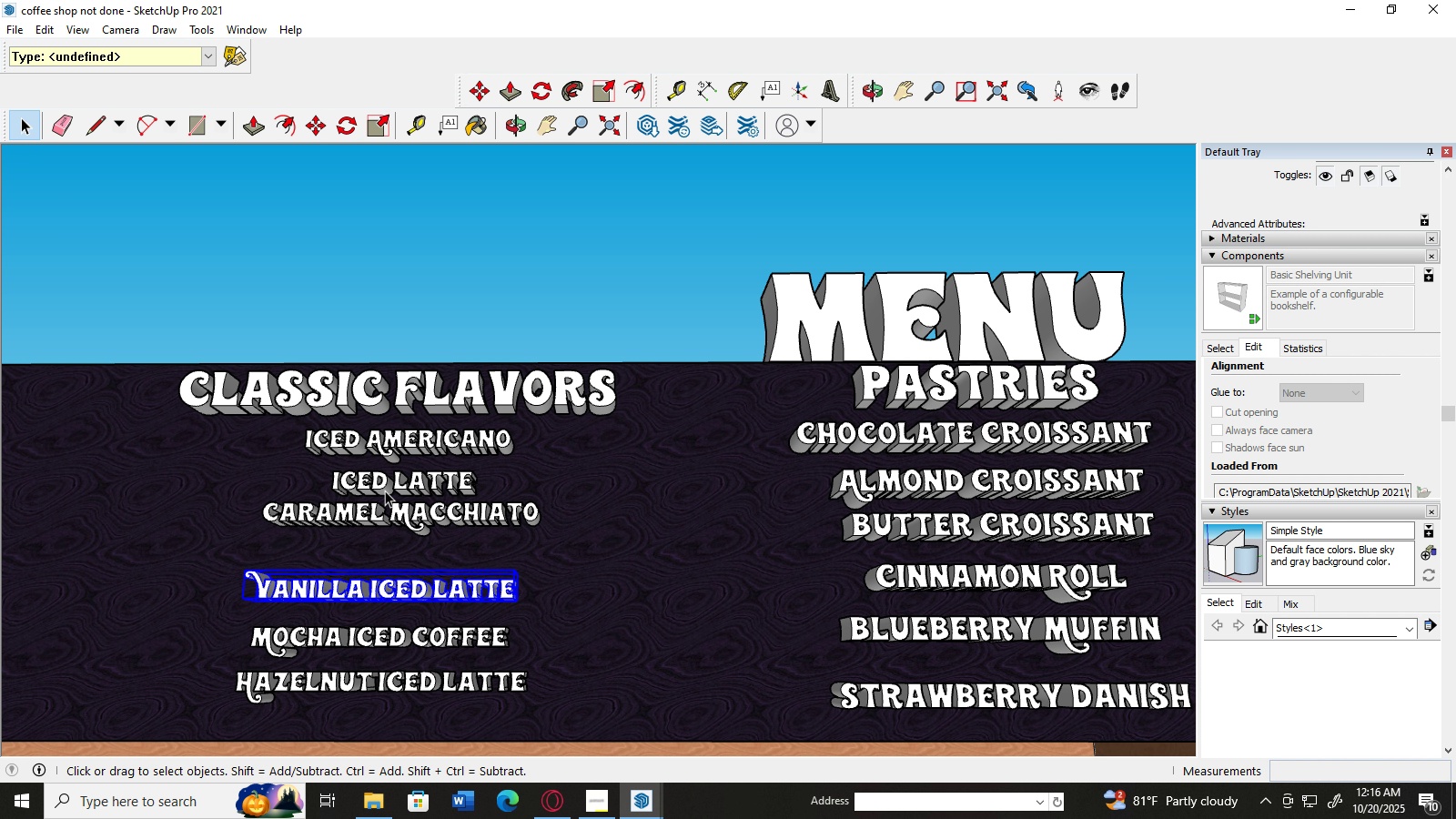 
left_click([397, 511])
 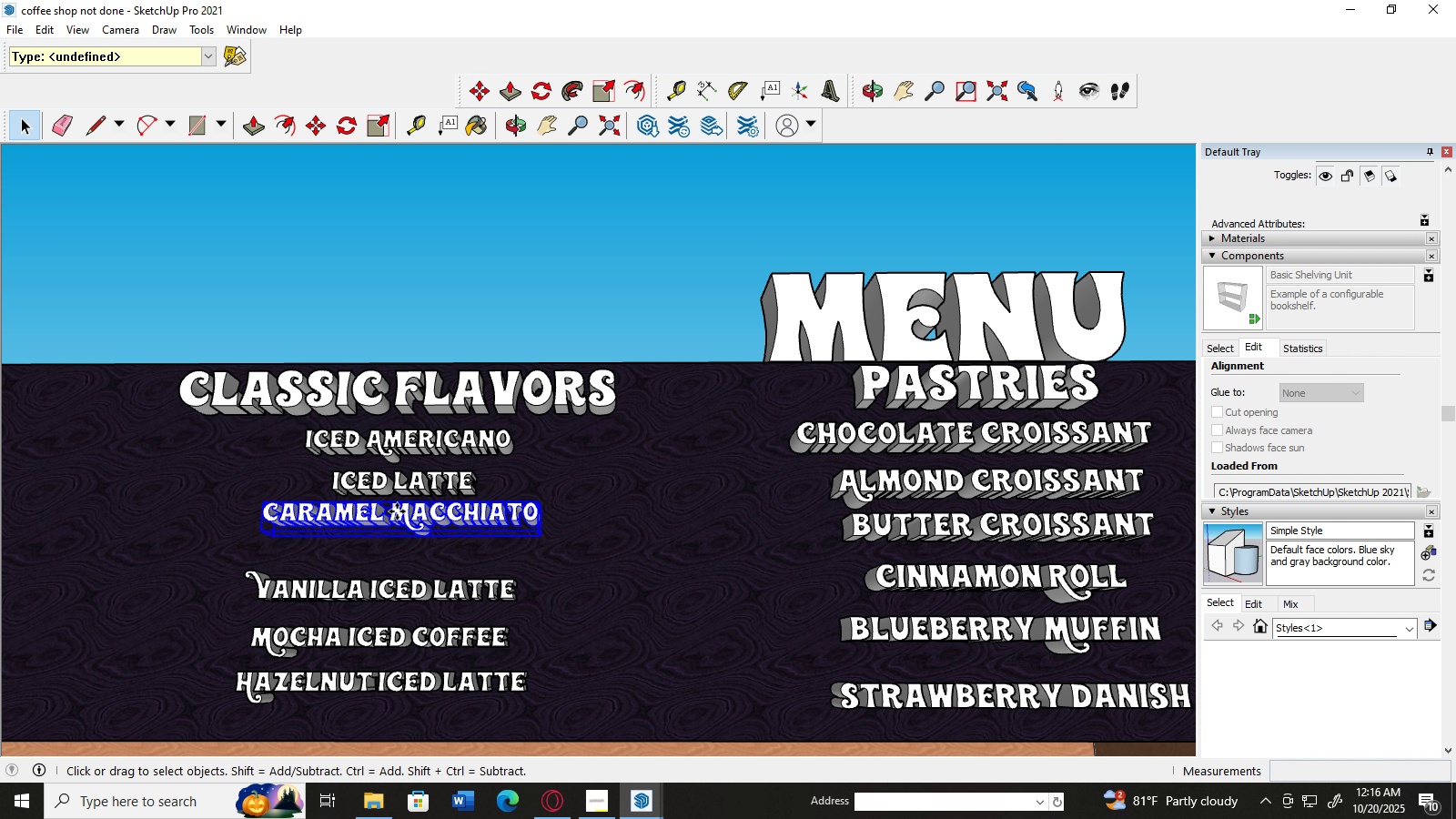 
key(M)
 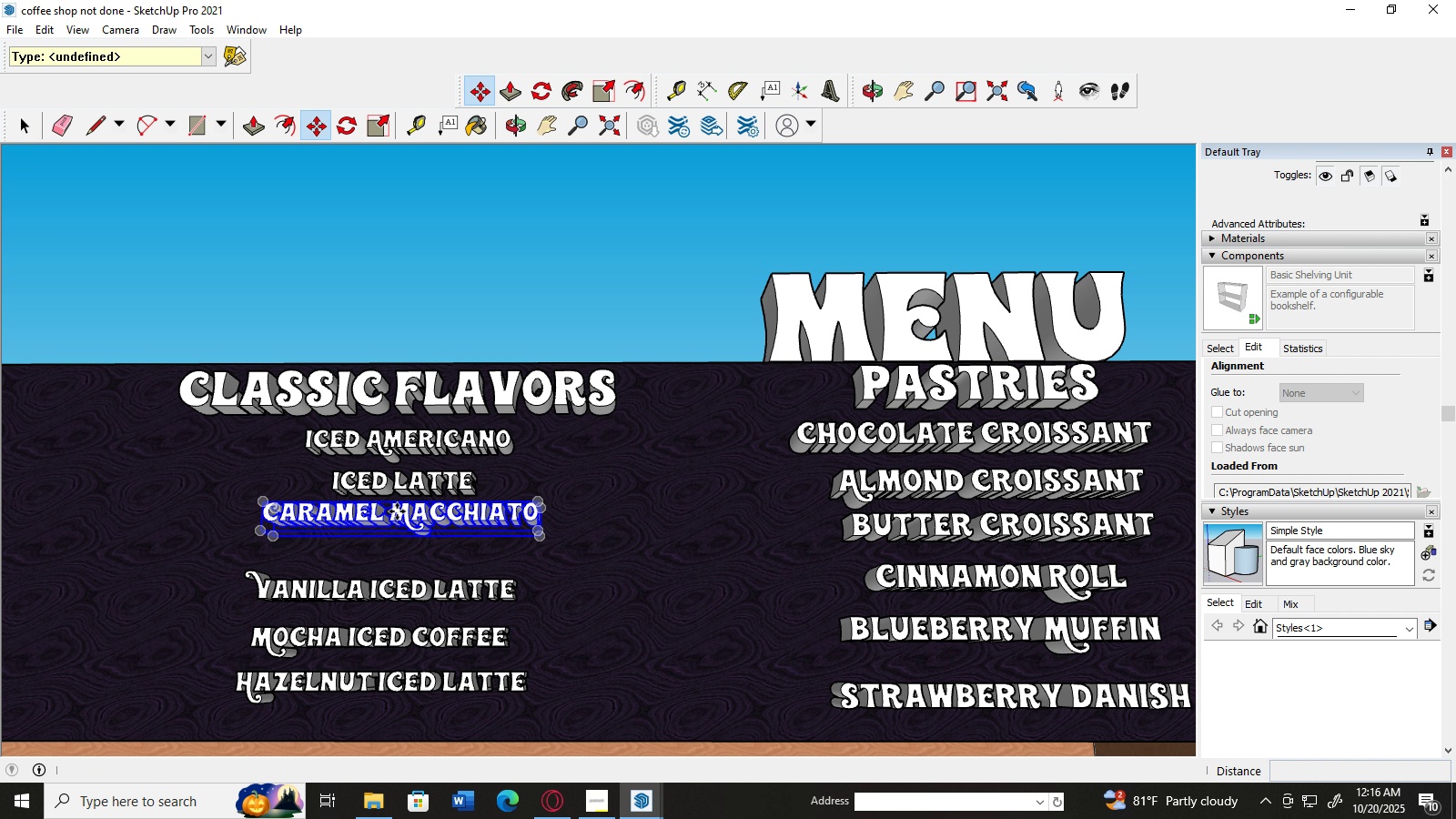 
left_click_drag(start_coordinate=[397, 511], to_coordinate=[371, 539])
 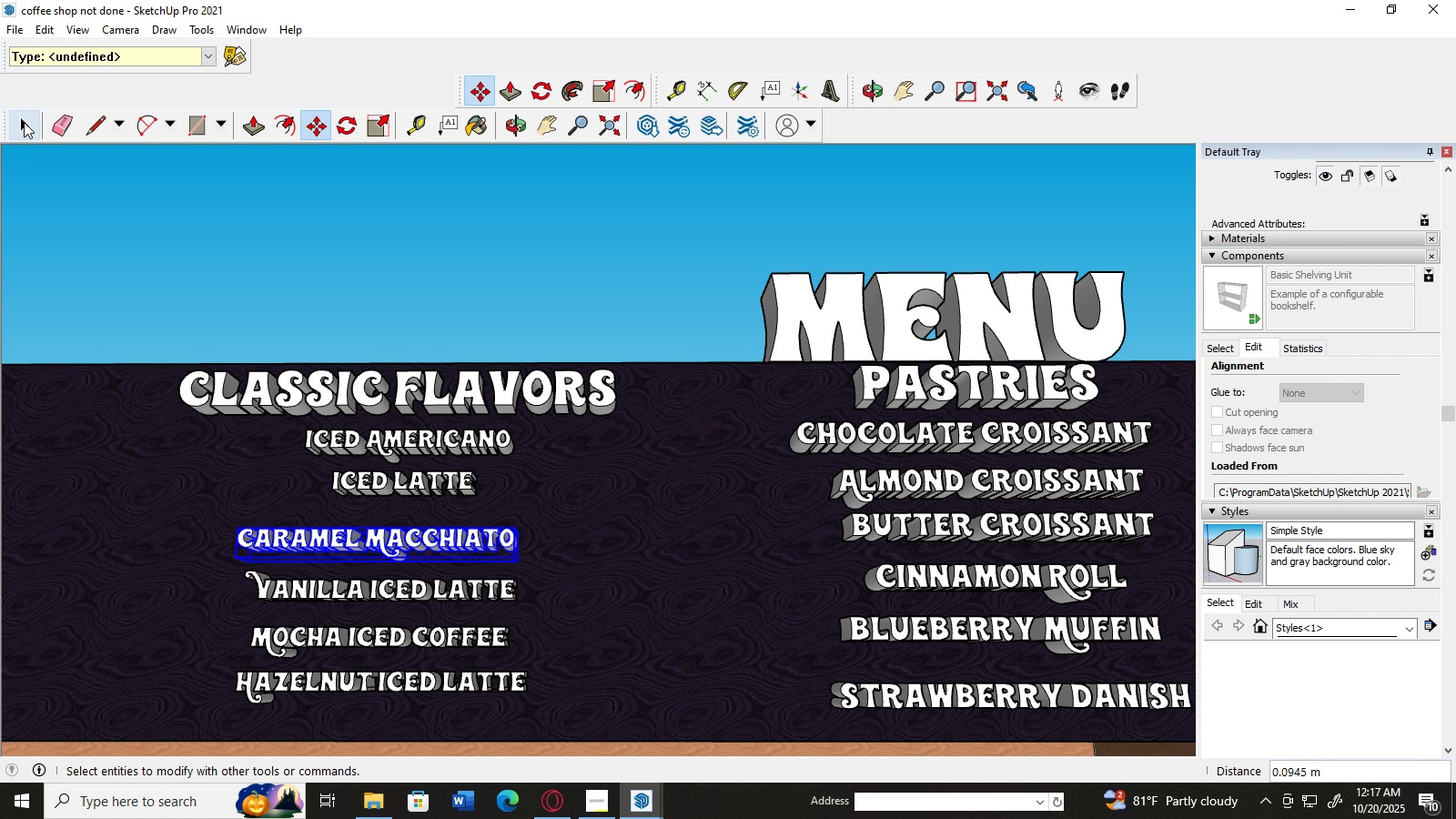 
left_click([24, 123])
 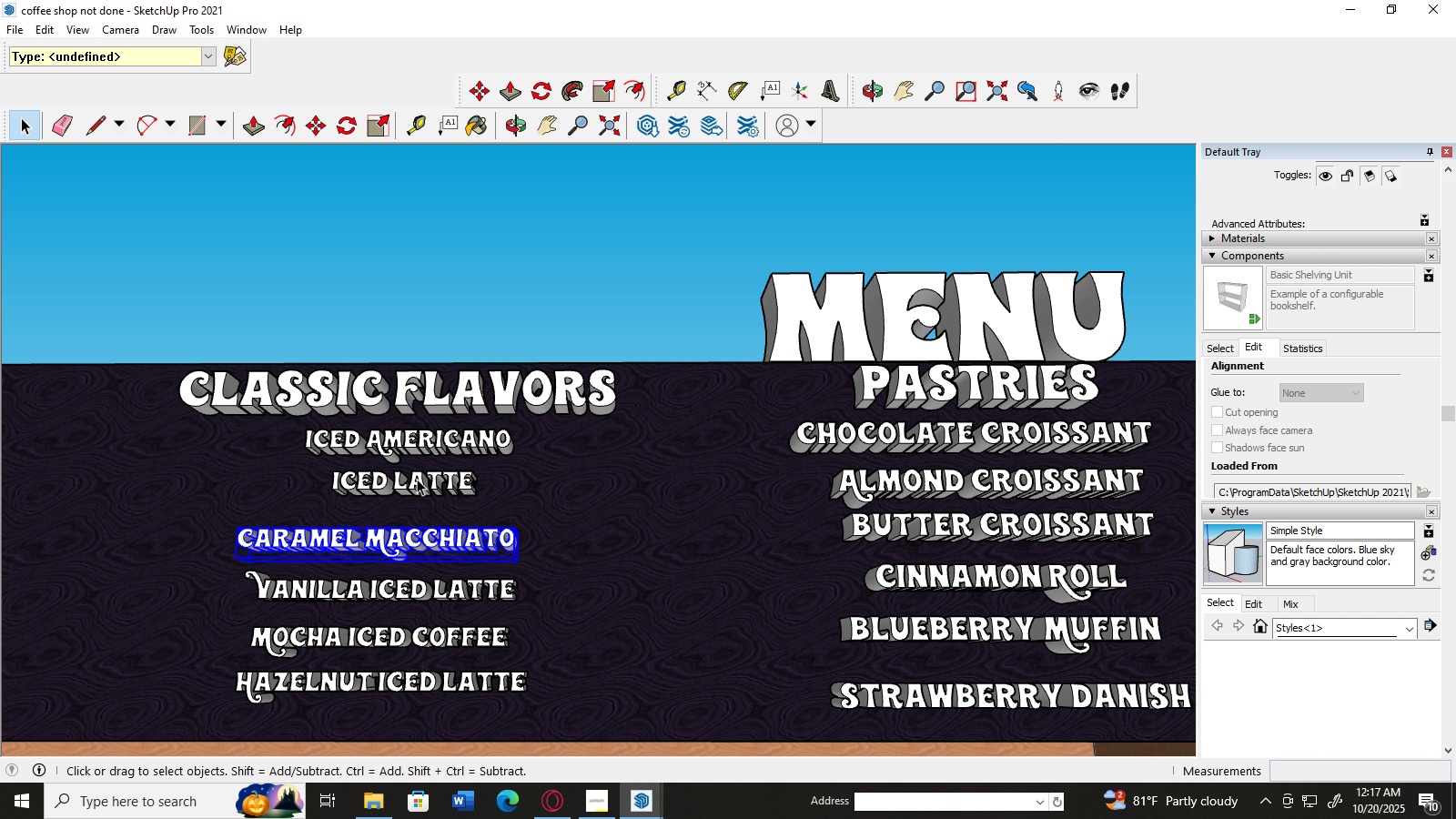 
left_click([417, 479])
 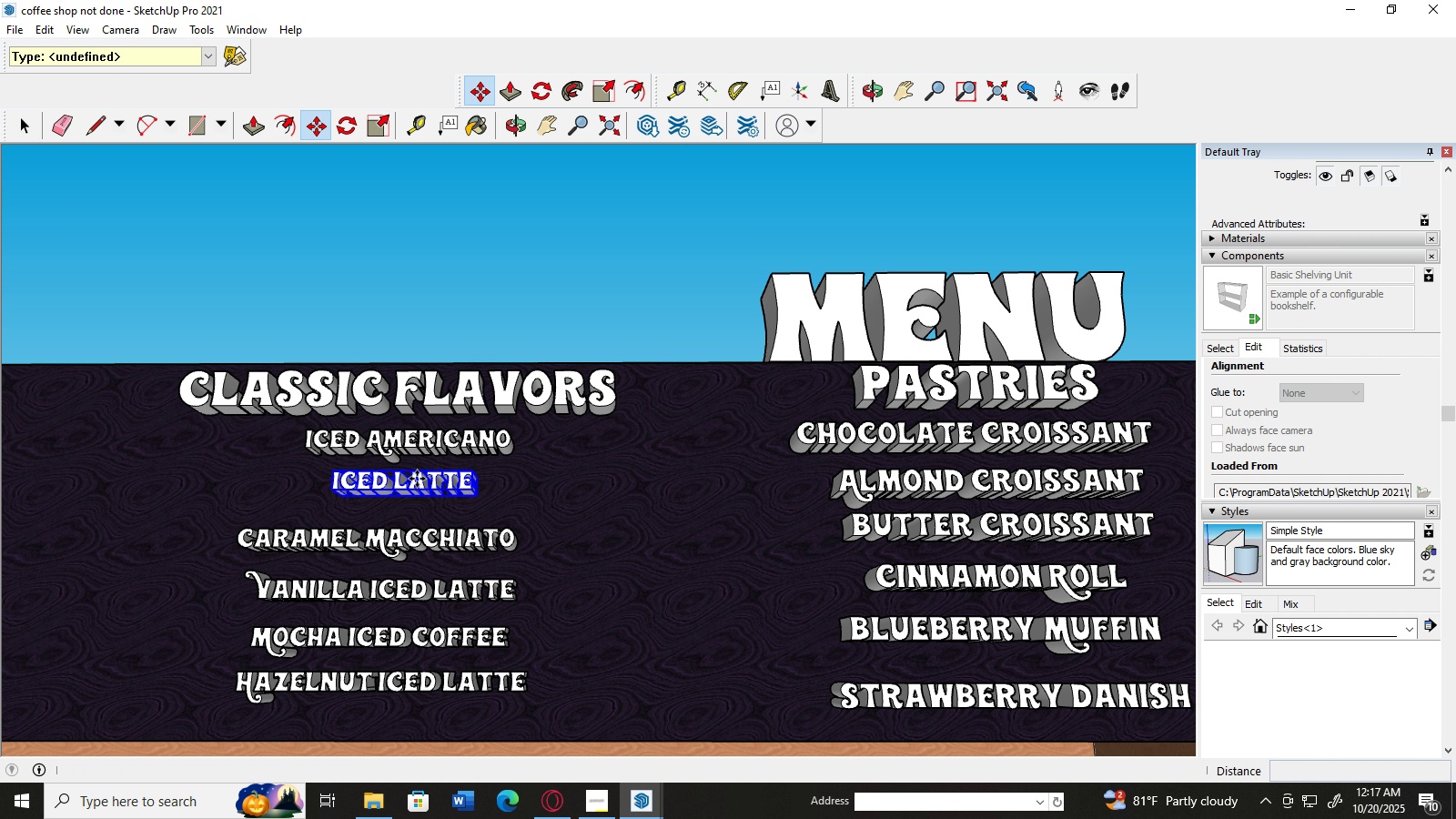 
key(M)
 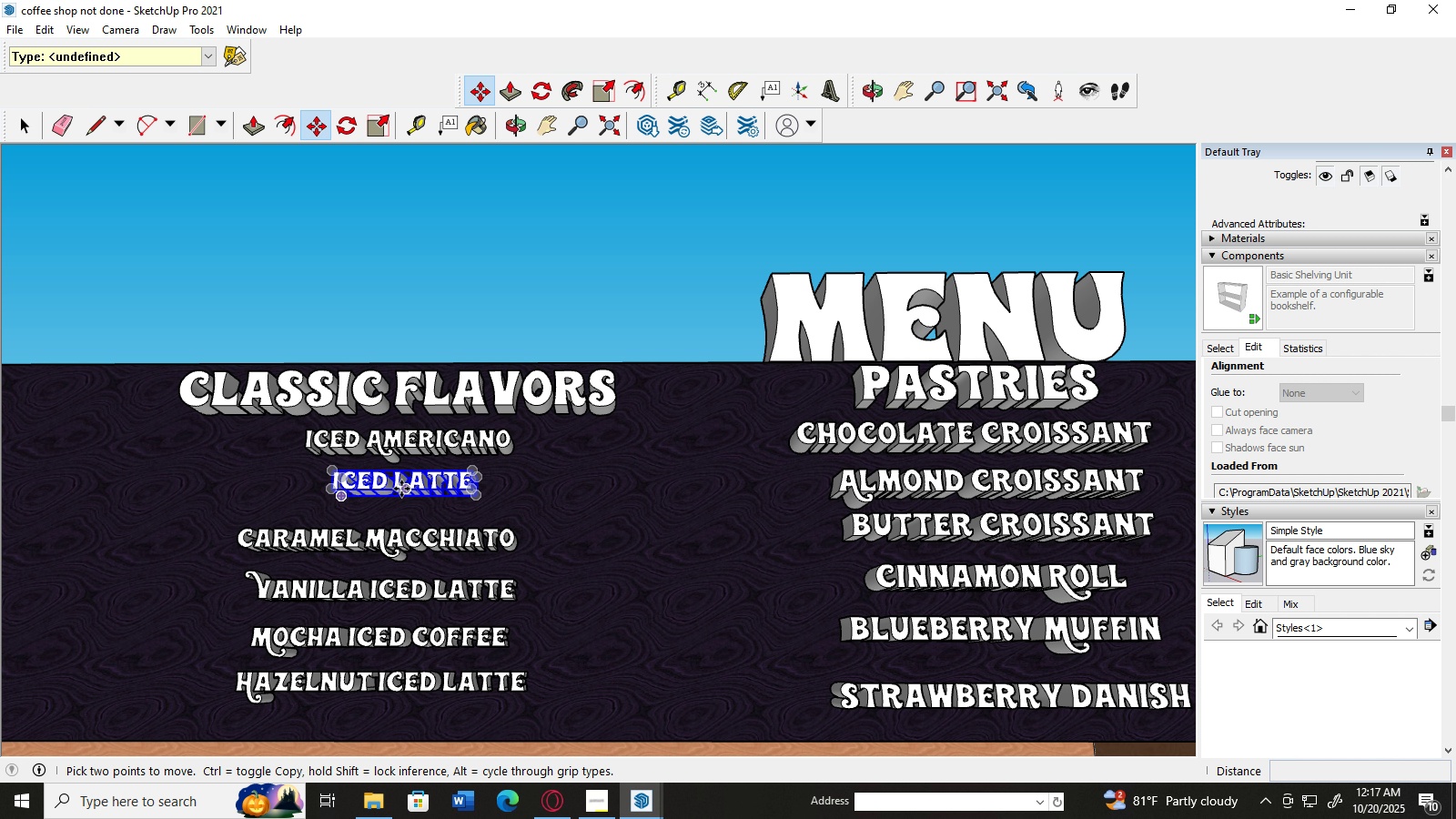 
left_click_drag(start_coordinate=[401, 489], to_coordinate=[378, 500])
 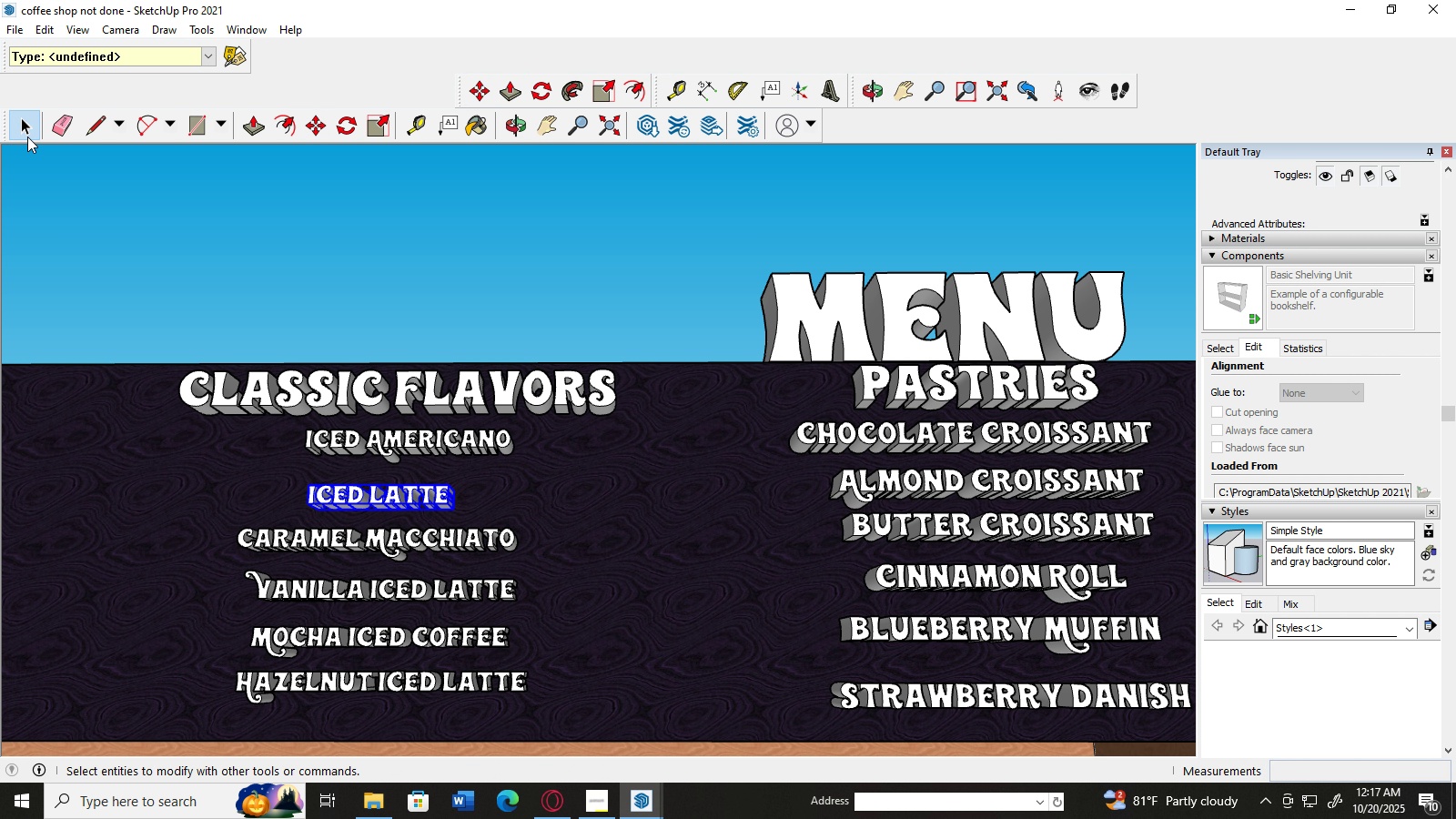 
double_click([245, 217])
 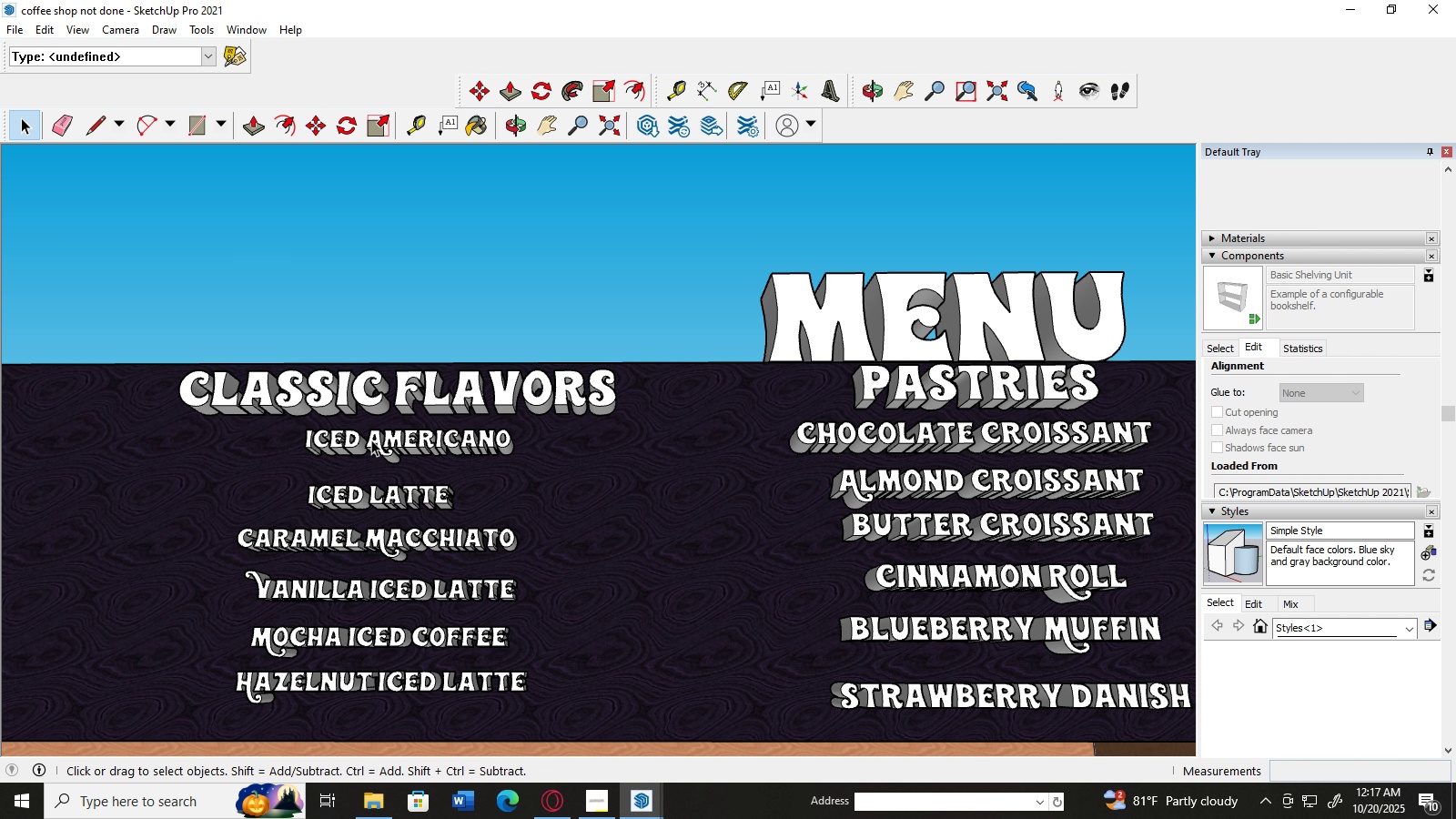 
left_click([371, 440])
 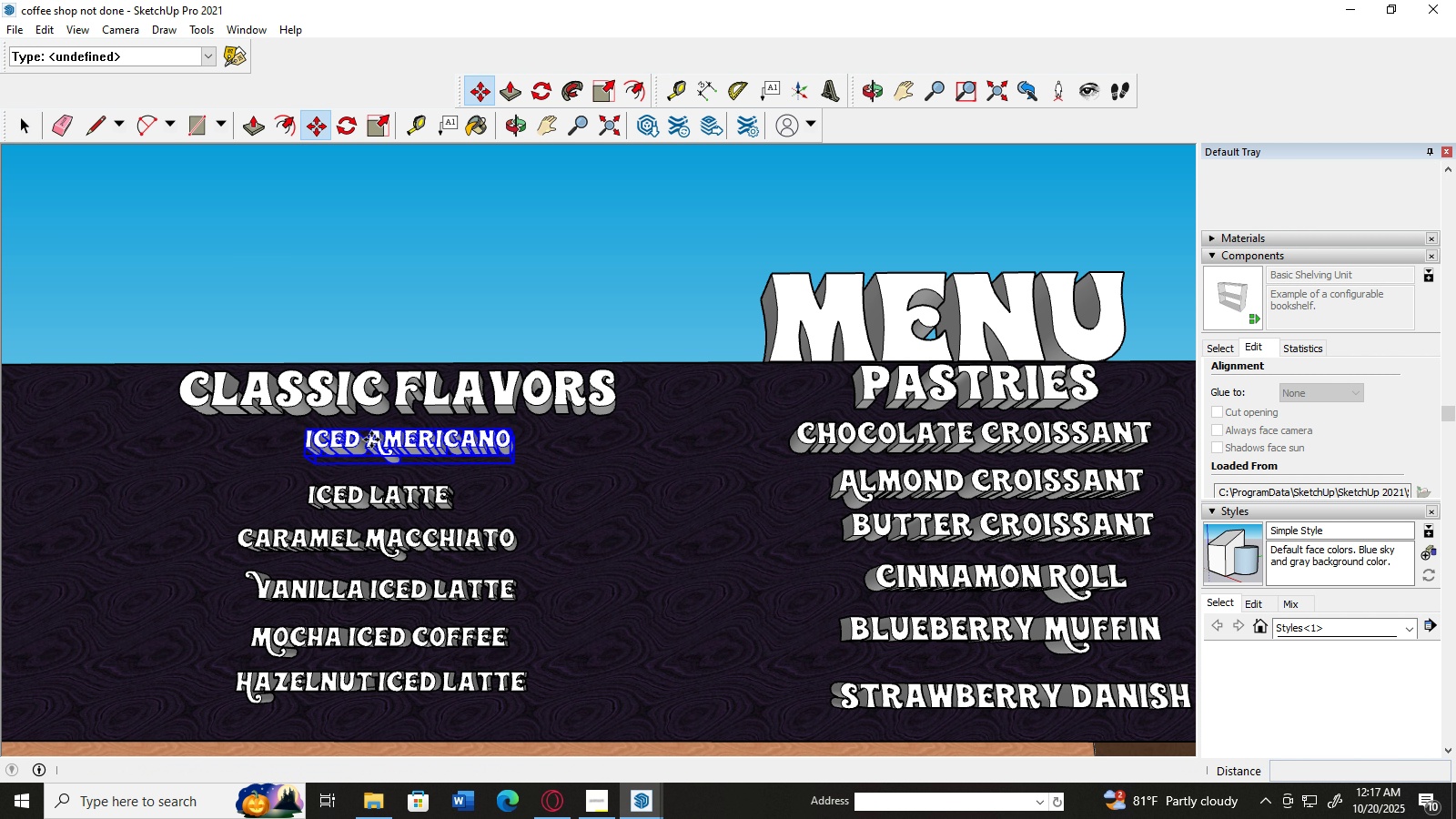 
key(M)
 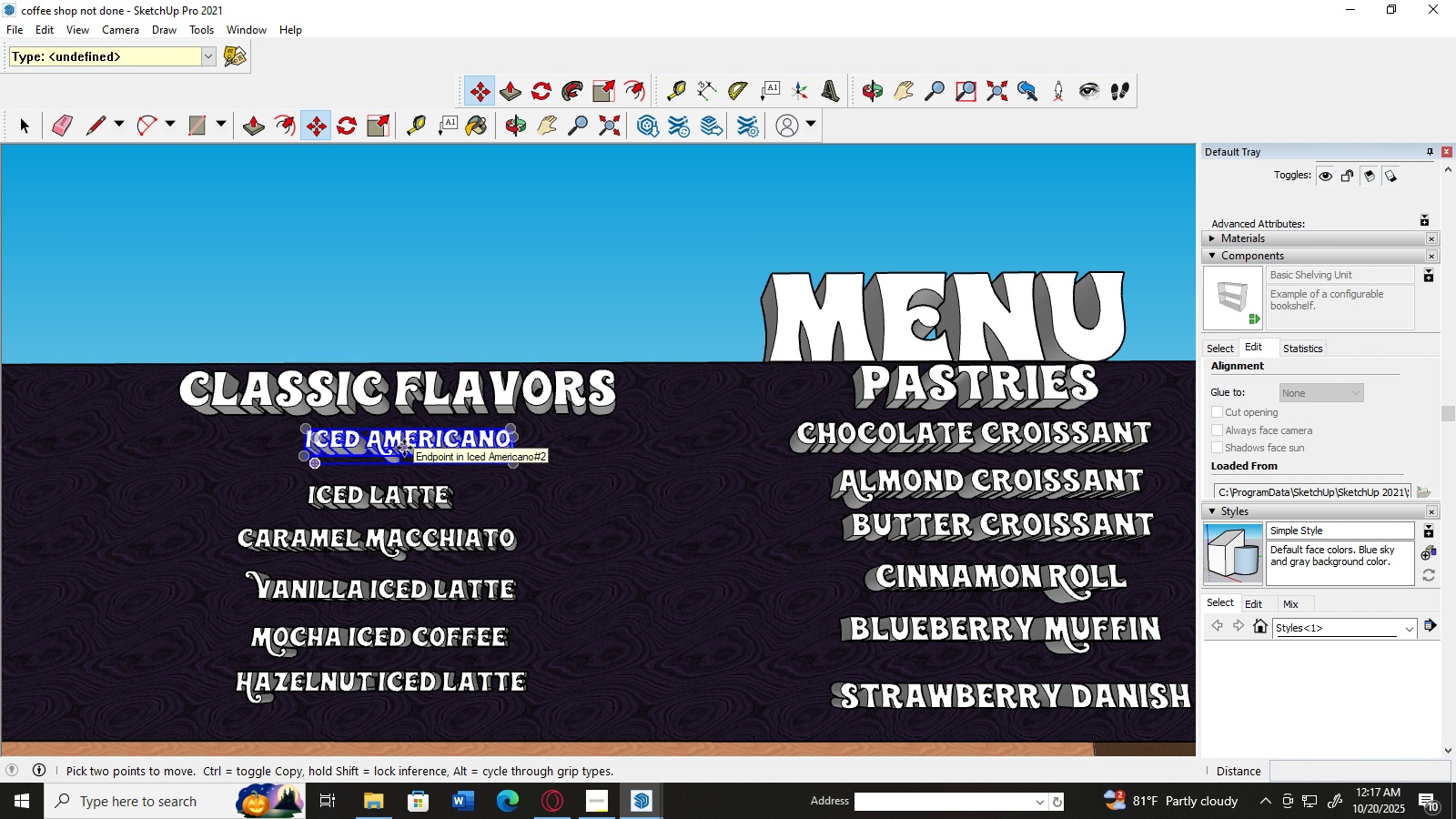 
left_click_drag(start_coordinate=[404, 448], to_coordinate=[384, 460])
 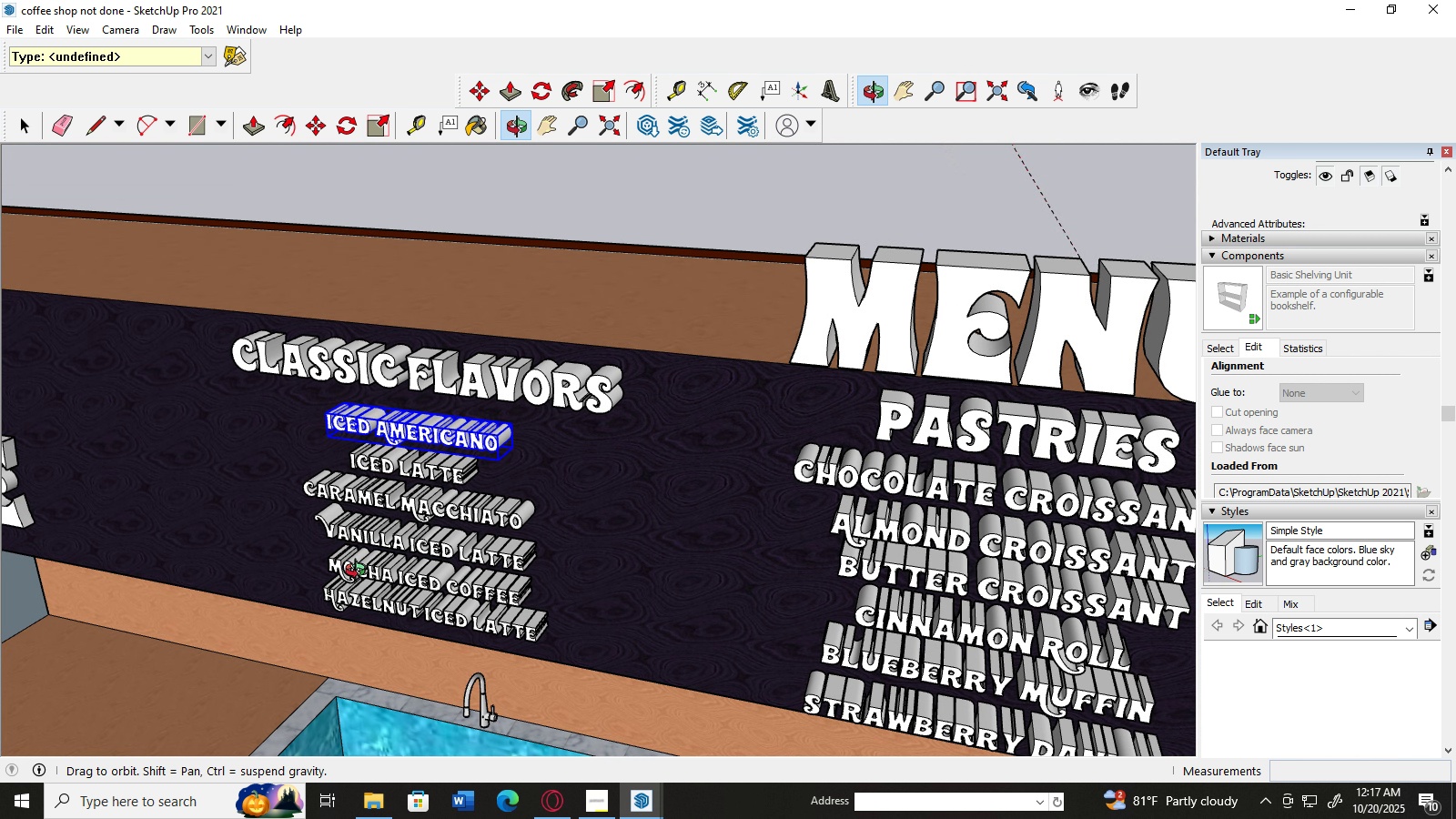 
scroll: coordinate [551, 420], scroll_direction: up, amount: 11.0
 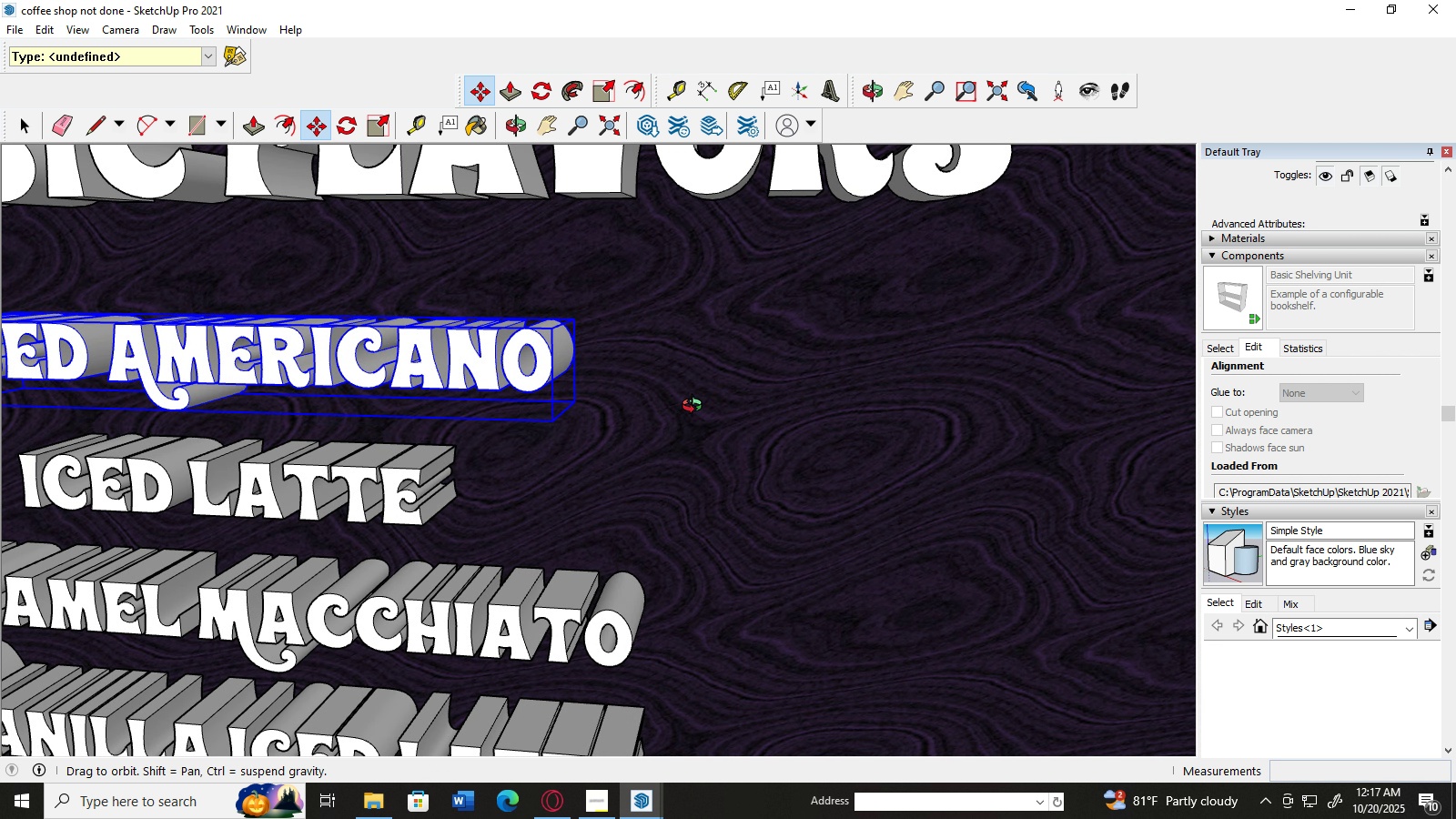 
scroll: coordinate [799, 352], scroll_direction: down, amount: 10.0
 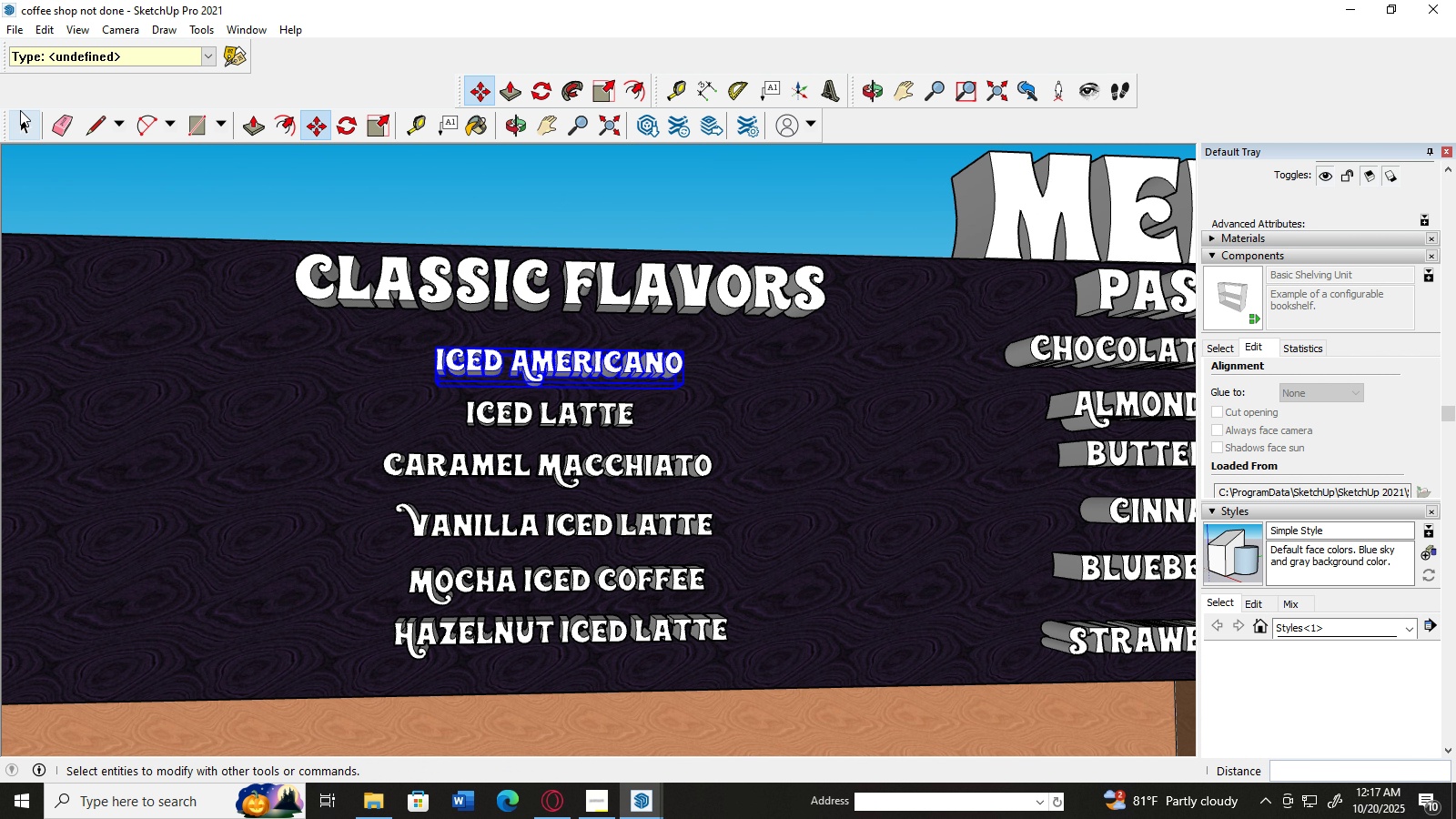 
left_click([12, 111])
 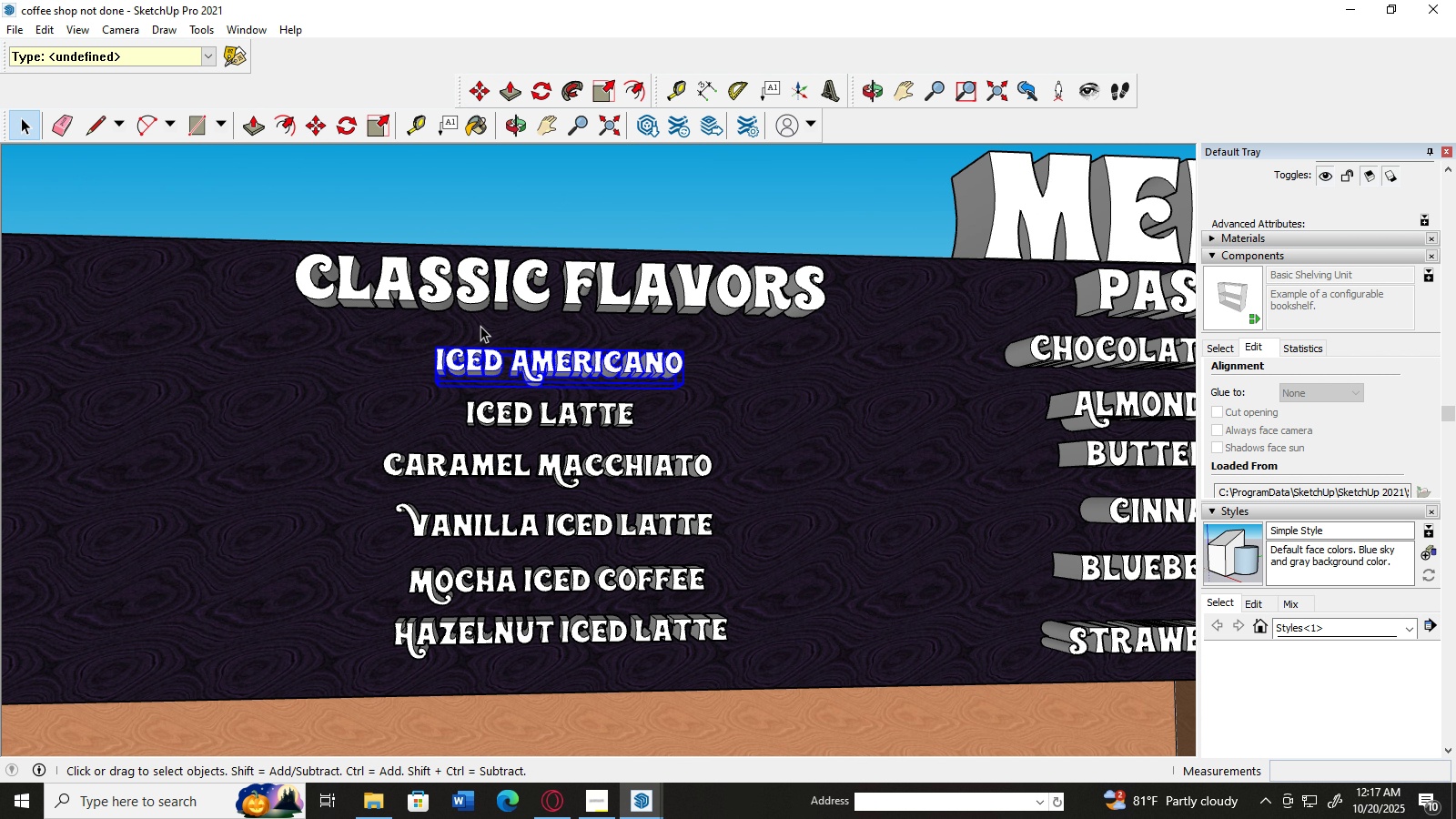 
scroll: coordinate [481, 326], scroll_direction: down, amount: 1.0
 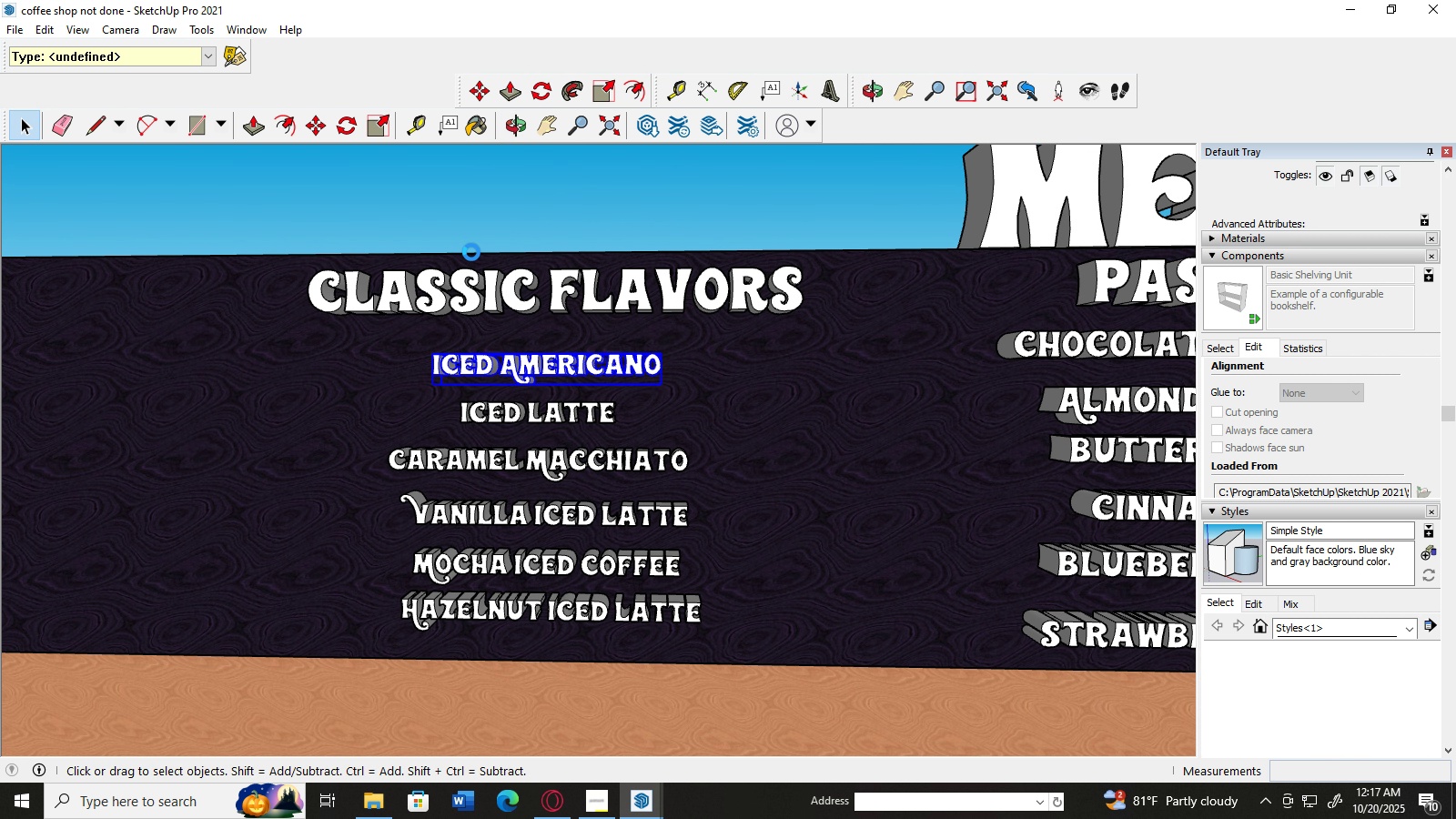 
wait(8.27)
 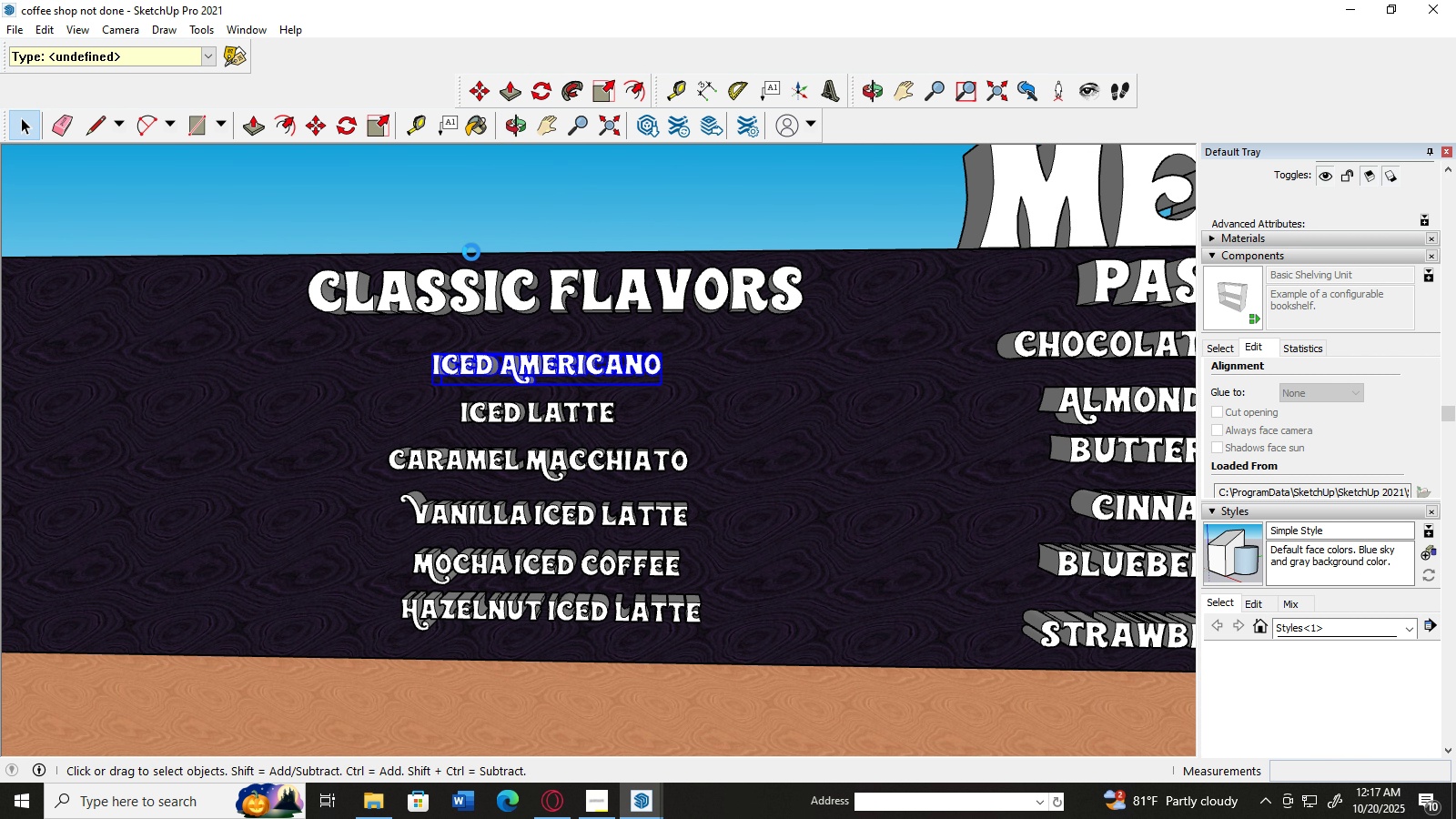 
hold_key(key=ShiftLeft, duration=1.5)
left_click([563, 410])
 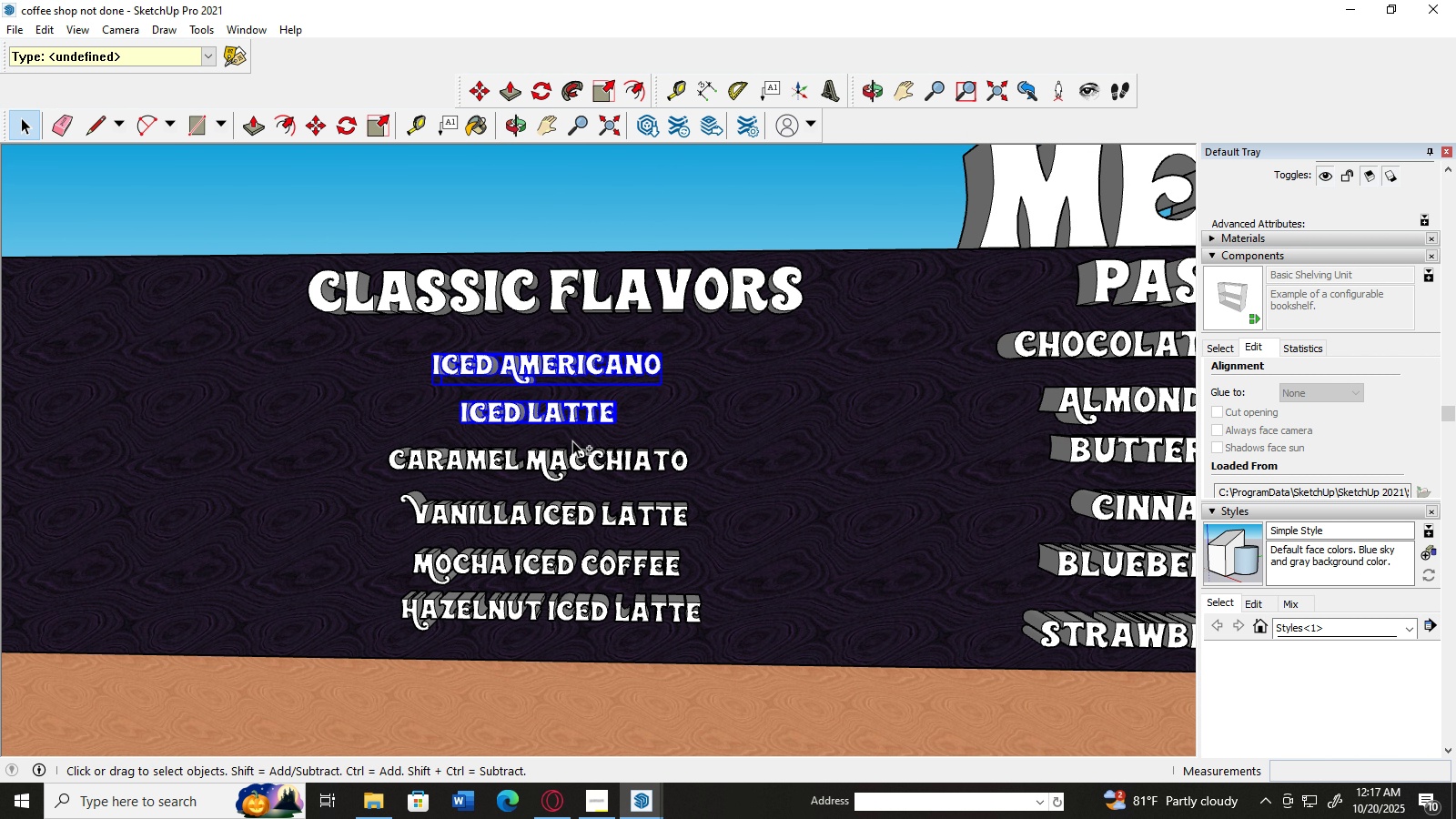 
hold_key(key=ShiftLeft, duration=1.51)
left_click([580, 462])
 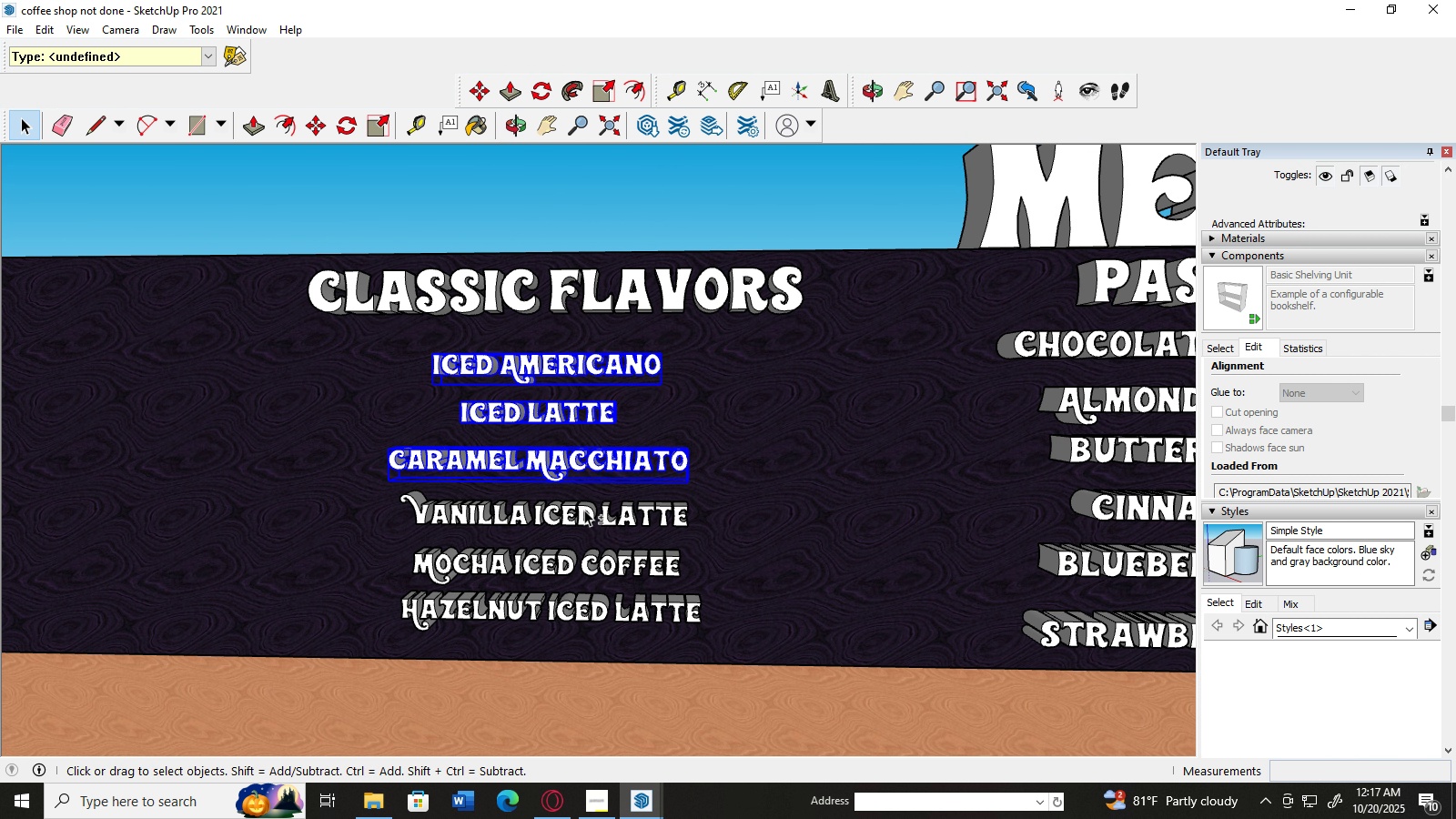 
left_click([584, 510])
 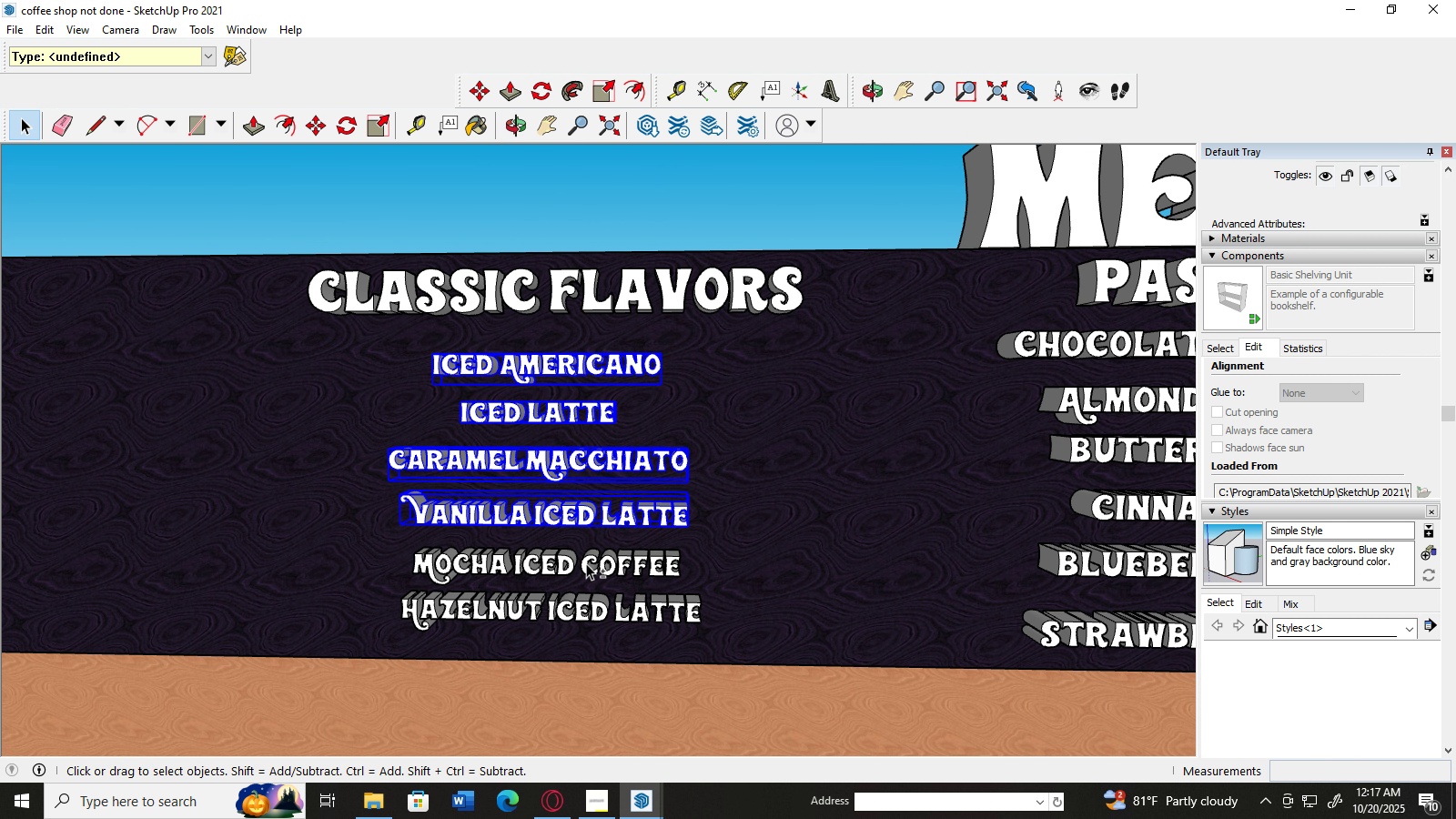 
hold_key(key=ShiftLeft, duration=1.29)
left_click([586, 563])
 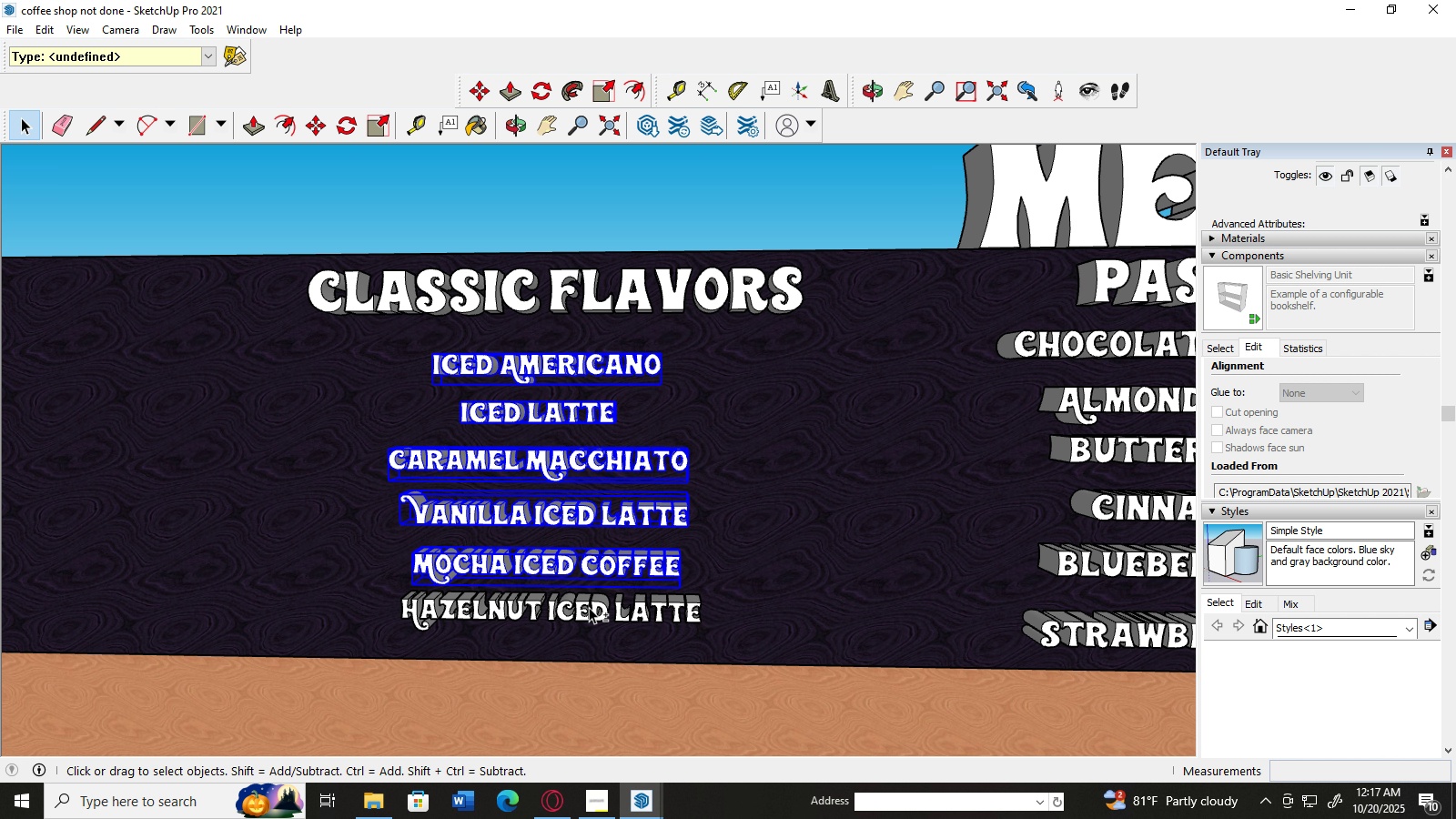 
left_click([589, 607])
 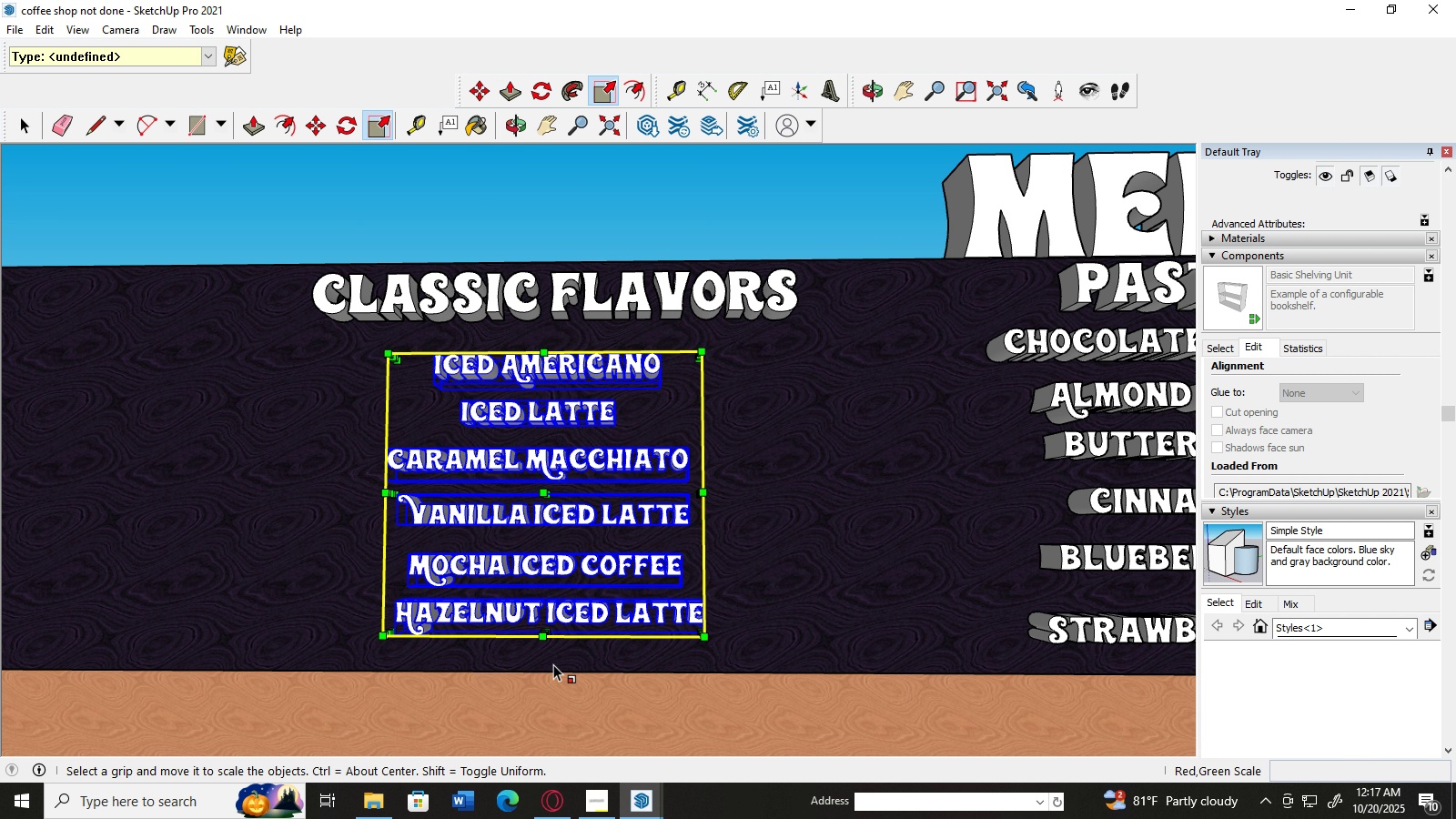 
left_click_drag(start_coordinate=[703, 638], to_coordinate=[723, 650])
 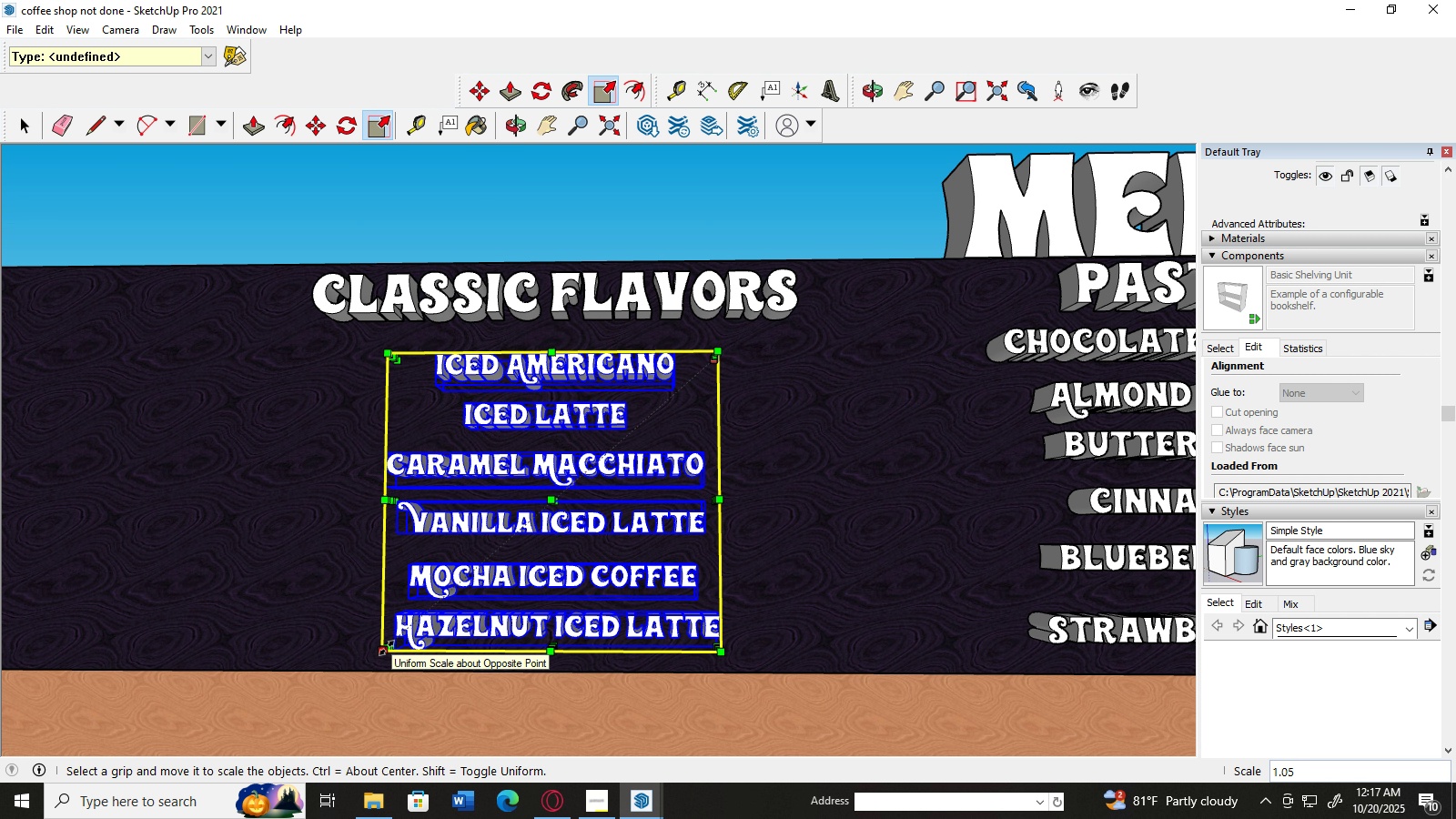 
left_click_drag(start_coordinate=[386, 650], to_coordinate=[360, 651])
 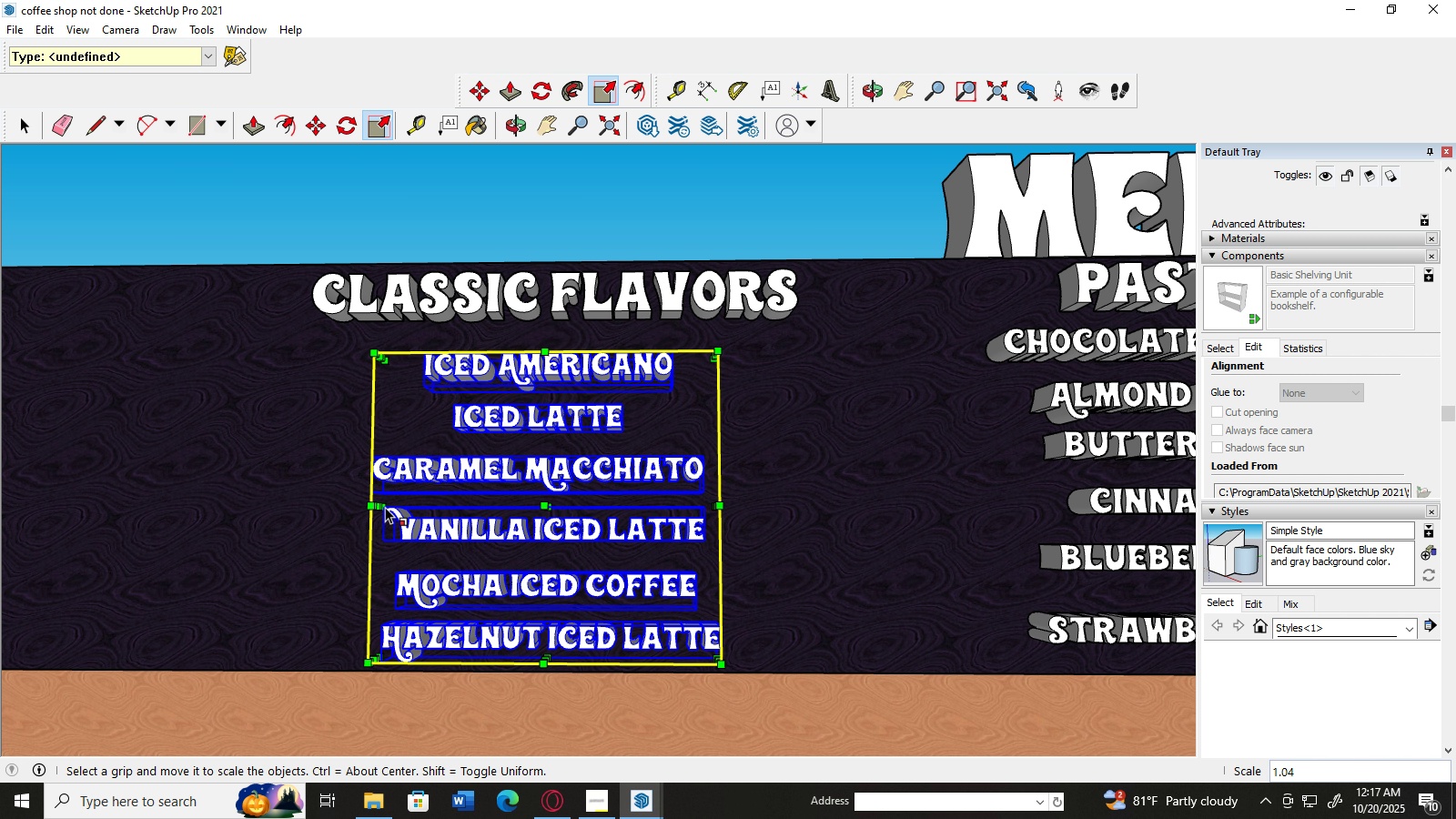 
left_click_drag(start_coordinate=[377, 508], to_coordinate=[298, 503])
 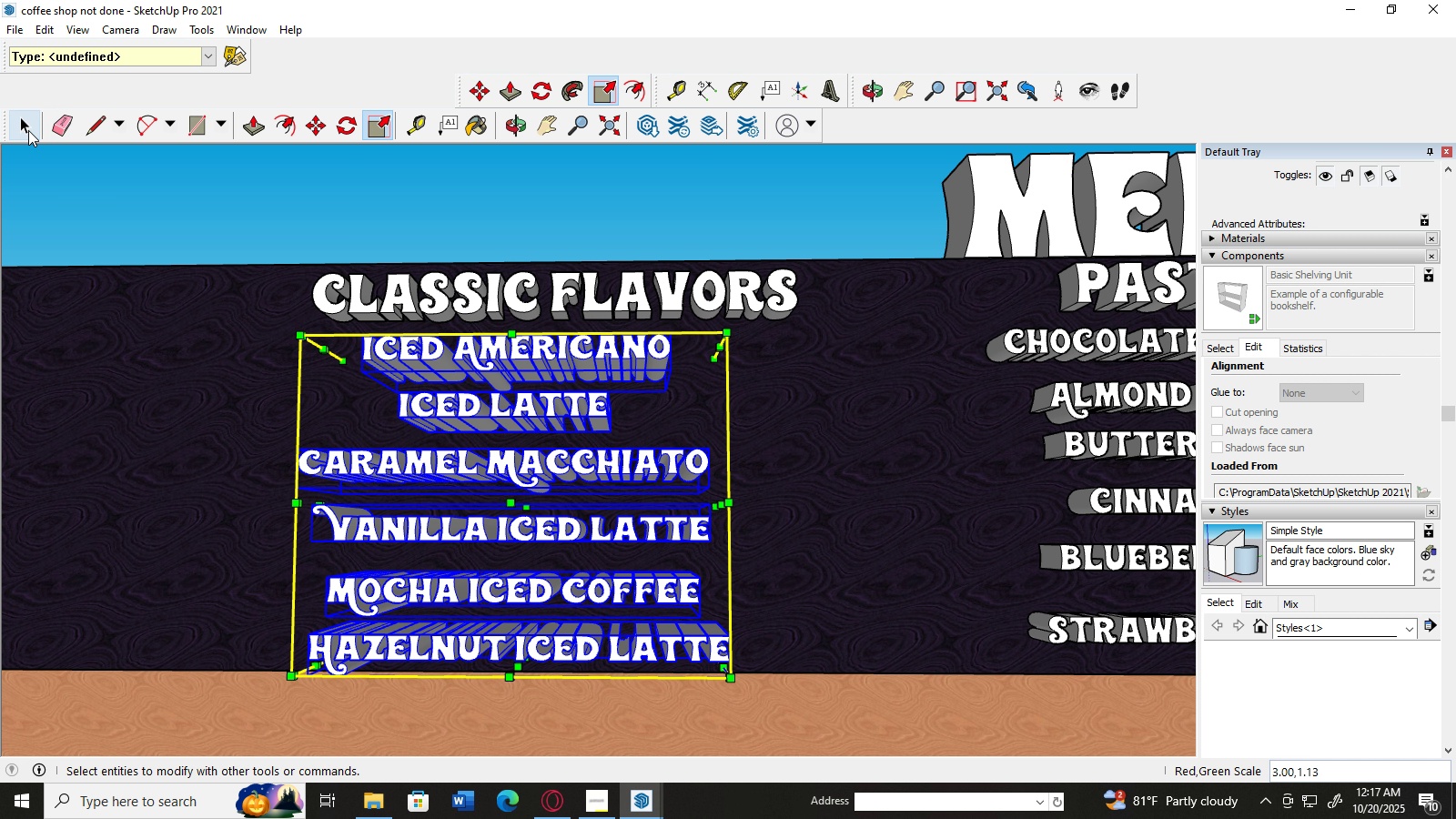 
left_click([28, 130])
 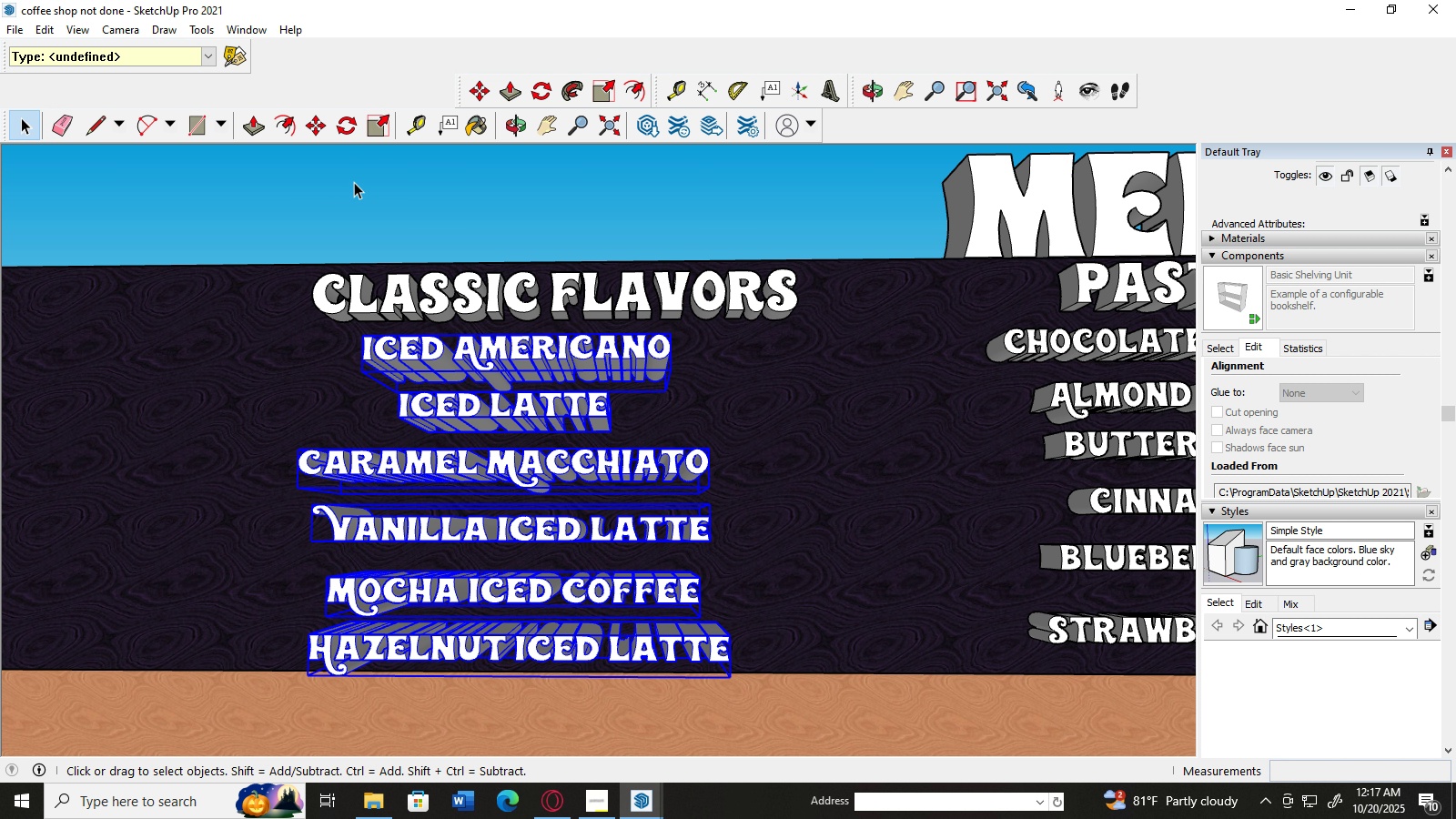 
left_click([354, 182])
 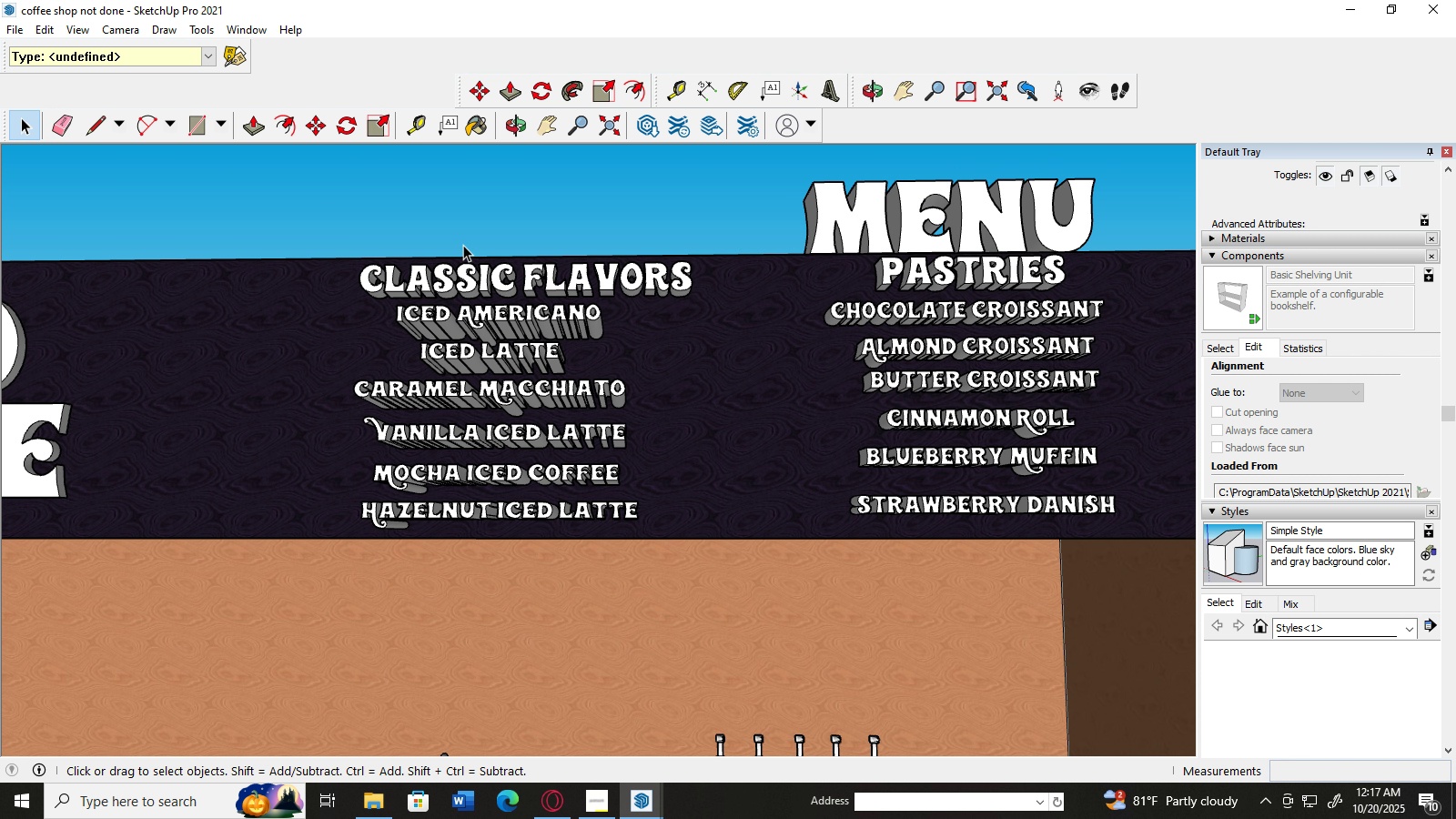 
scroll: coordinate [463, 245], scroll_direction: down, amount: 4.0
 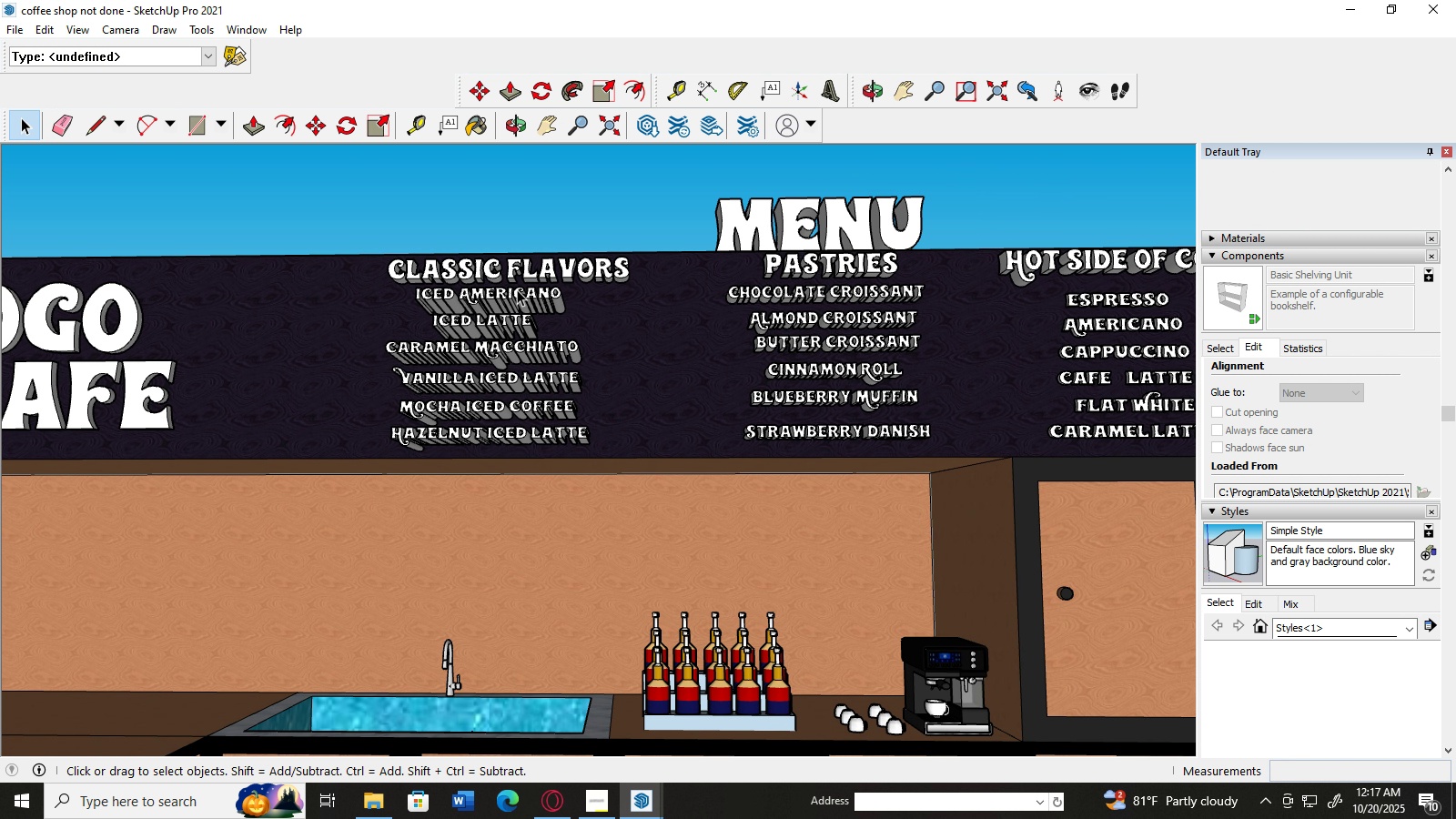 
scroll: coordinate [649, 437], scroll_direction: up, amount: 6.0
 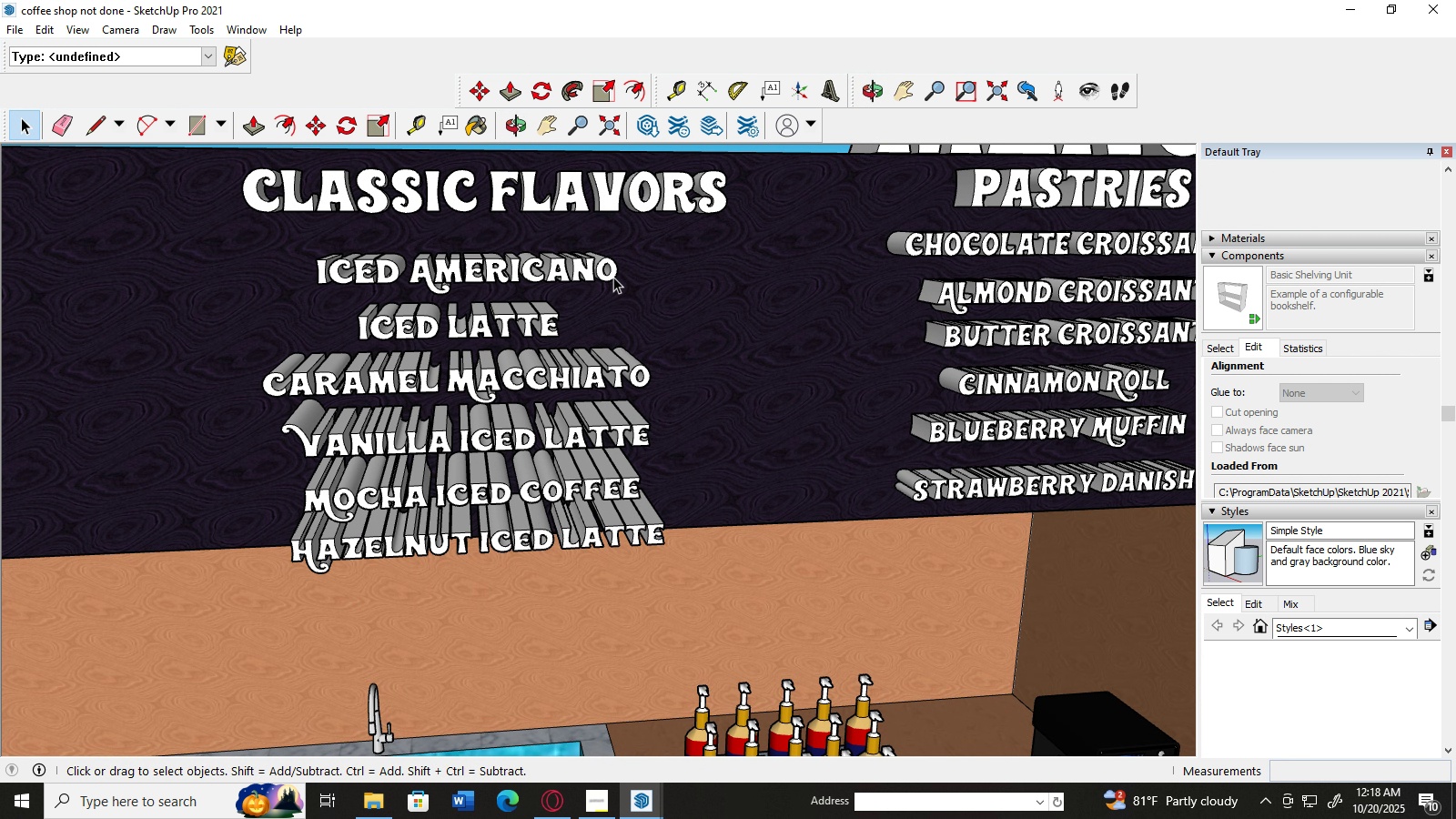 
hold_key(key=ShiftLeft, duration=1.52)
left_click([573, 262])
 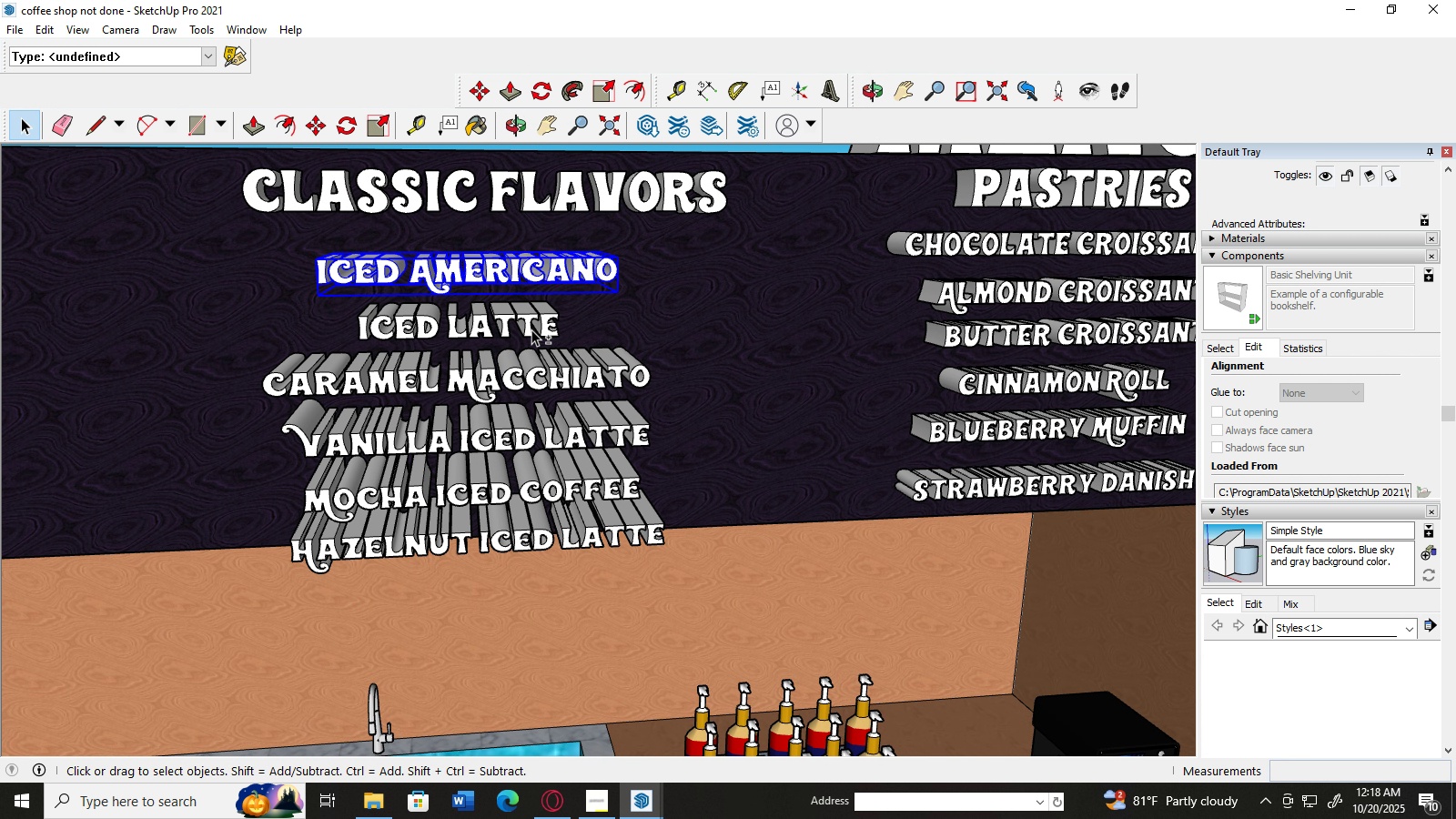 
left_click([531, 329])
 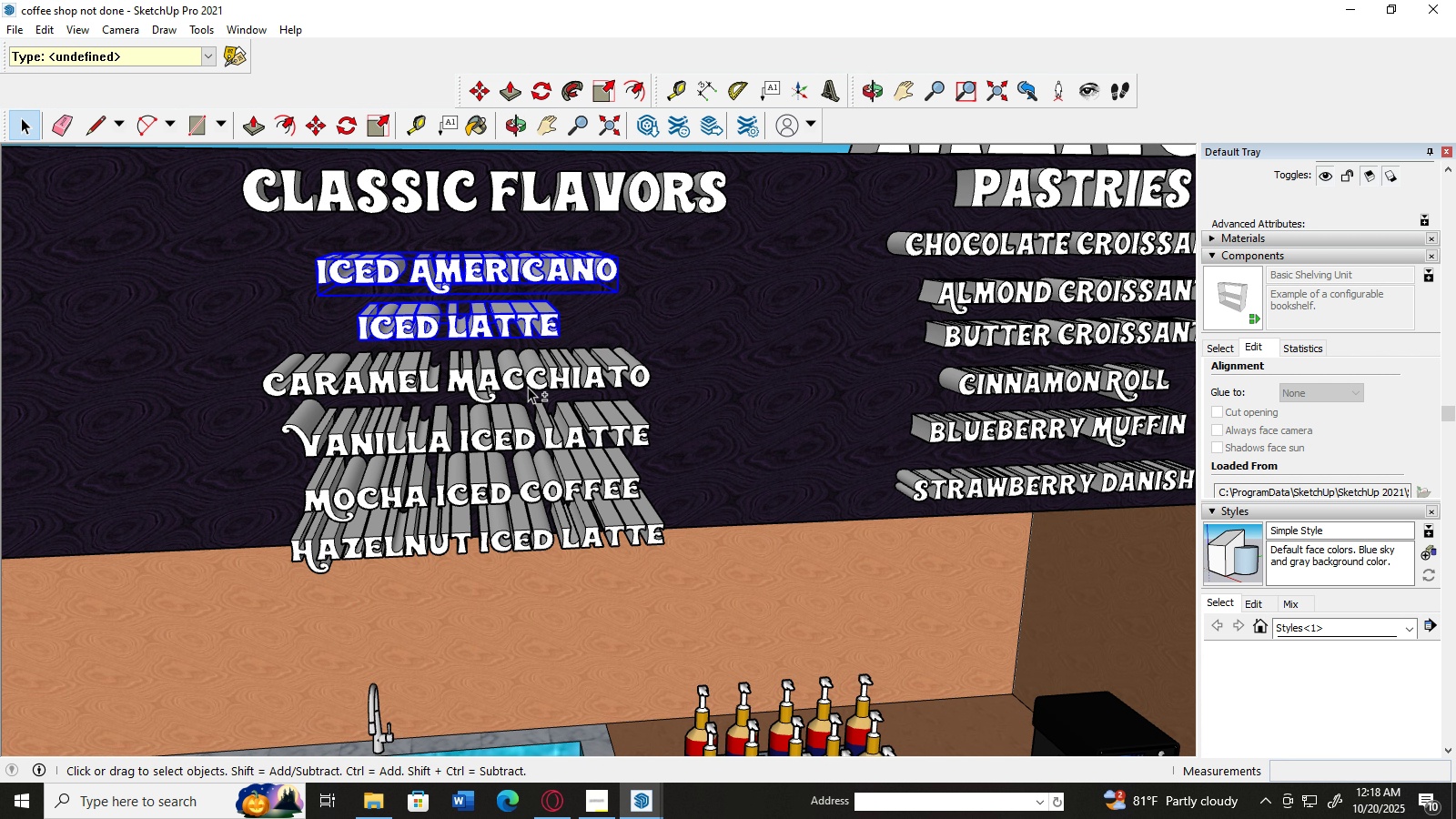 
double_click([528, 387])
 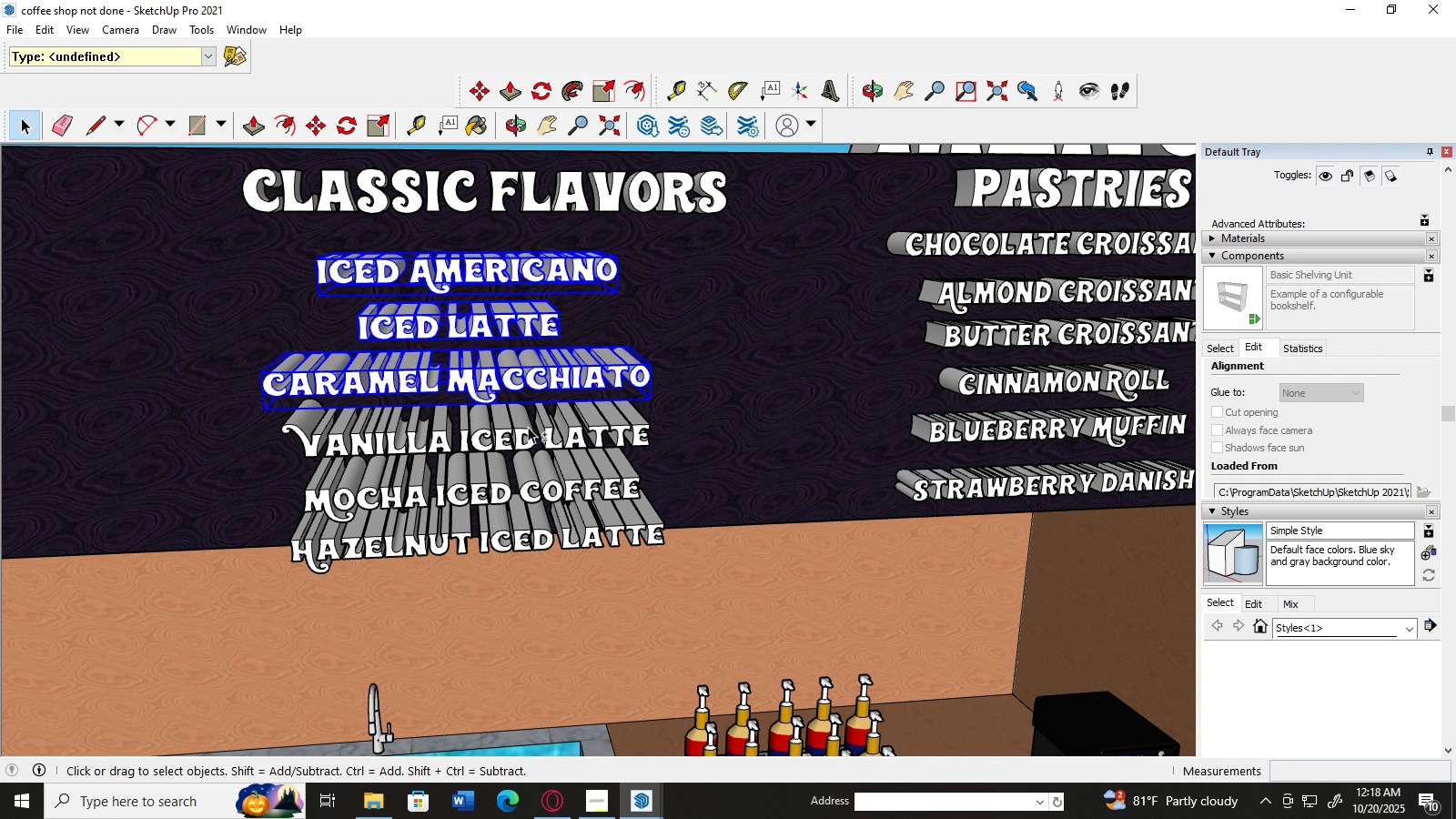 
hold_key(key=ShiftLeft, duration=1.53)
left_click([528, 442])
 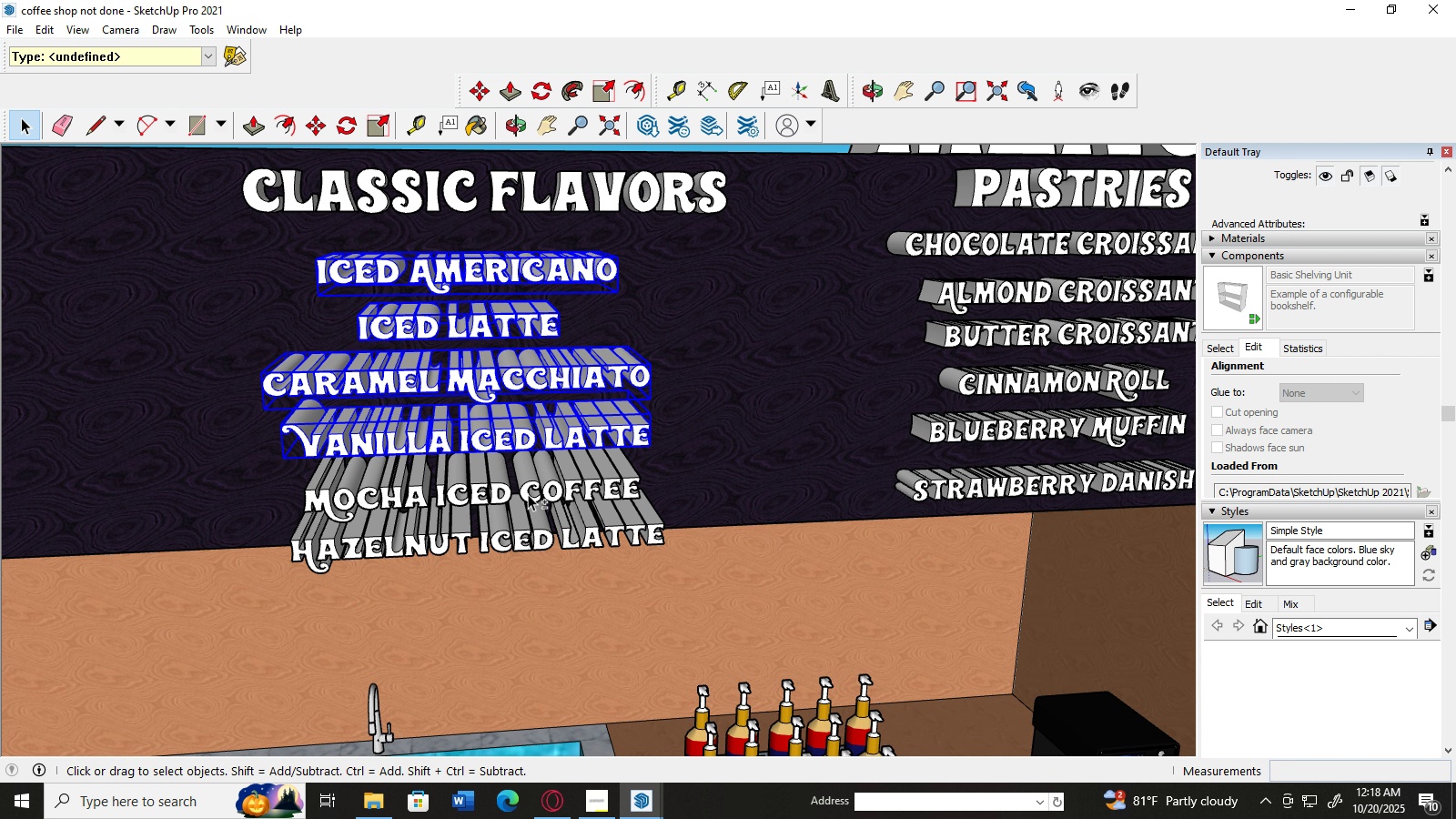 
left_click([528, 494])
 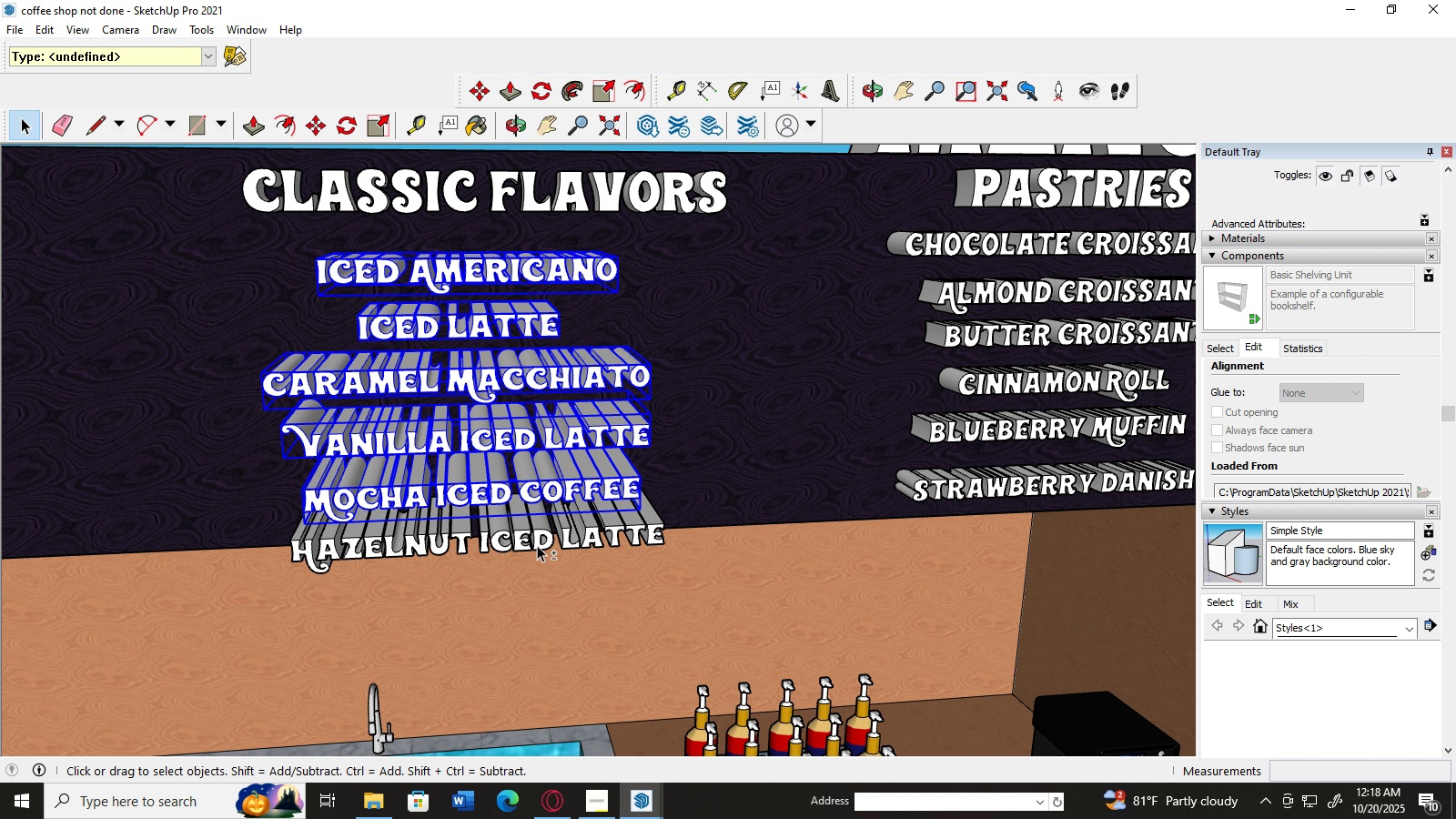 
hold_key(key=ShiftLeft, duration=0.59)
left_click([537, 545])
 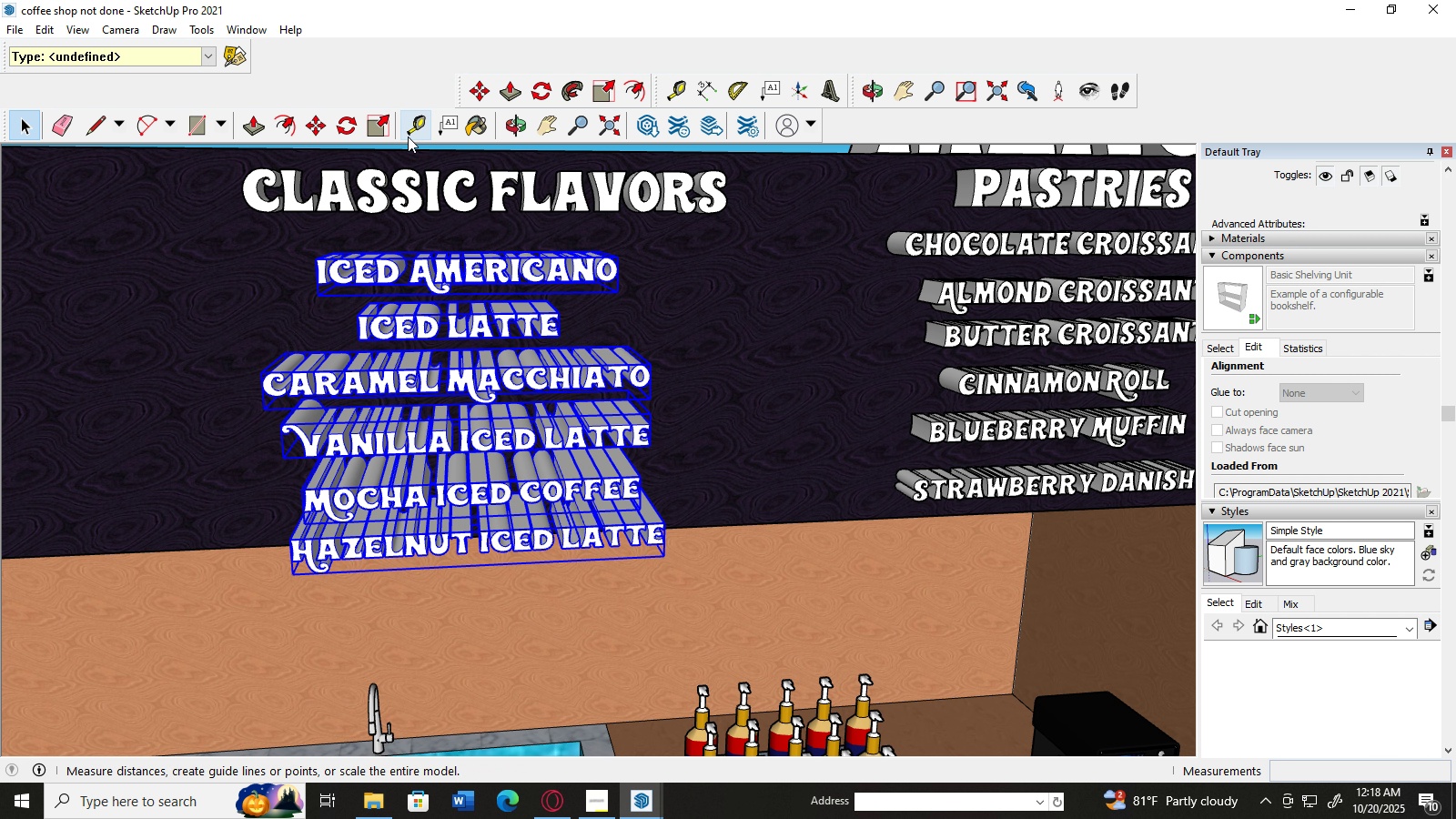 
left_click([371, 124])
 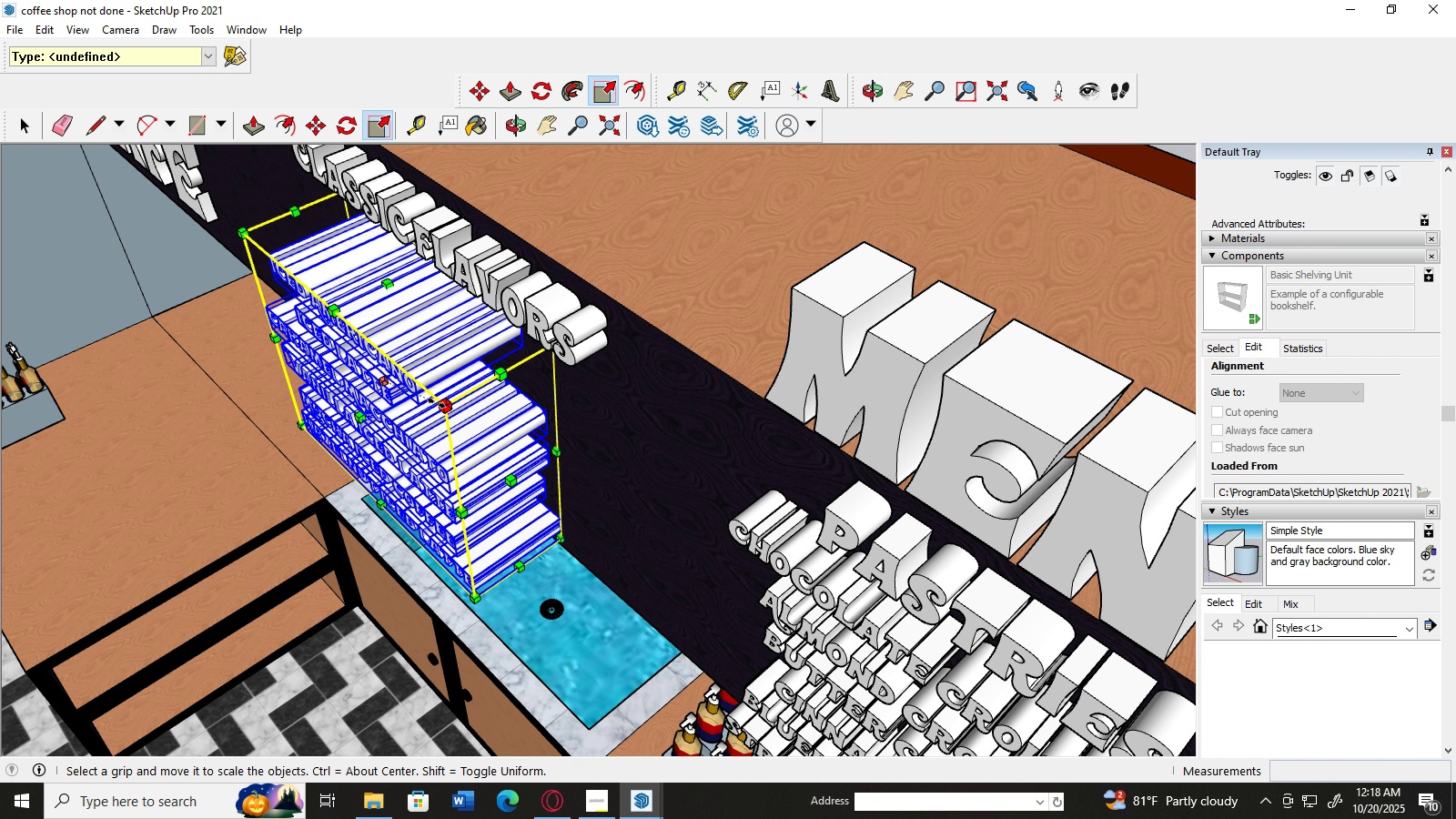 
left_click_drag(start_coordinate=[443, 406], to_coordinate=[445, 379])
 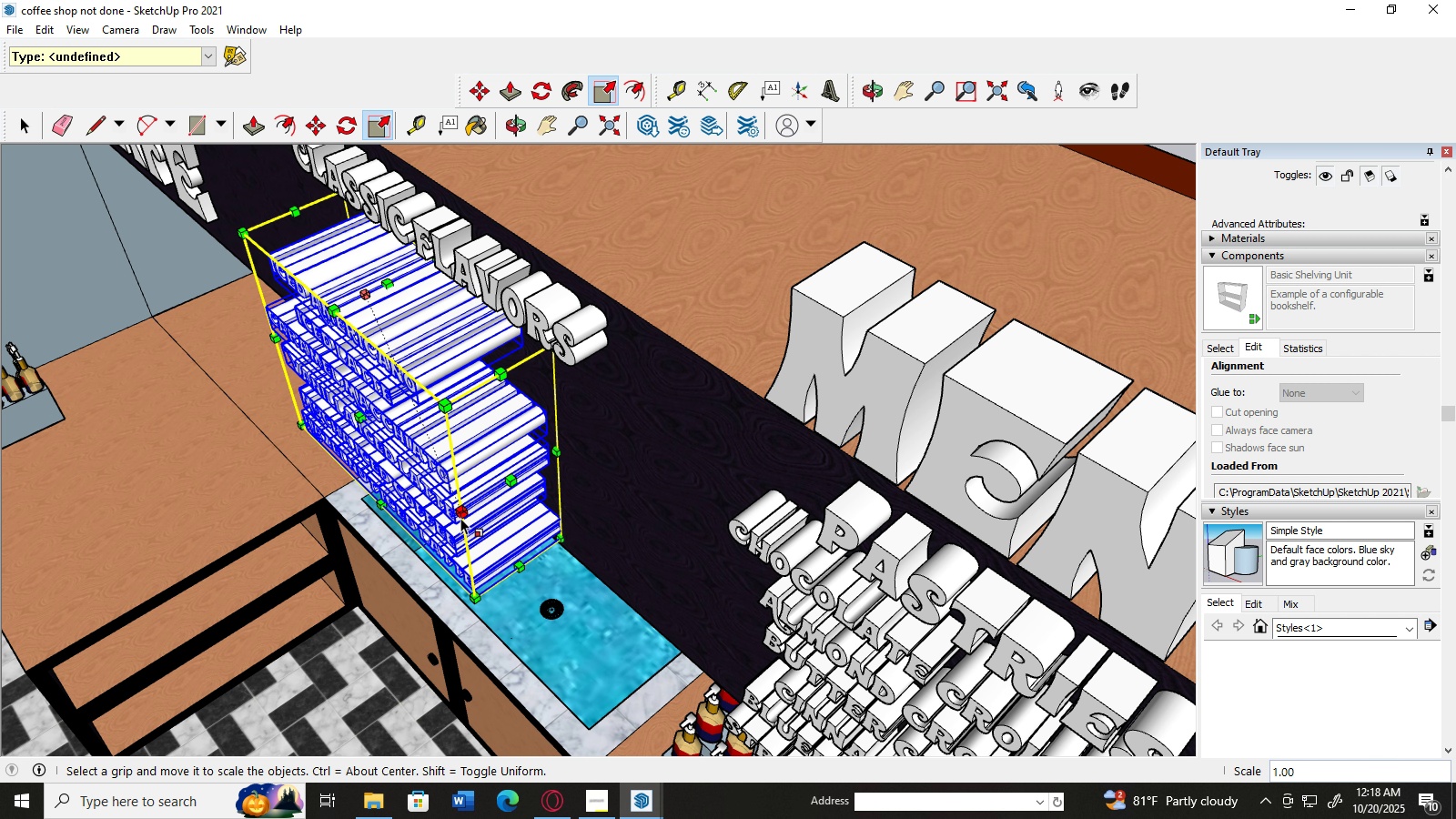 
left_click_drag(start_coordinate=[460, 518], to_coordinate=[565, 480])
 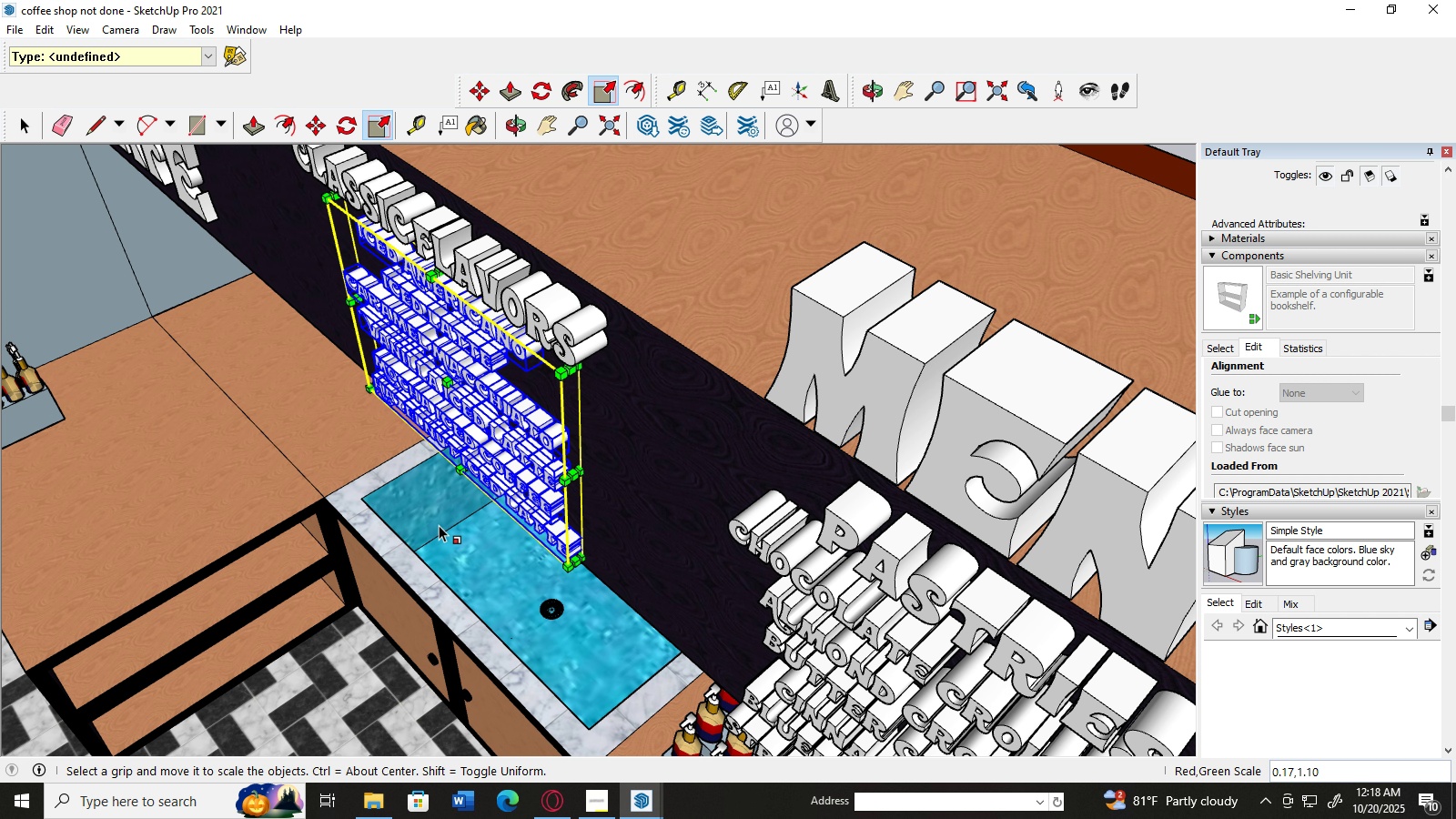 
scroll: coordinate [471, 521], scroll_direction: up, amount: 1.0
 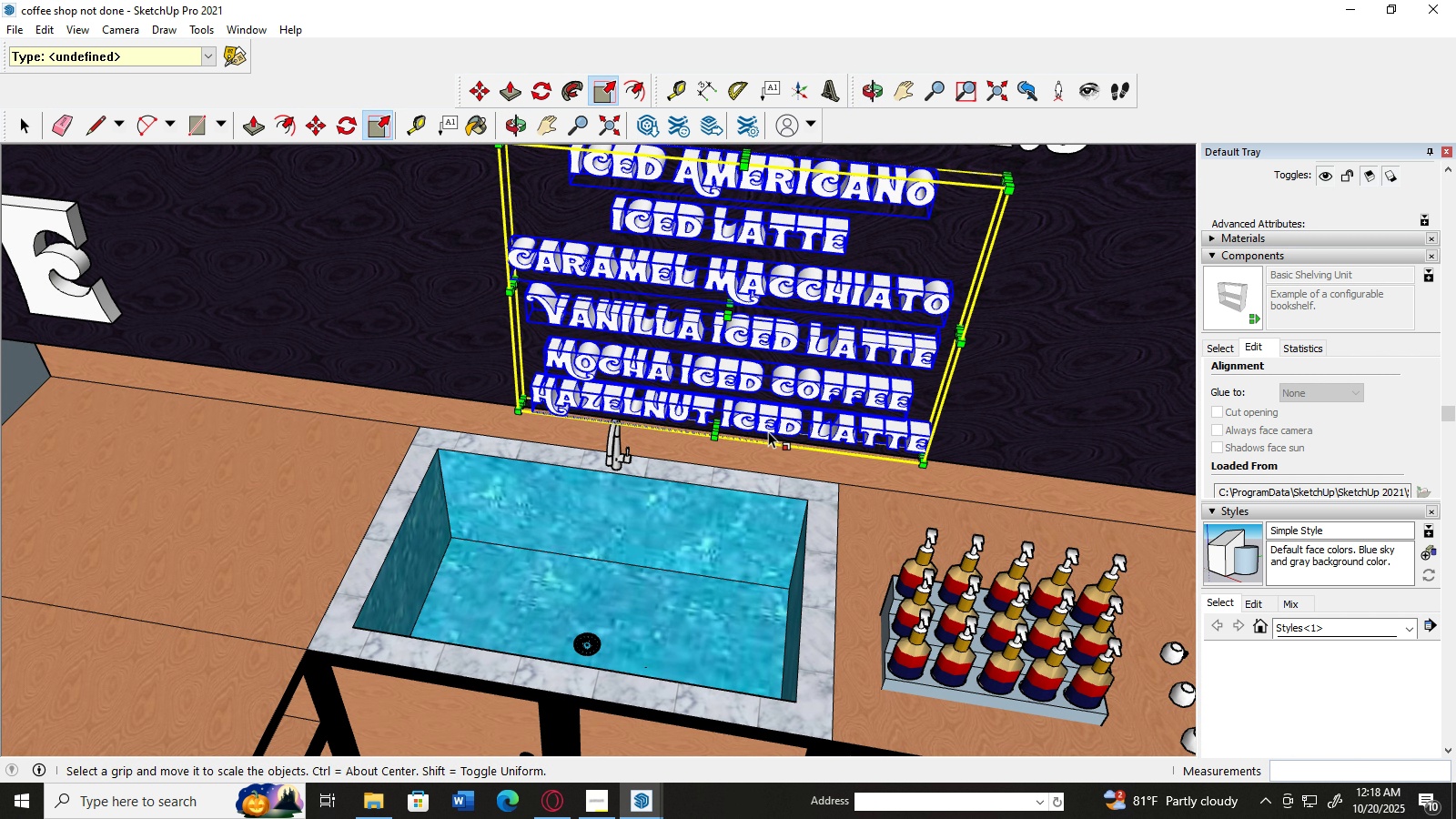 
scroll: coordinate [768, 431], scroll_direction: down, amount: 4.0
 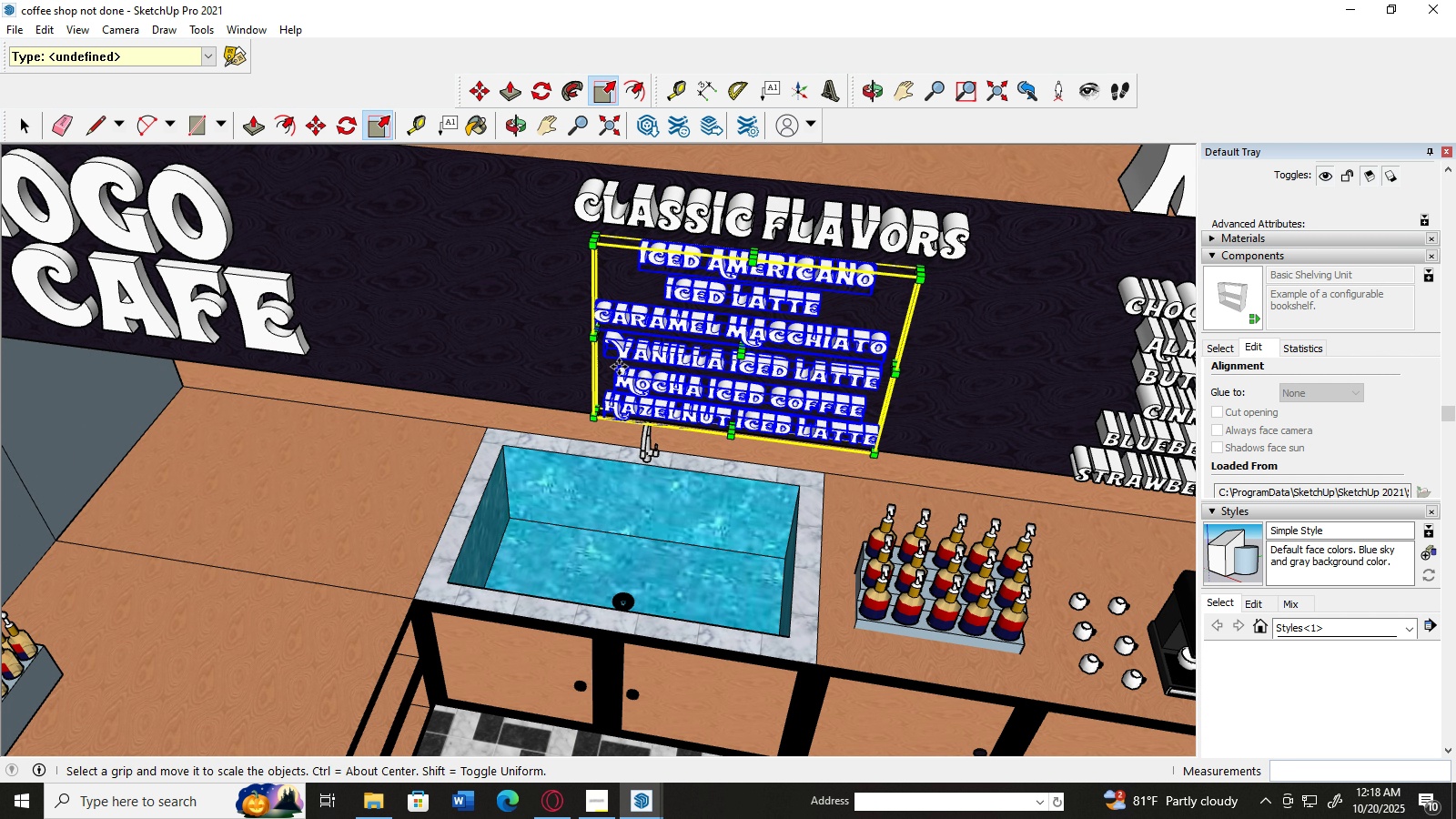 
key(M)
 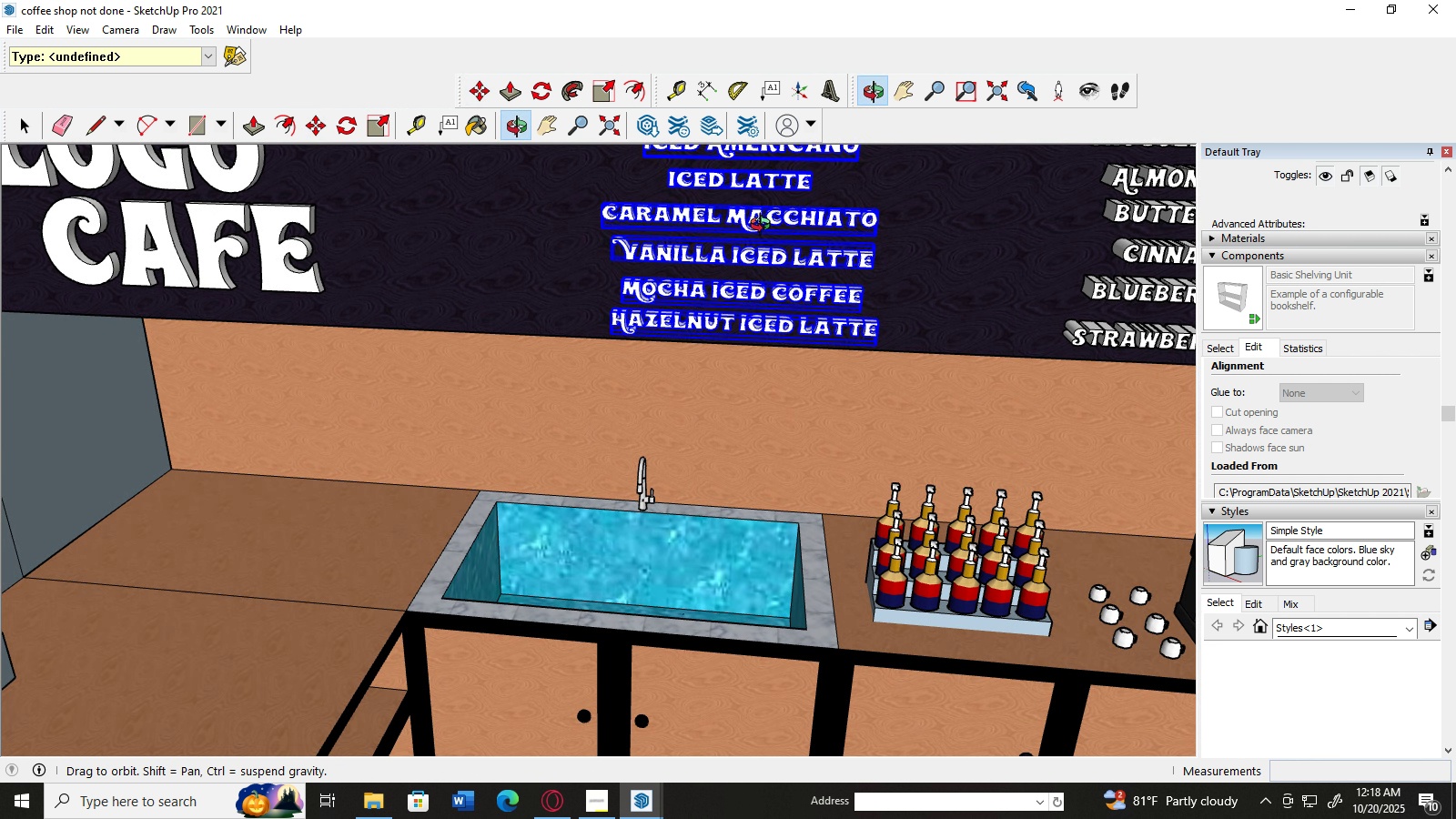 
scroll: coordinate [760, 260], scroll_direction: up, amount: 5.0
 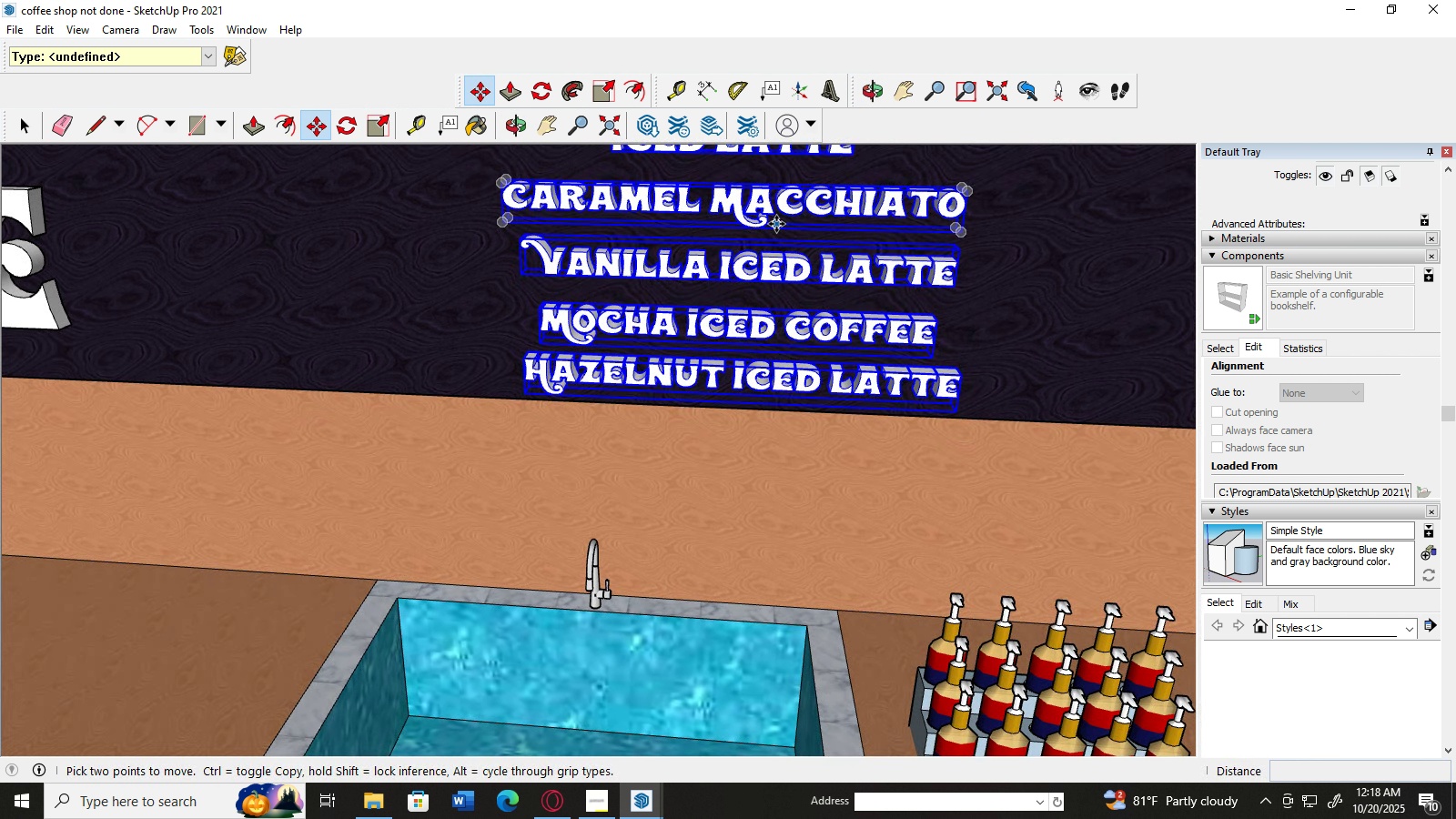 
scroll: coordinate [806, 184], scroll_direction: down, amount: 17.0
 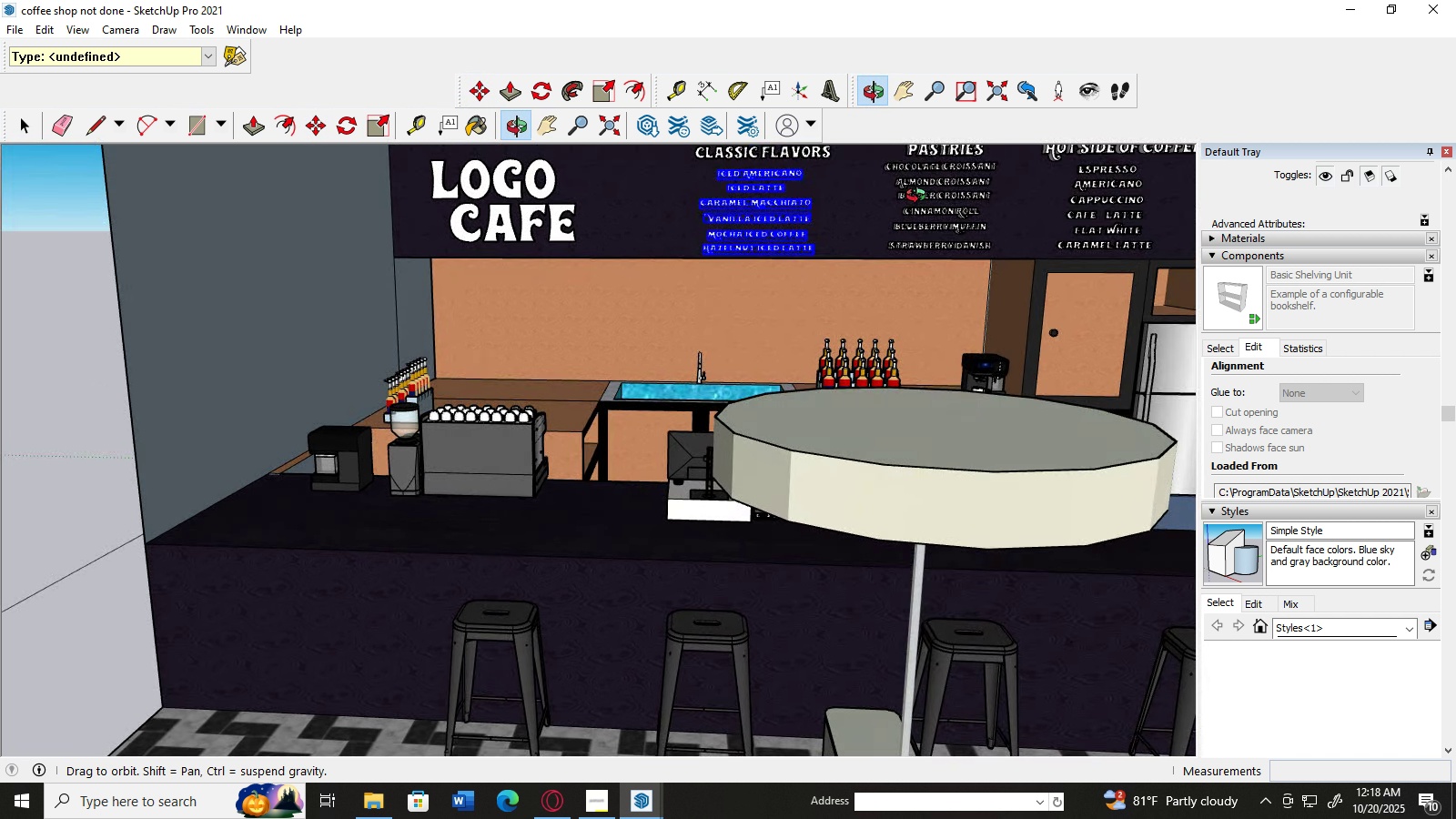 
scroll: coordinate [834, 217], scroll_direction: up, amount: 6.0
 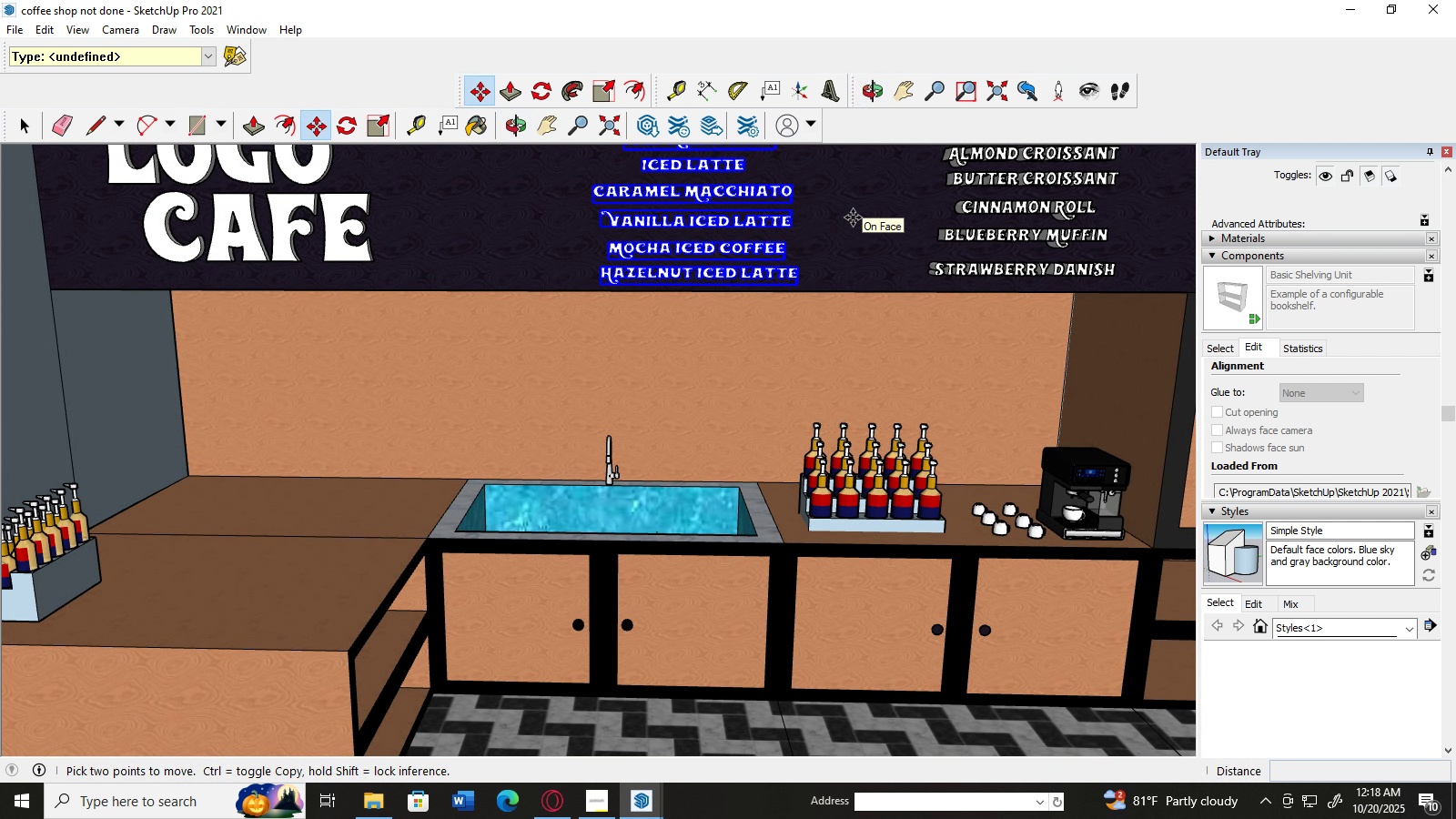 
scroll: coordinate [853, 217], scroll_direction: down, amount: 2.0
 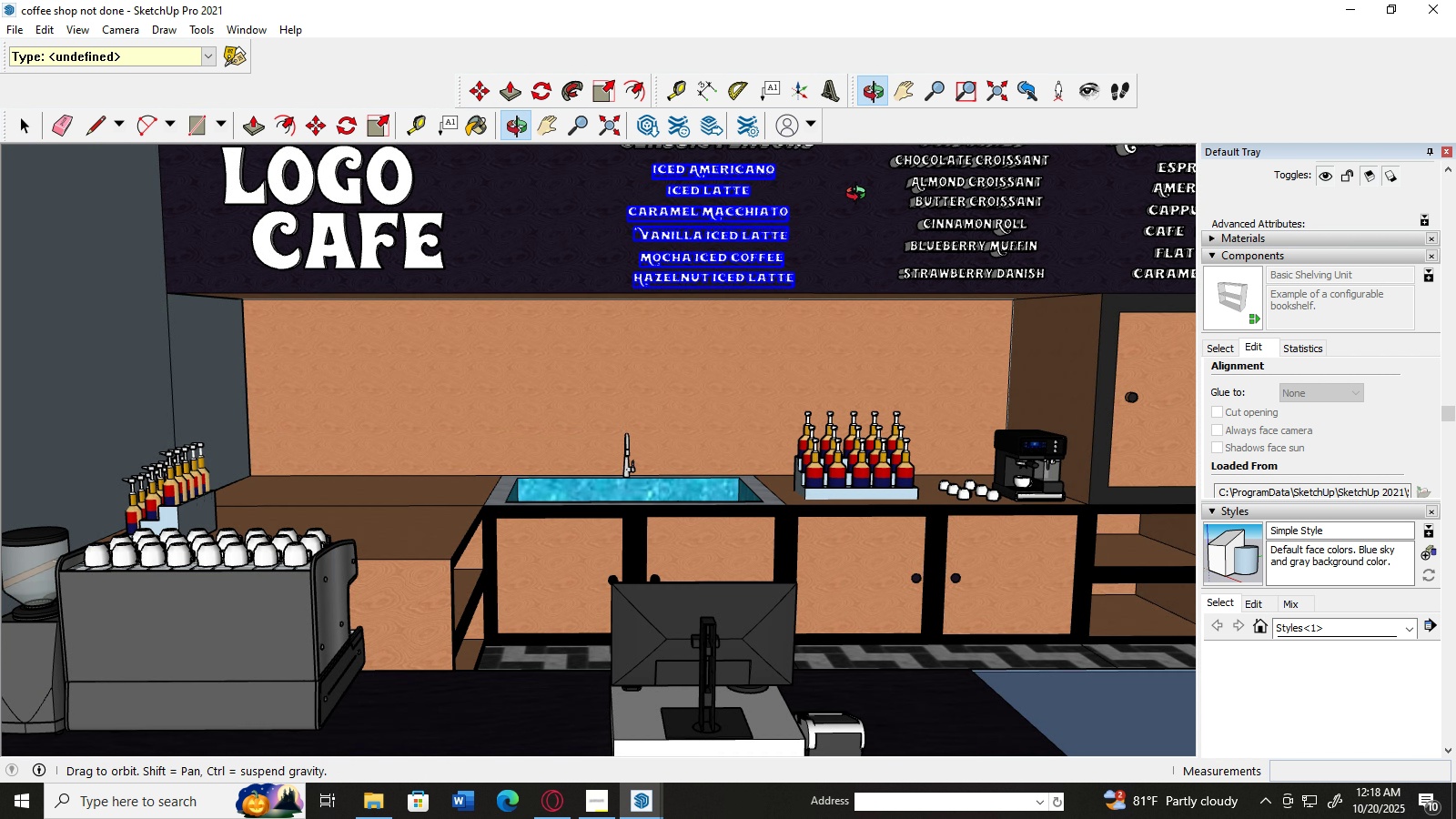 
scroll: coordinate [854, 201], scroll_direction: up, amount: 3.0
 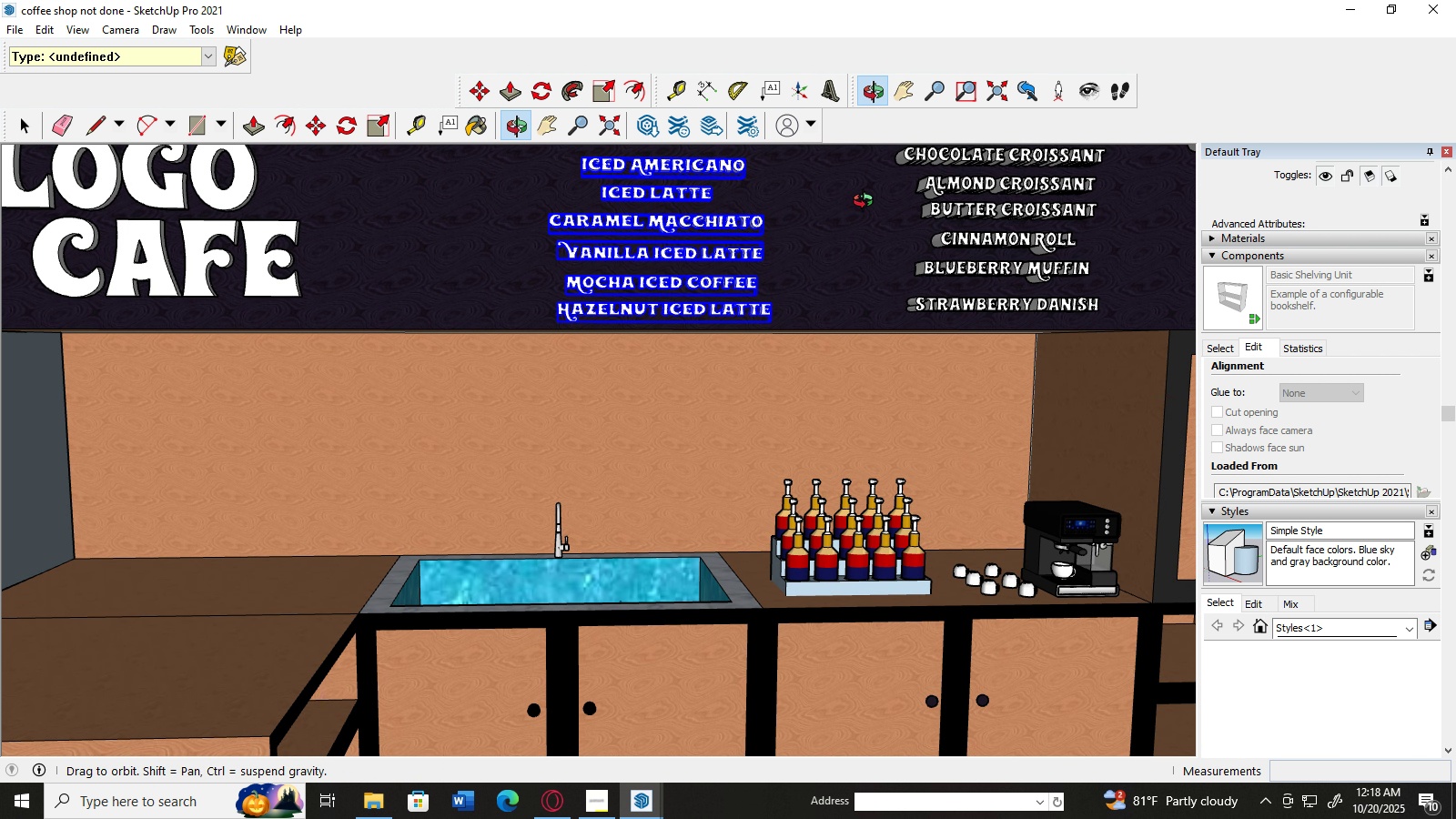 
scroll: coordinate [867, 203], scroll_direction: down, amount: 2.0
 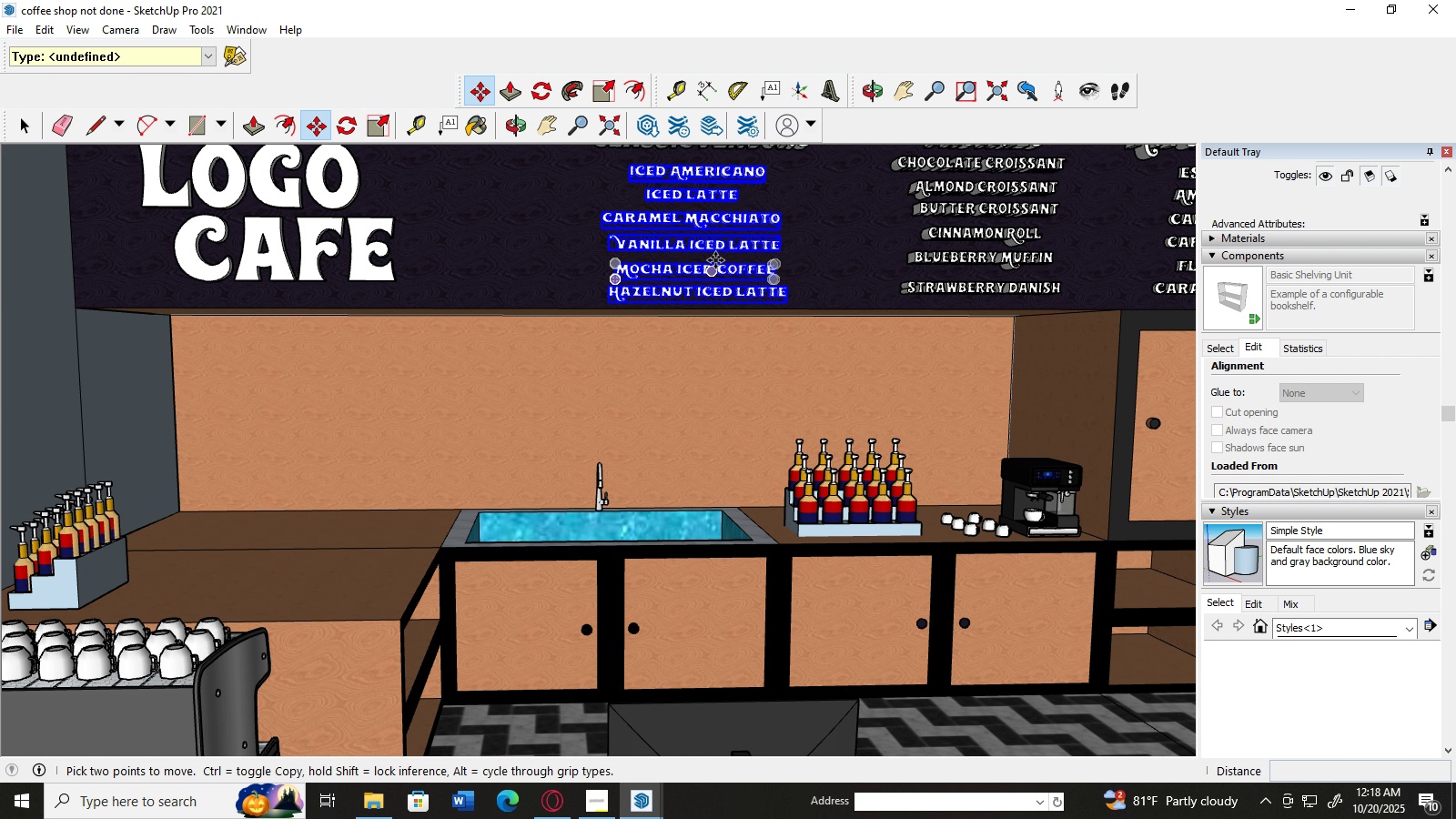 
scroll: coordinate [769, 219], scroll_direction: up, amount: 1.0
 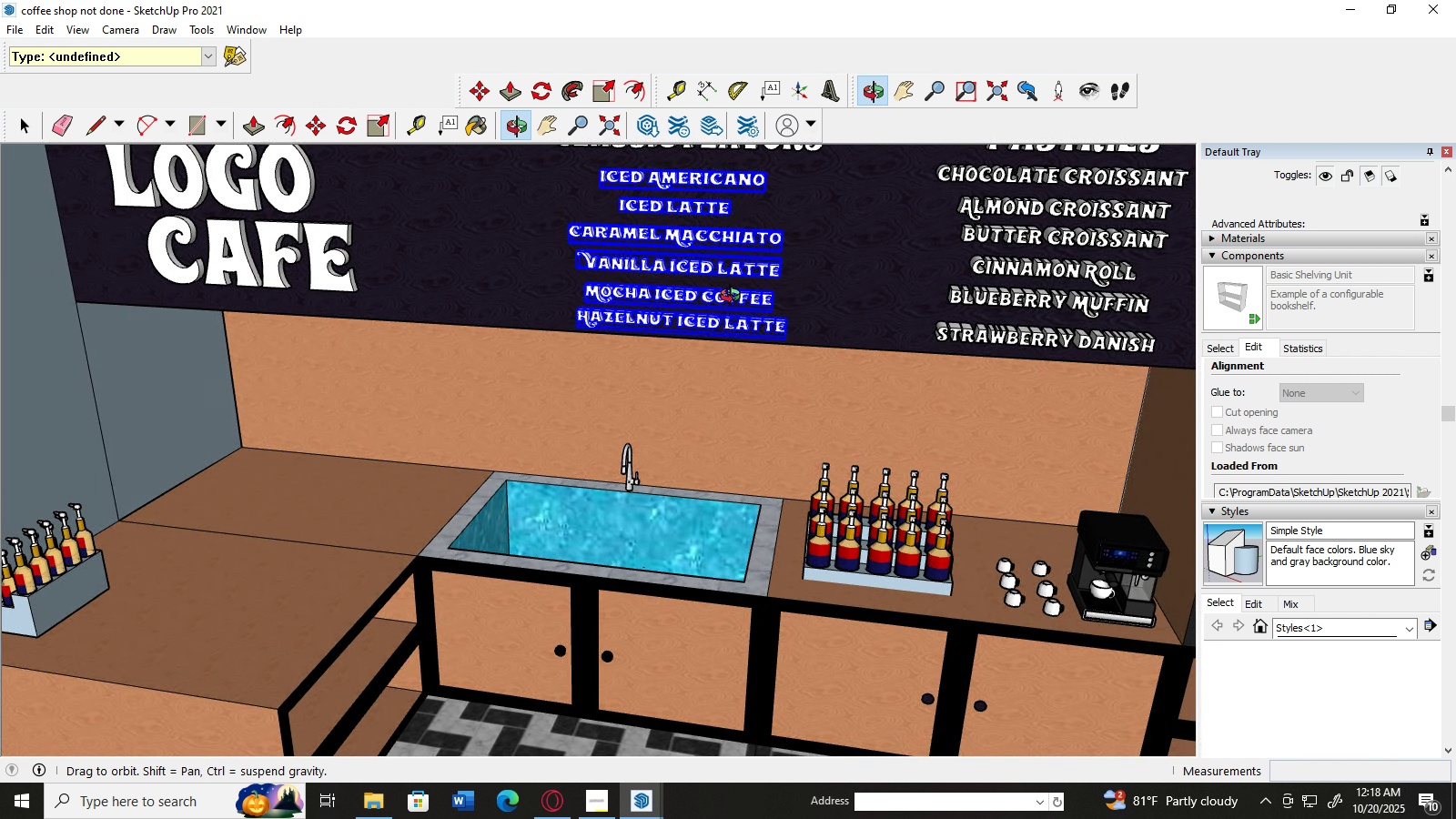 
wait(5.37)
 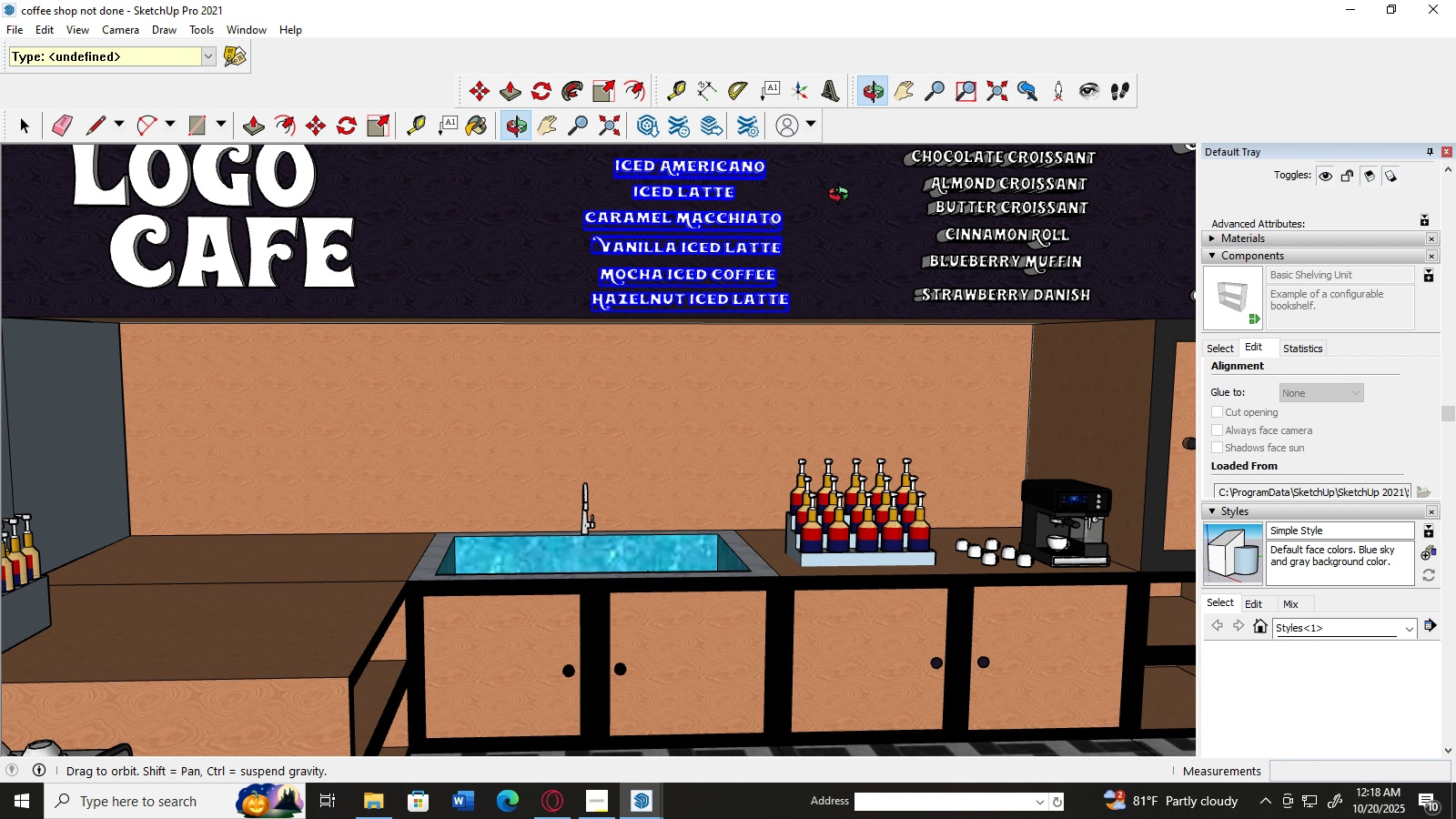 
key(M)
 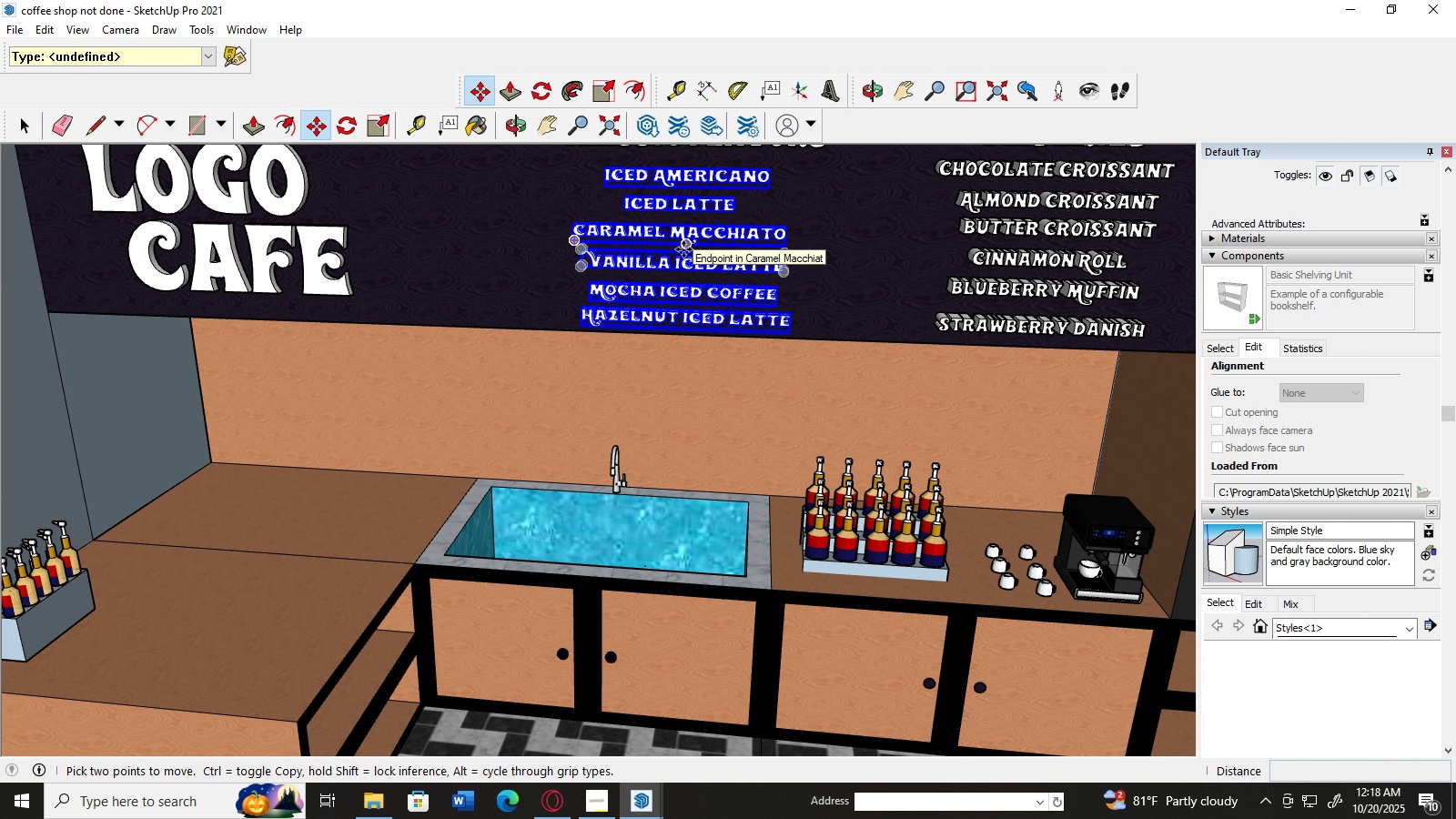 
left_click_drag(start_coordinate=[683, 249], to_coordinate=[670, 228])
 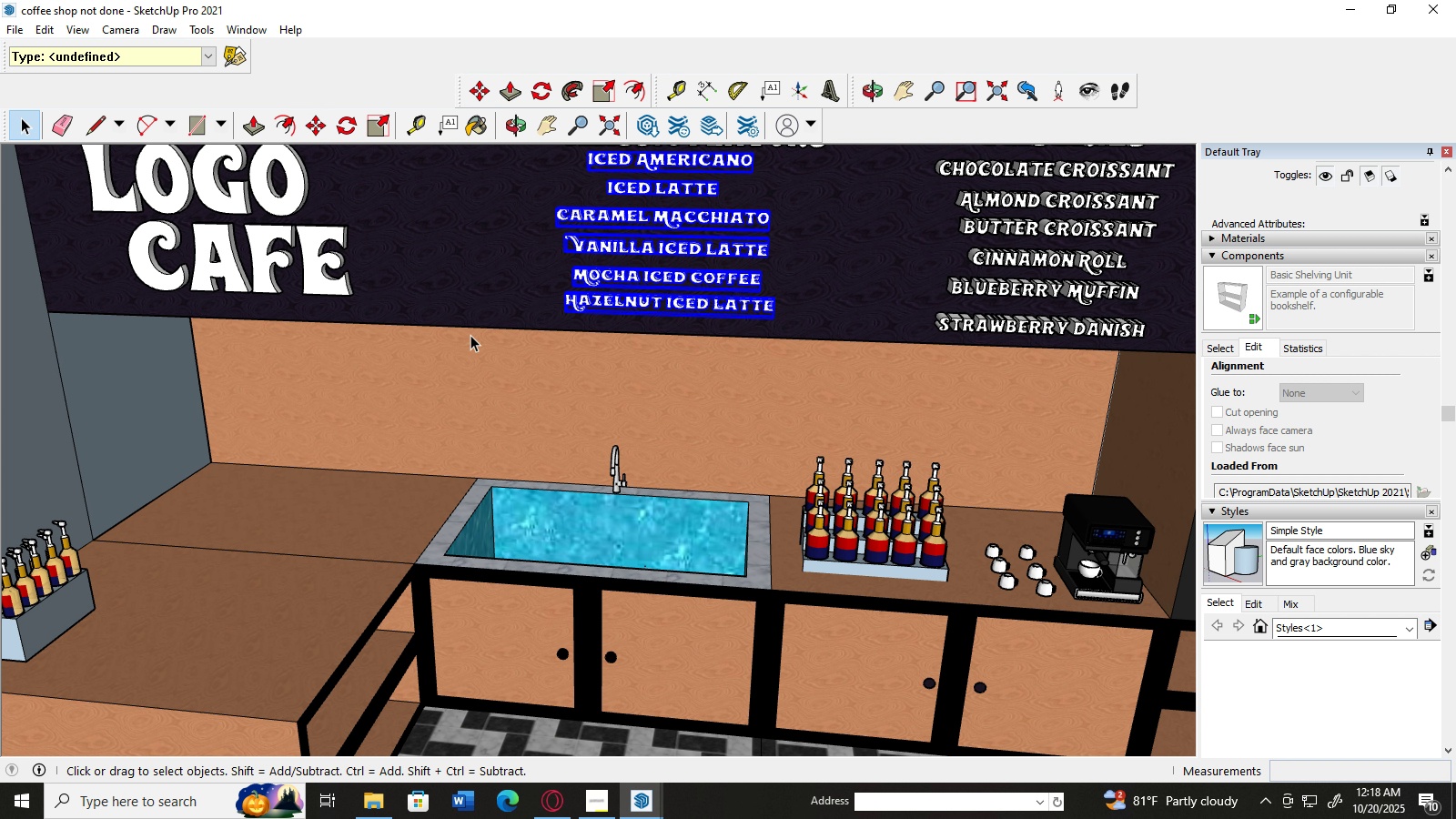 
double_click([472, 338])
 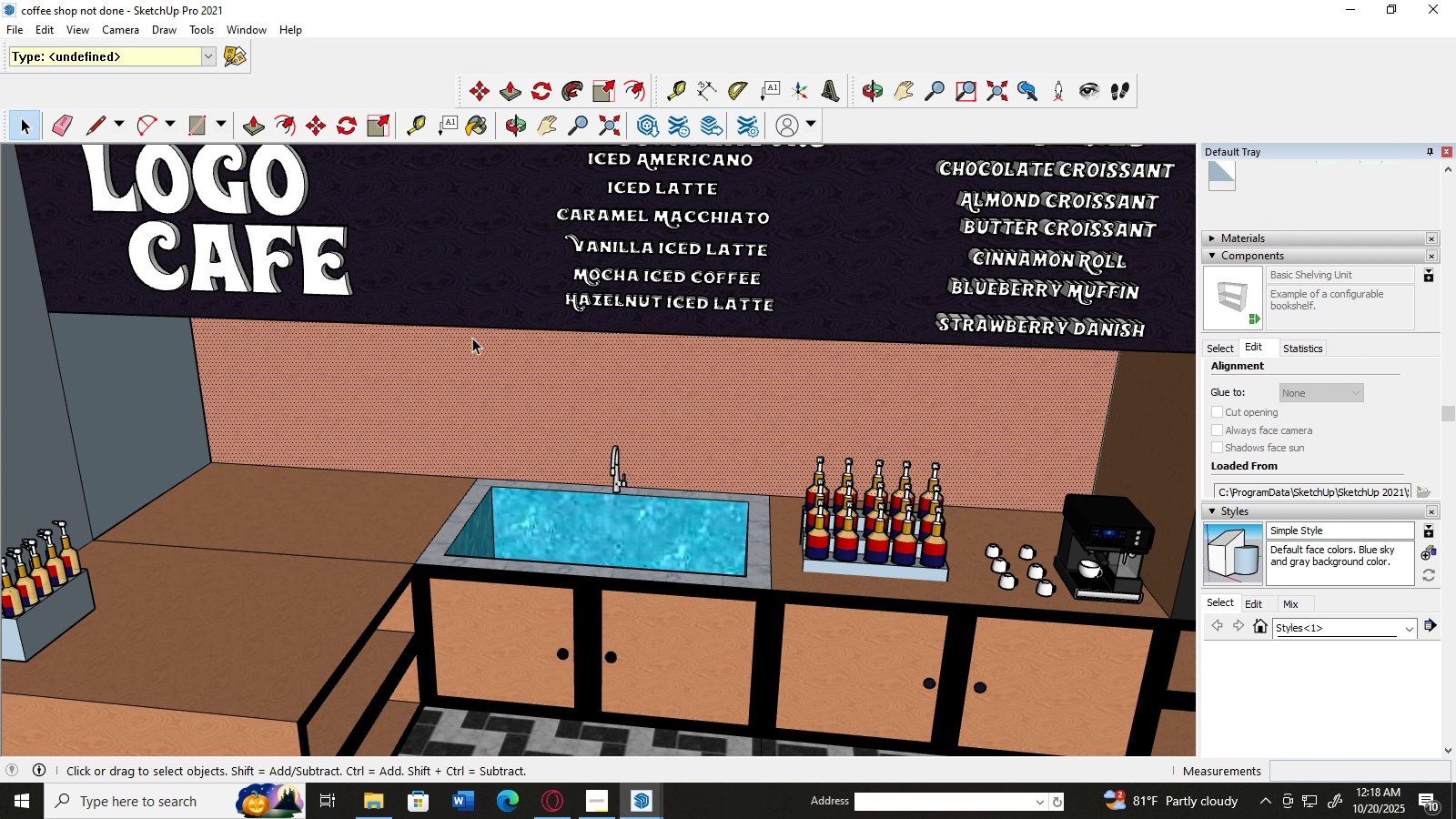 
scroll: coordinate [472, 338], scroll_direction: down, amount: 3.0
 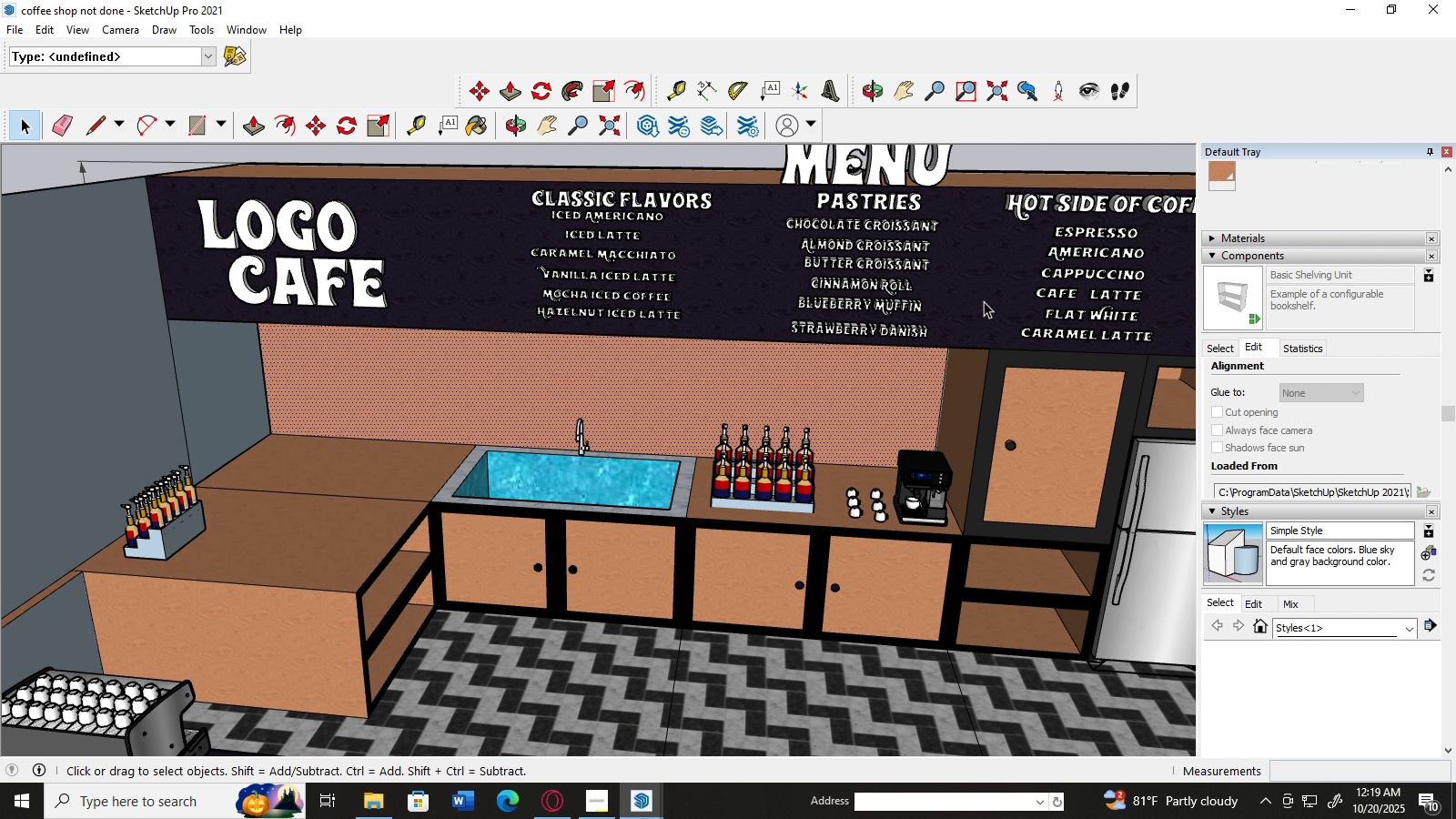 
scroll: coordinate [960, 297], scroll_direction: up, amount: 6.0
 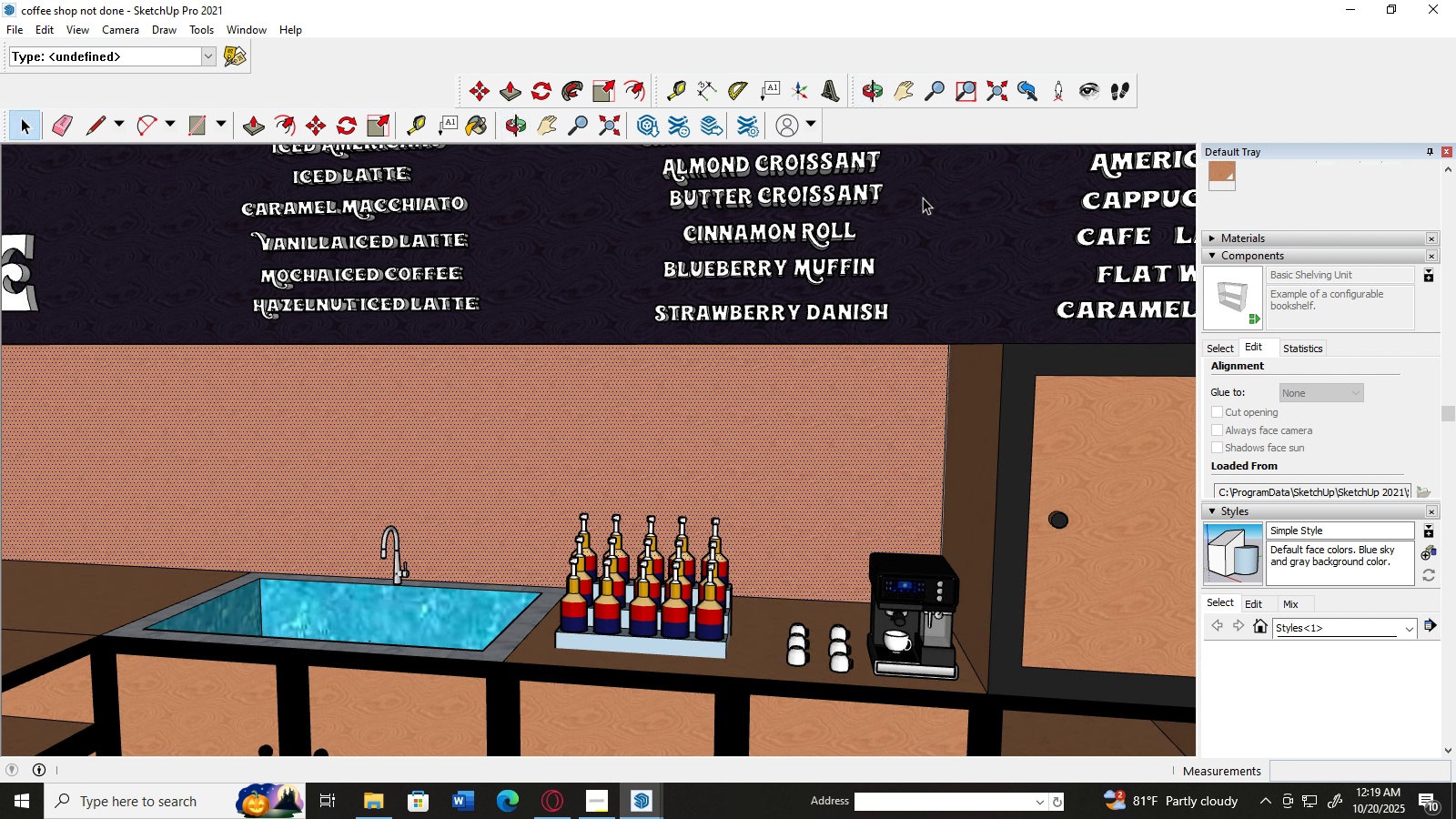 
scroll: coordinate [947, 235], scroll_direction: down, amount: 4.0
 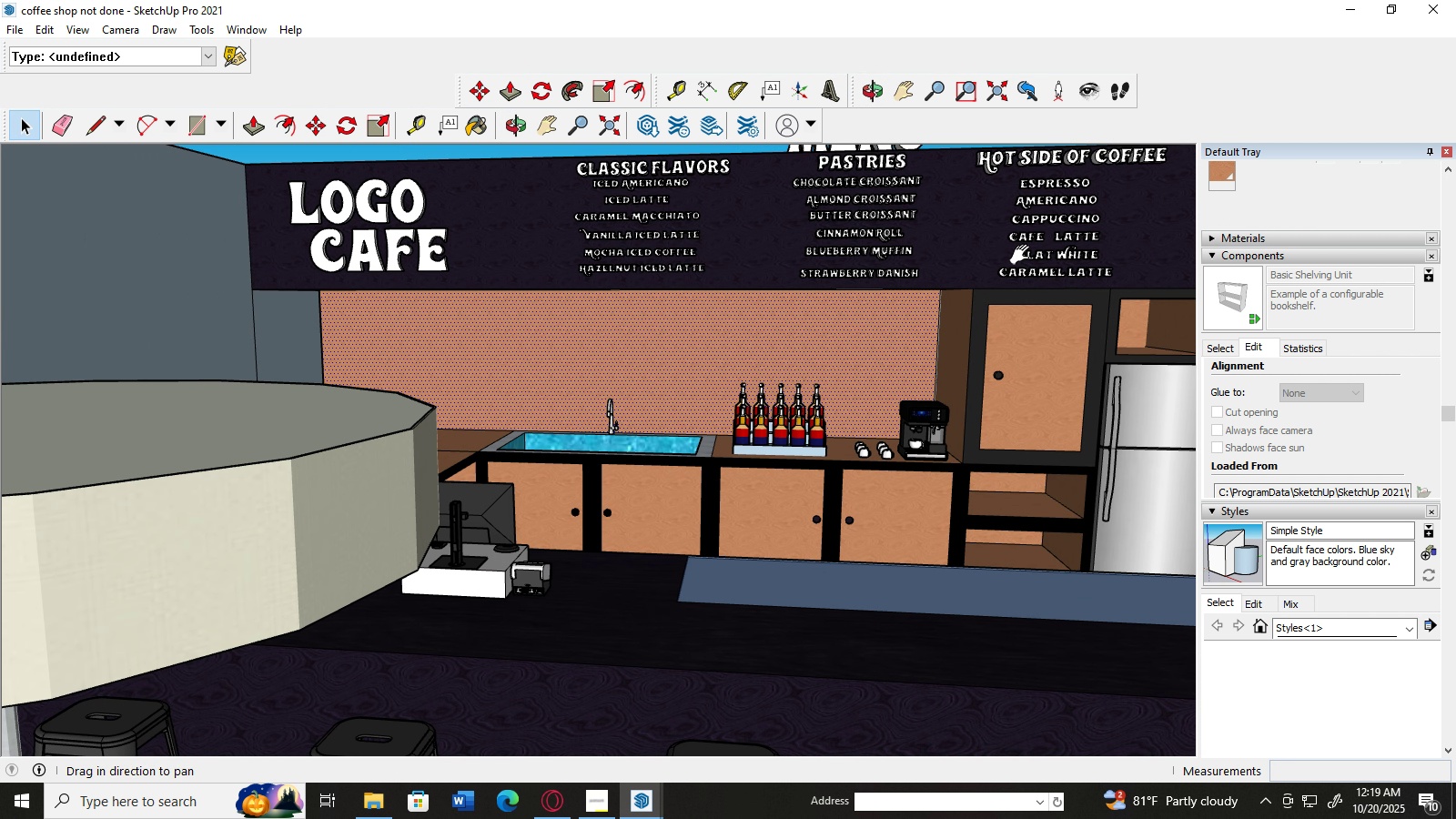 
type(hmm)
 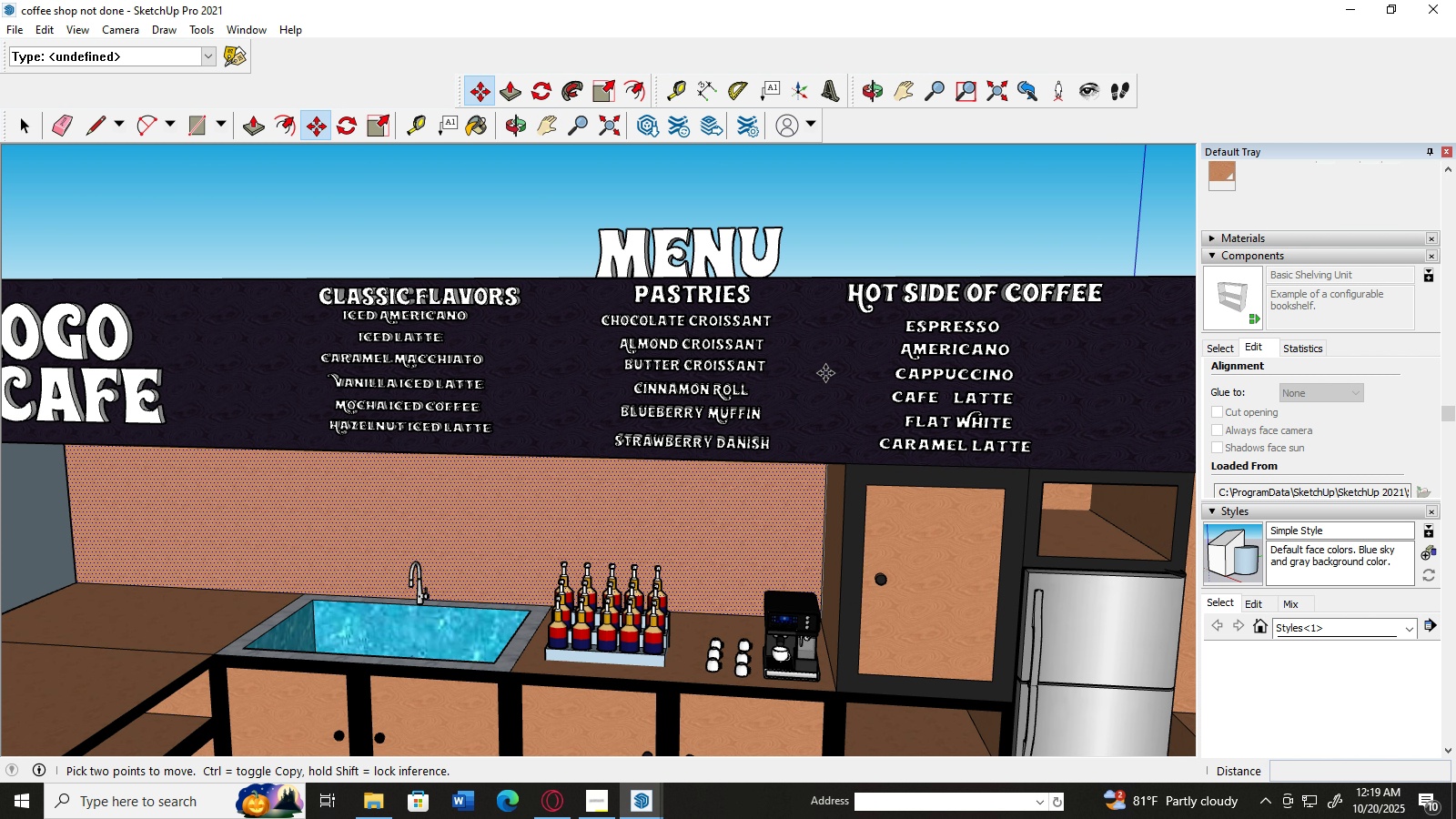 
left_click_drag(start_coordinate=[1073, 251], to_coordinate=[935, 408])
 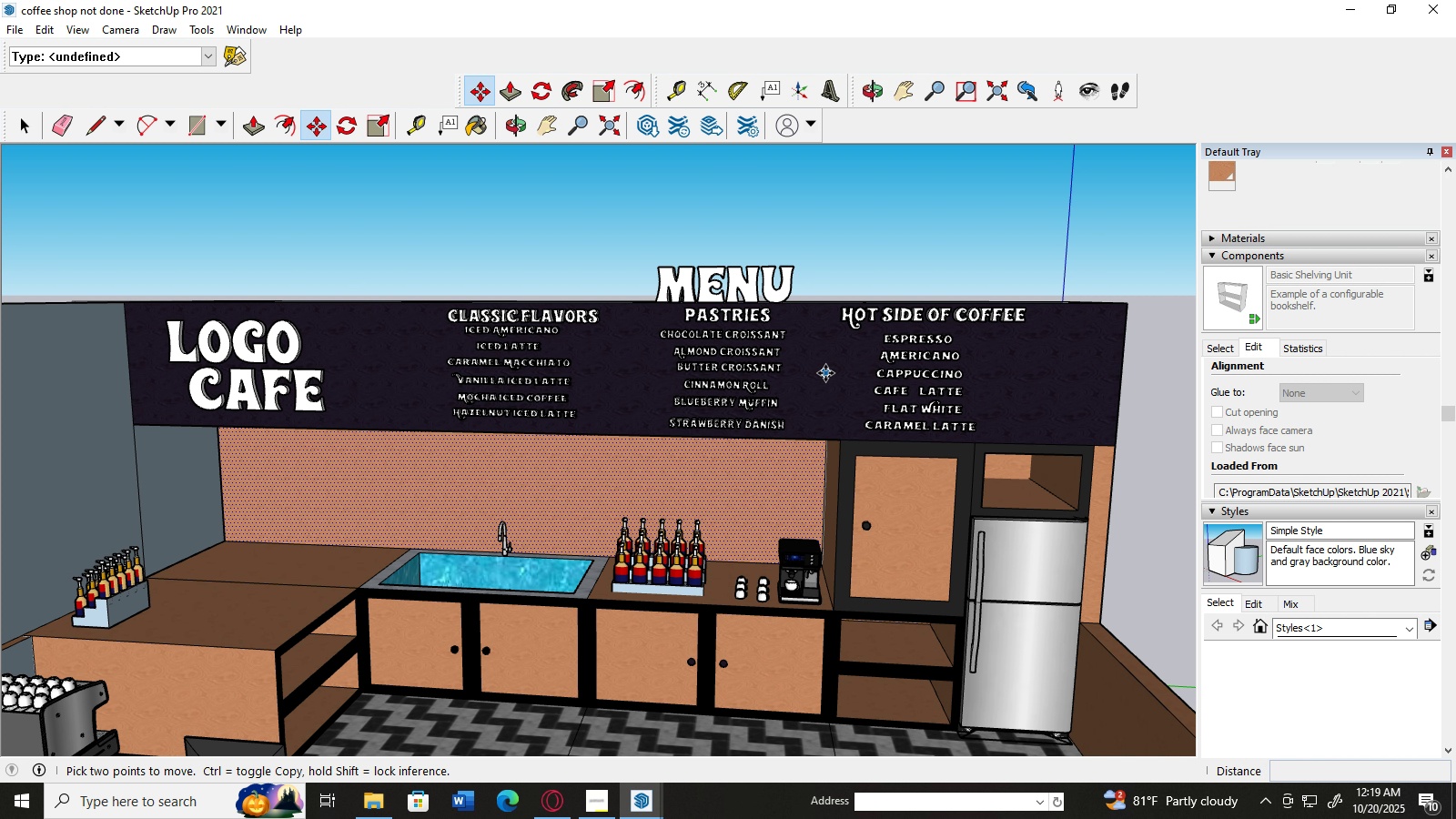 
scroll: coordinate [825, 373], scroll_direction: up, amount: 3.0
 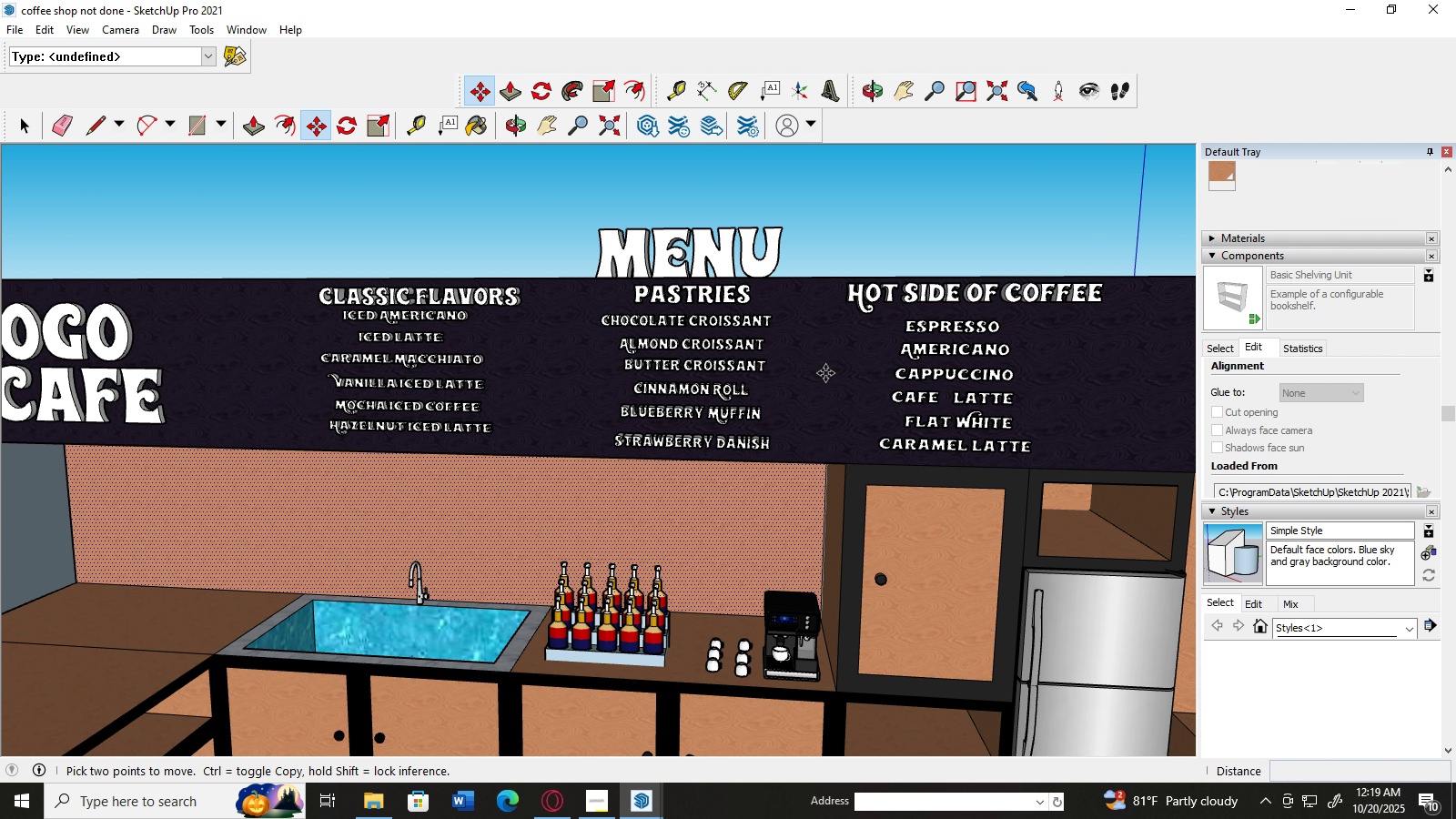 
hold_key(key=M, duration=0.34)
 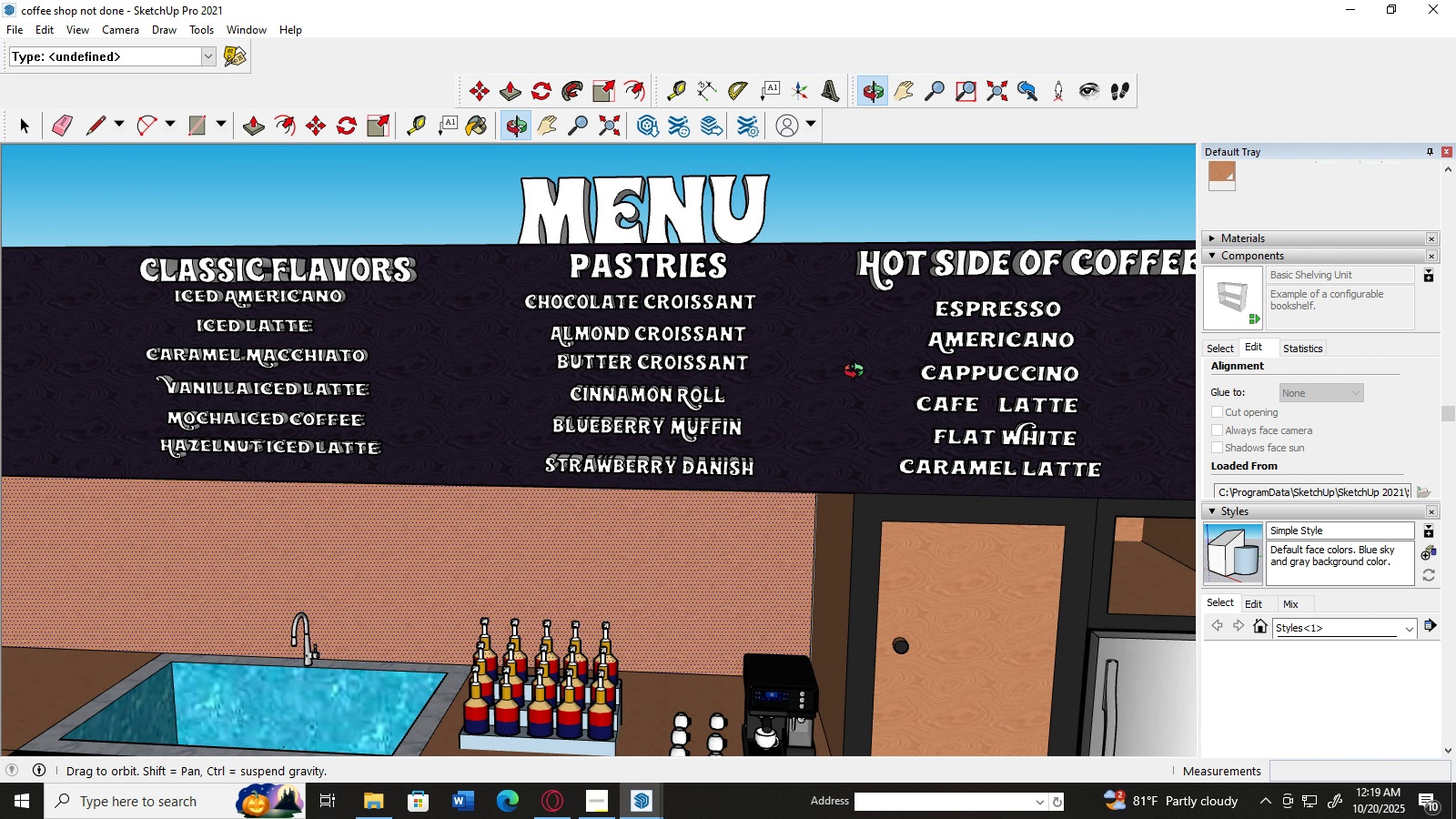 
scroll: coordinate [825, 373], scroll_direction: up, amount: 3.0
 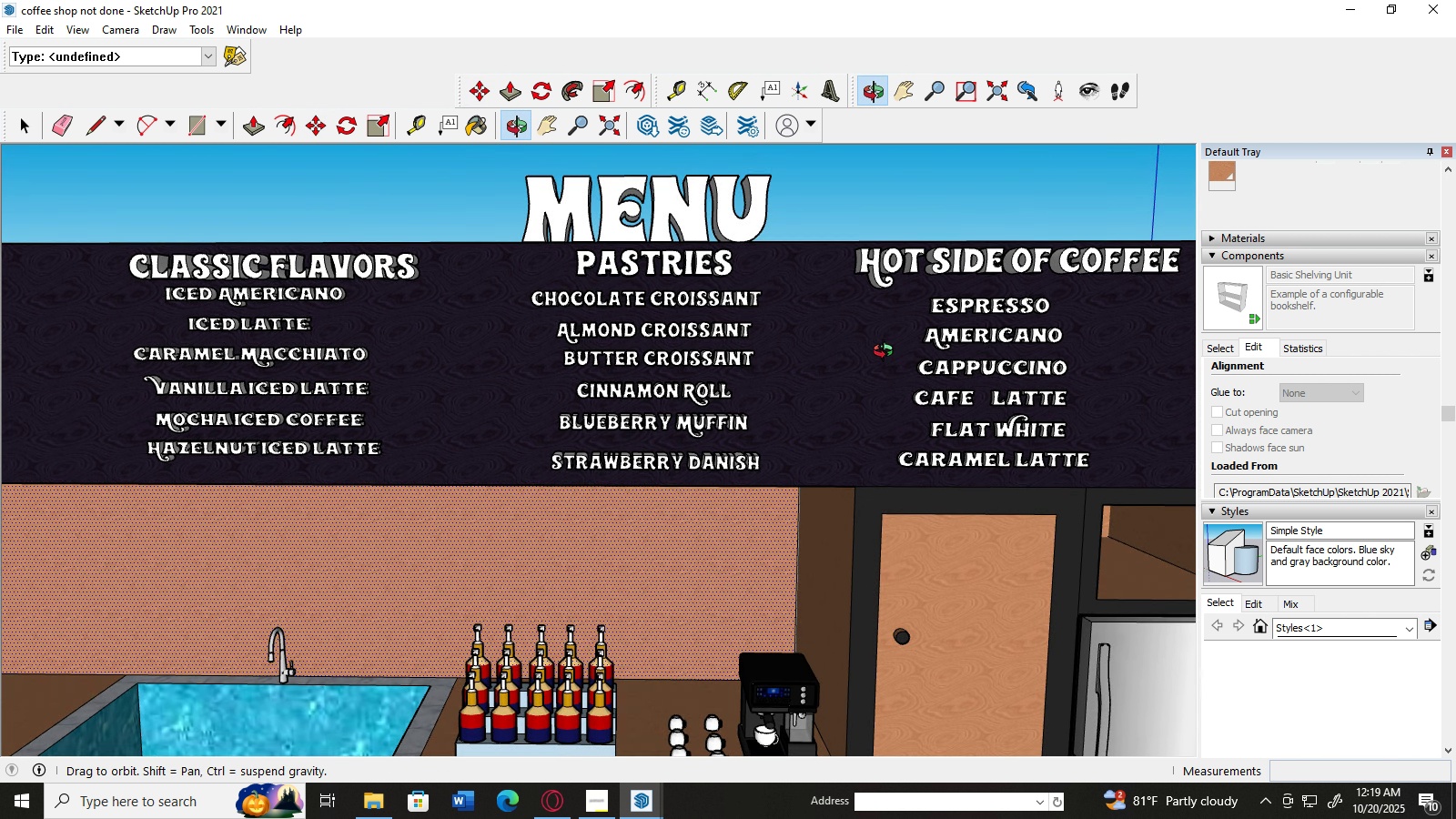 
hold_key(key=M, duration=1.38)
 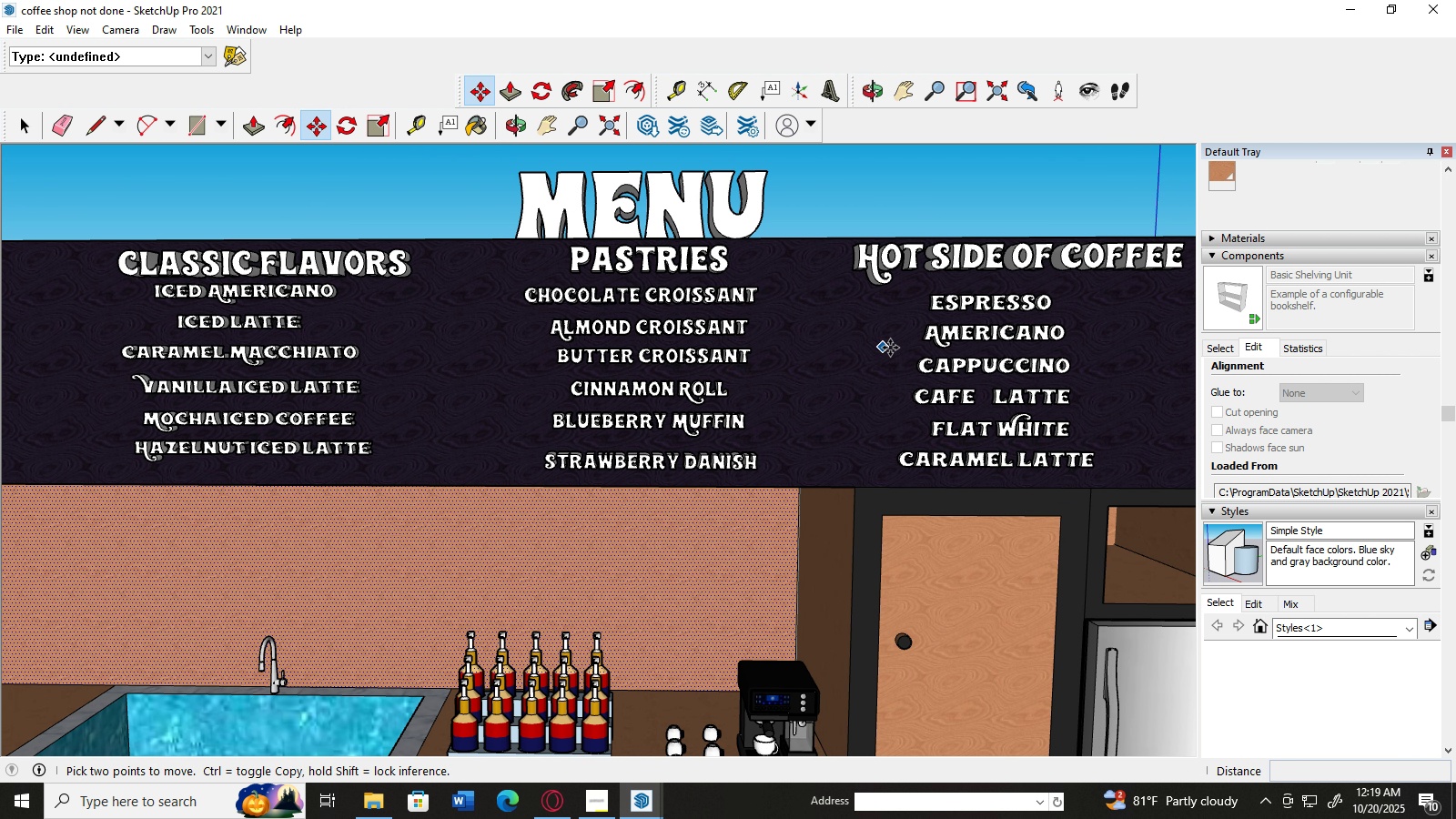 
scroll: coordinate [886, 349], scroll_direction: none, amount: 0.0
 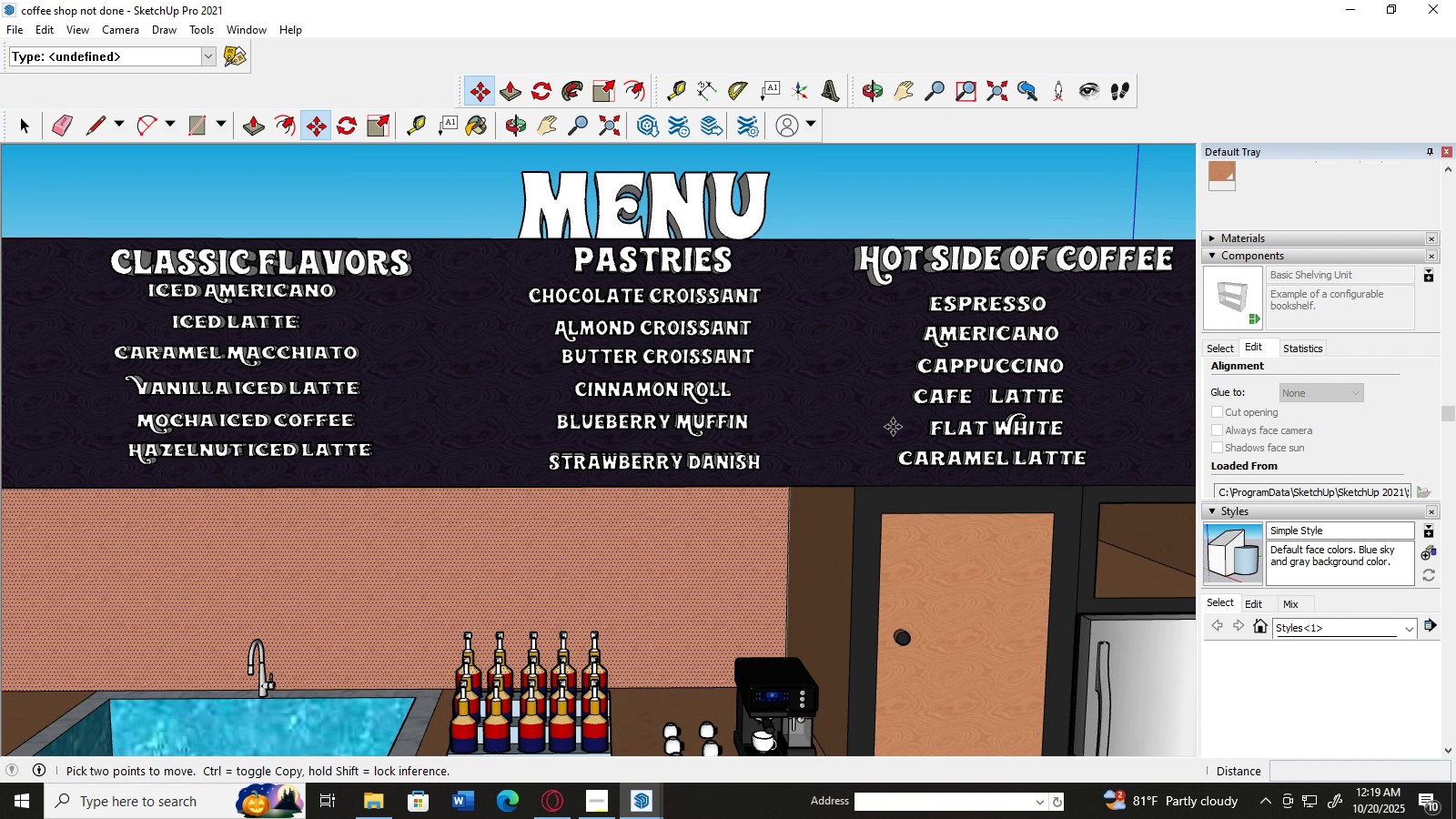 
wait(7.19)
 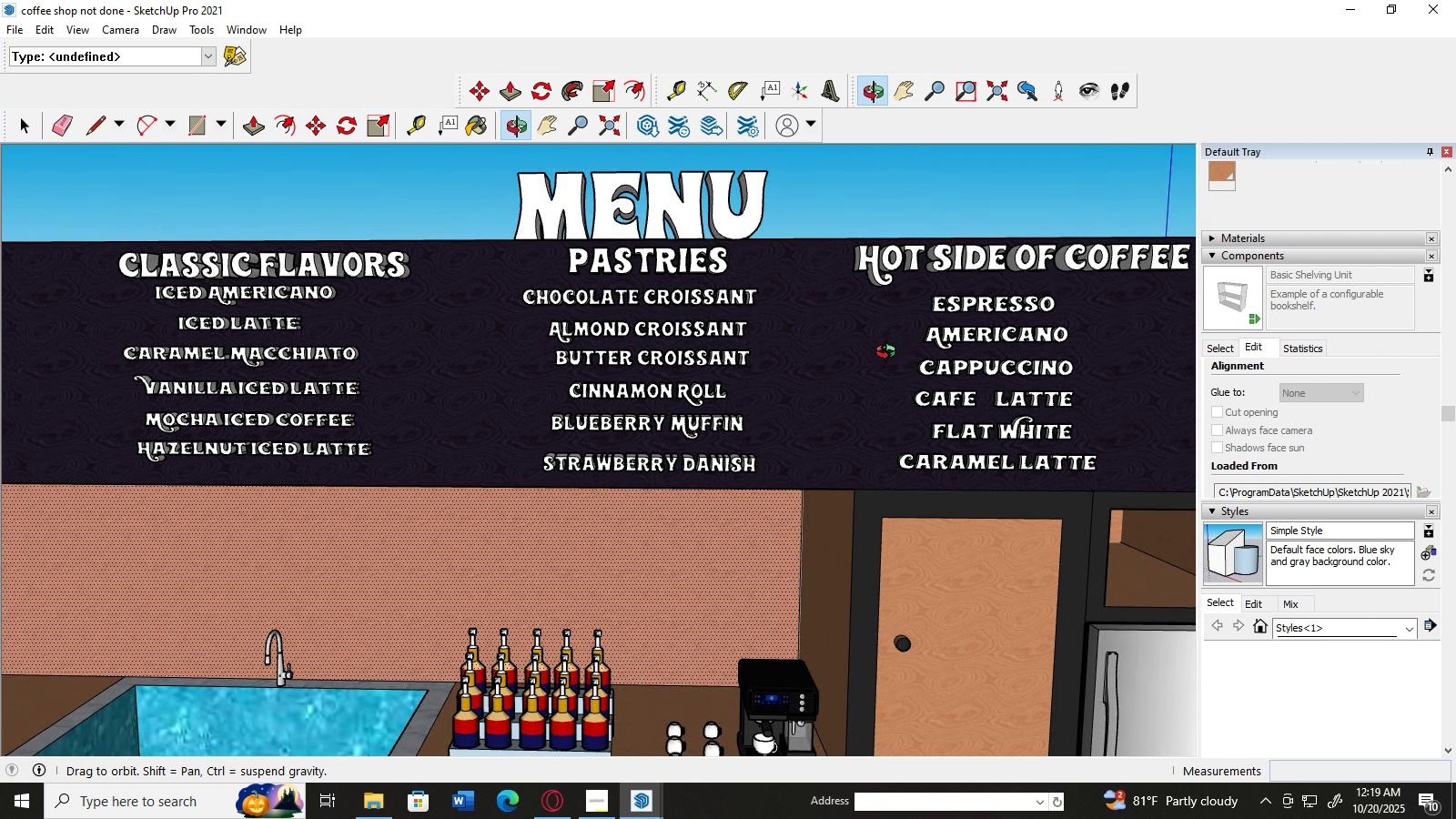 
left_click([18, 123])
 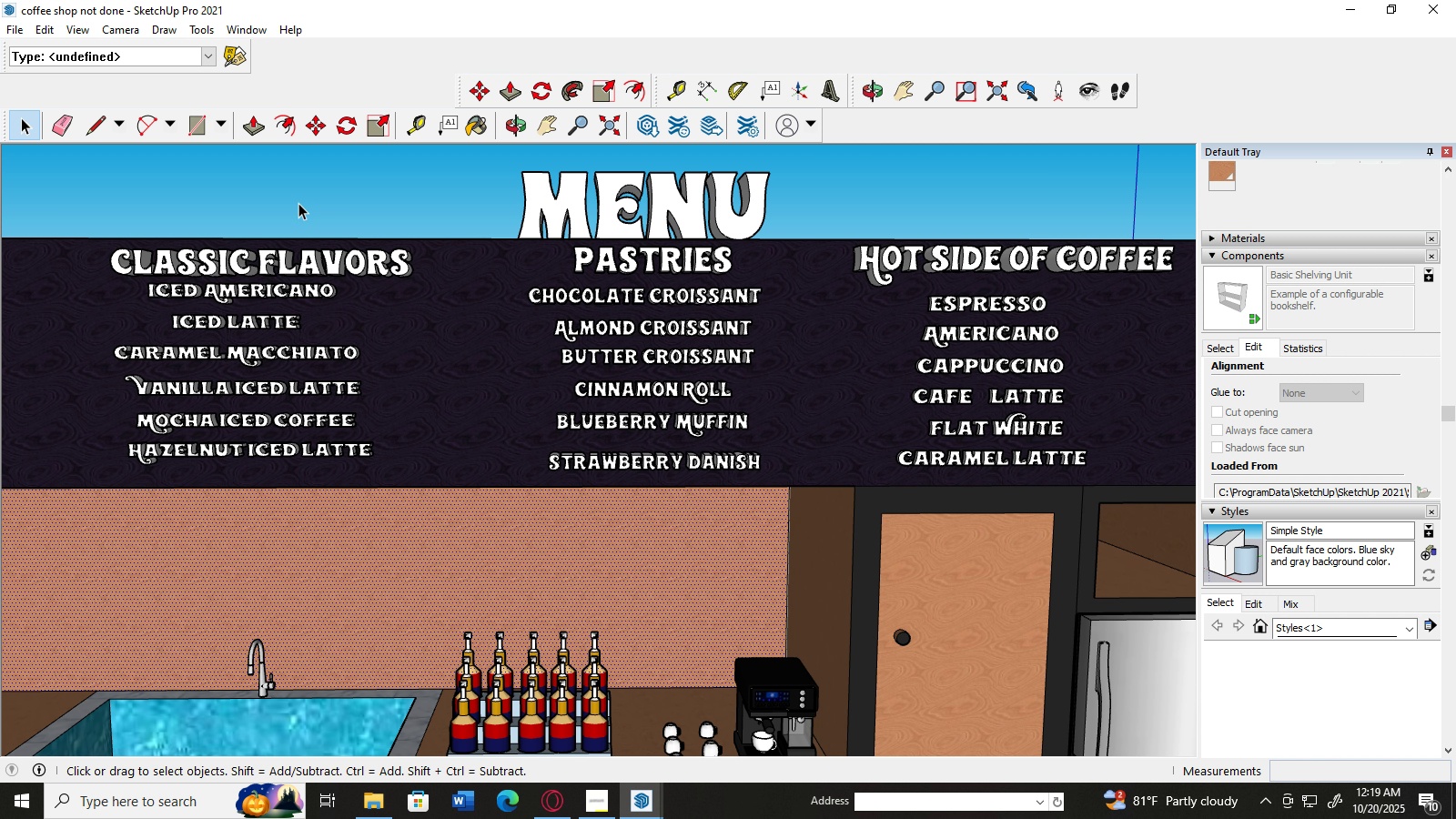 
wait(14.29)
 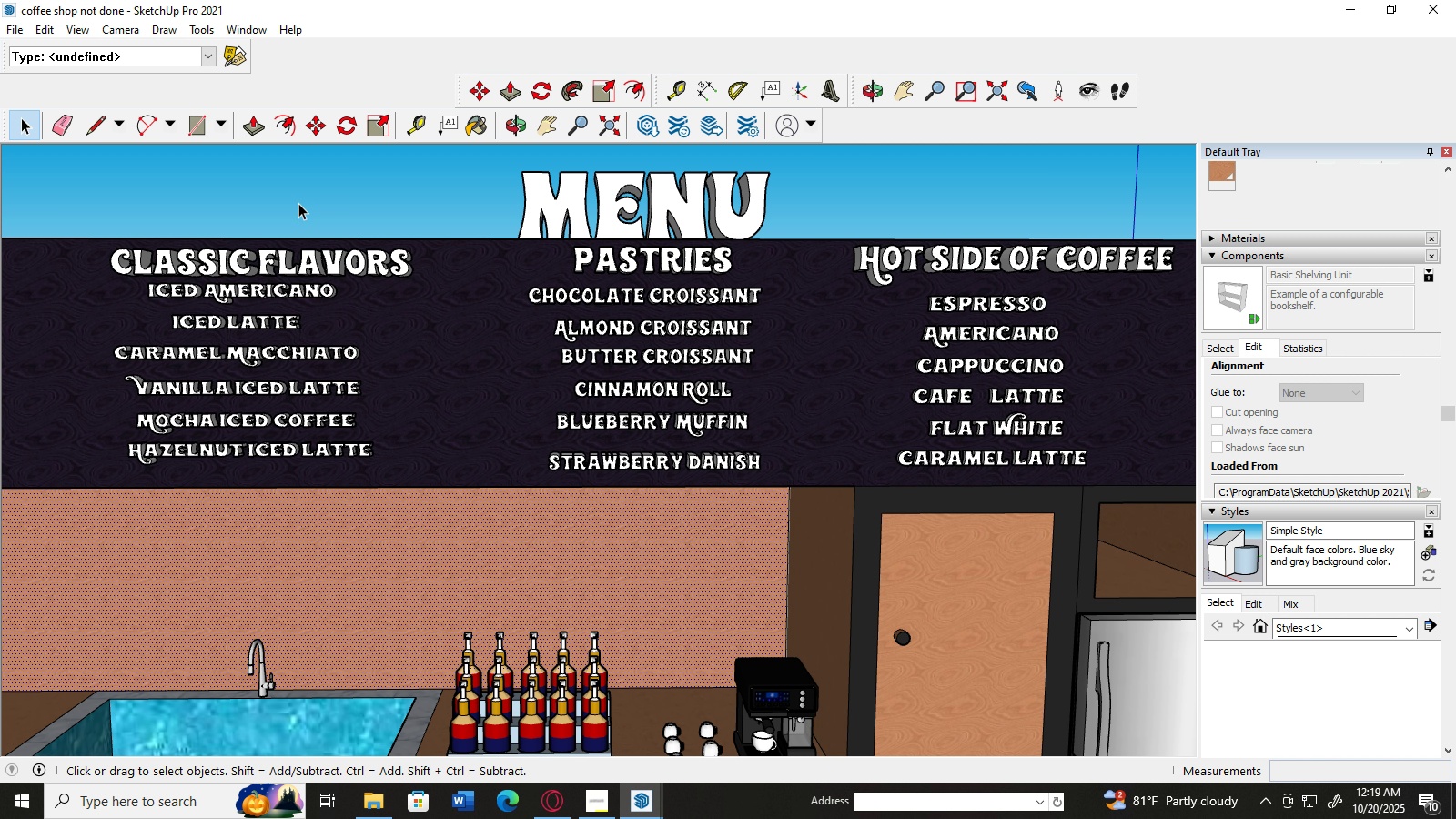 
left_click([11, 31])
 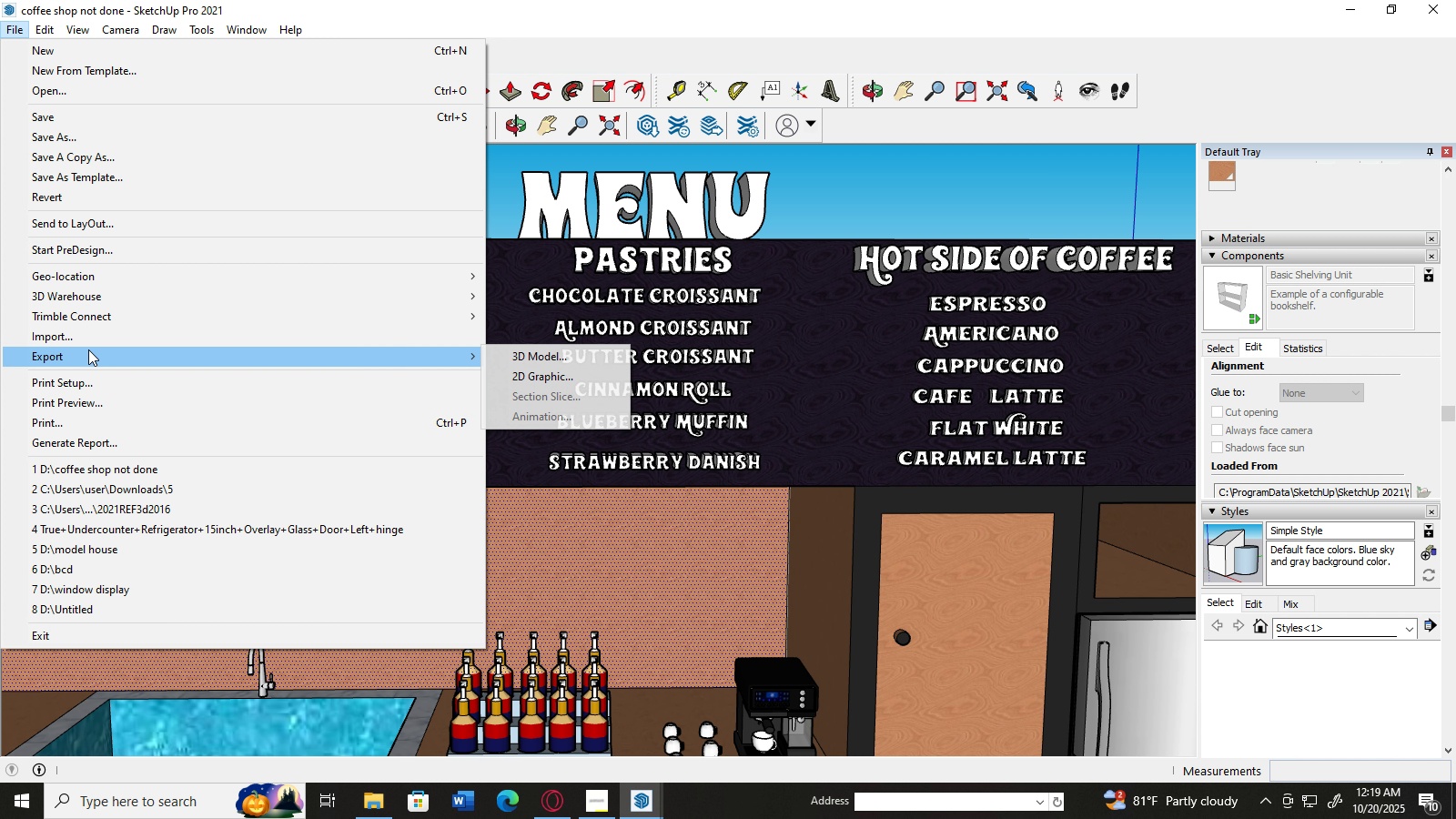 
wait(5.47)
 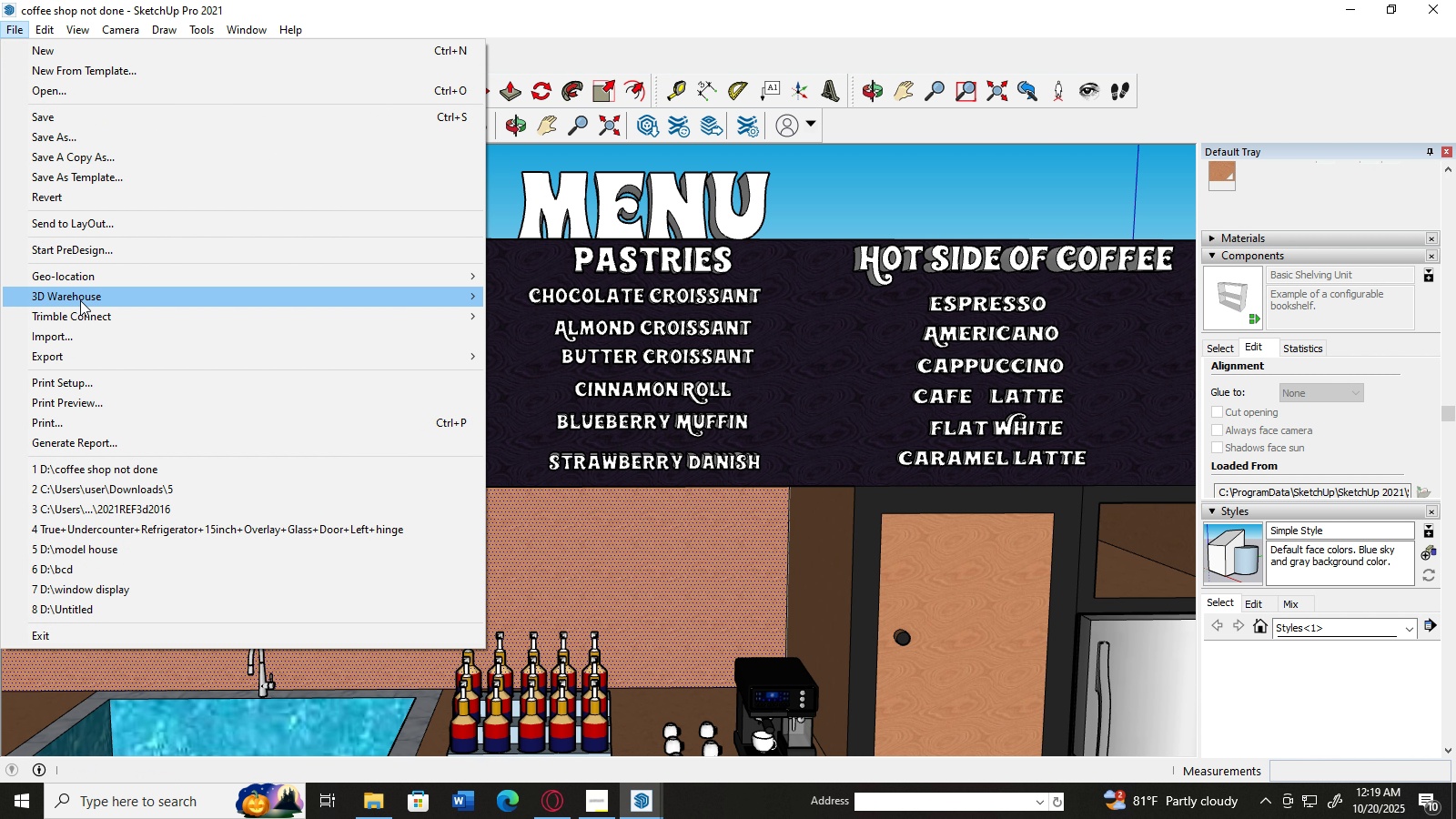 
left_click([588, 379])
 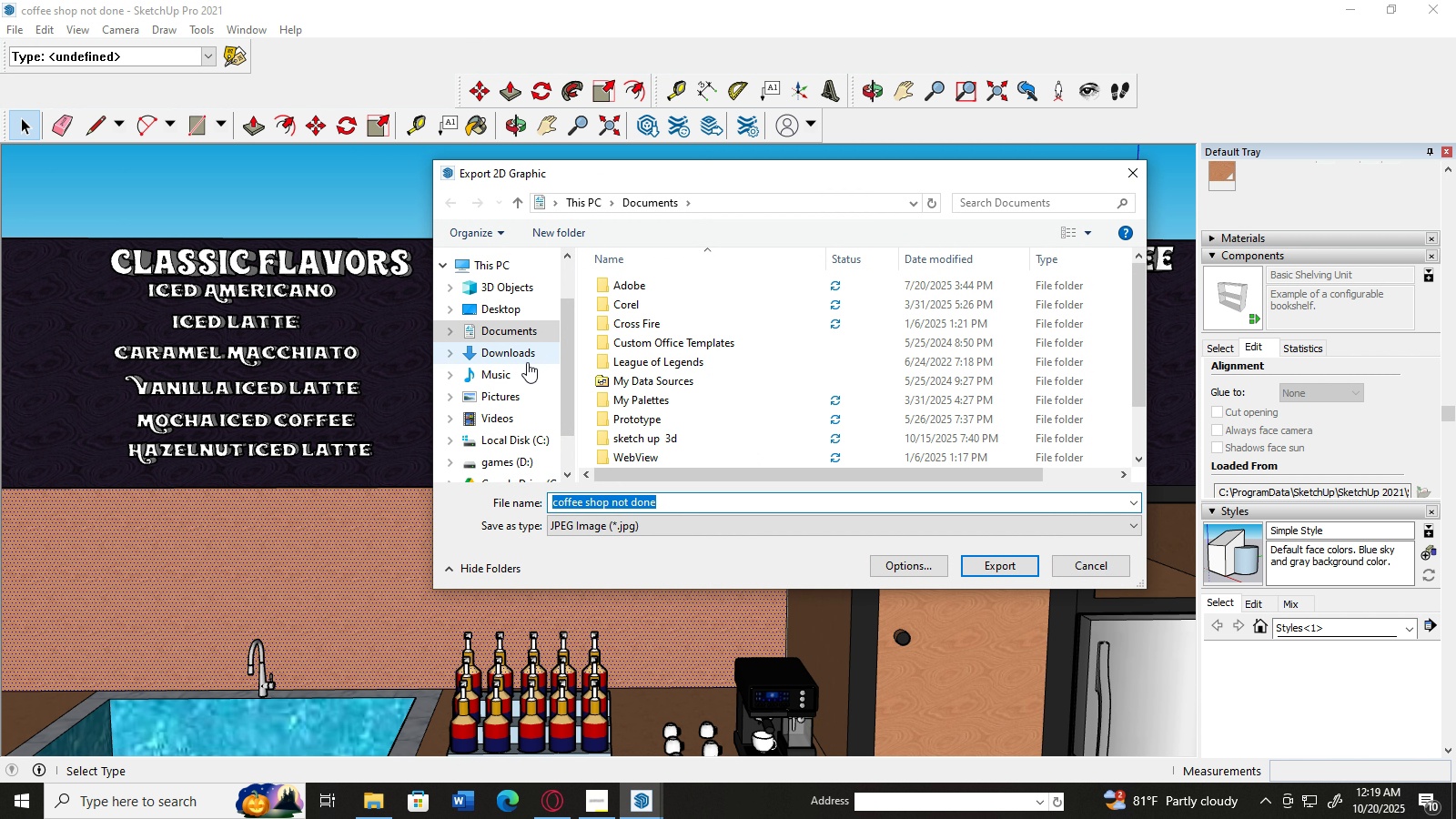 
wait(5.7)
 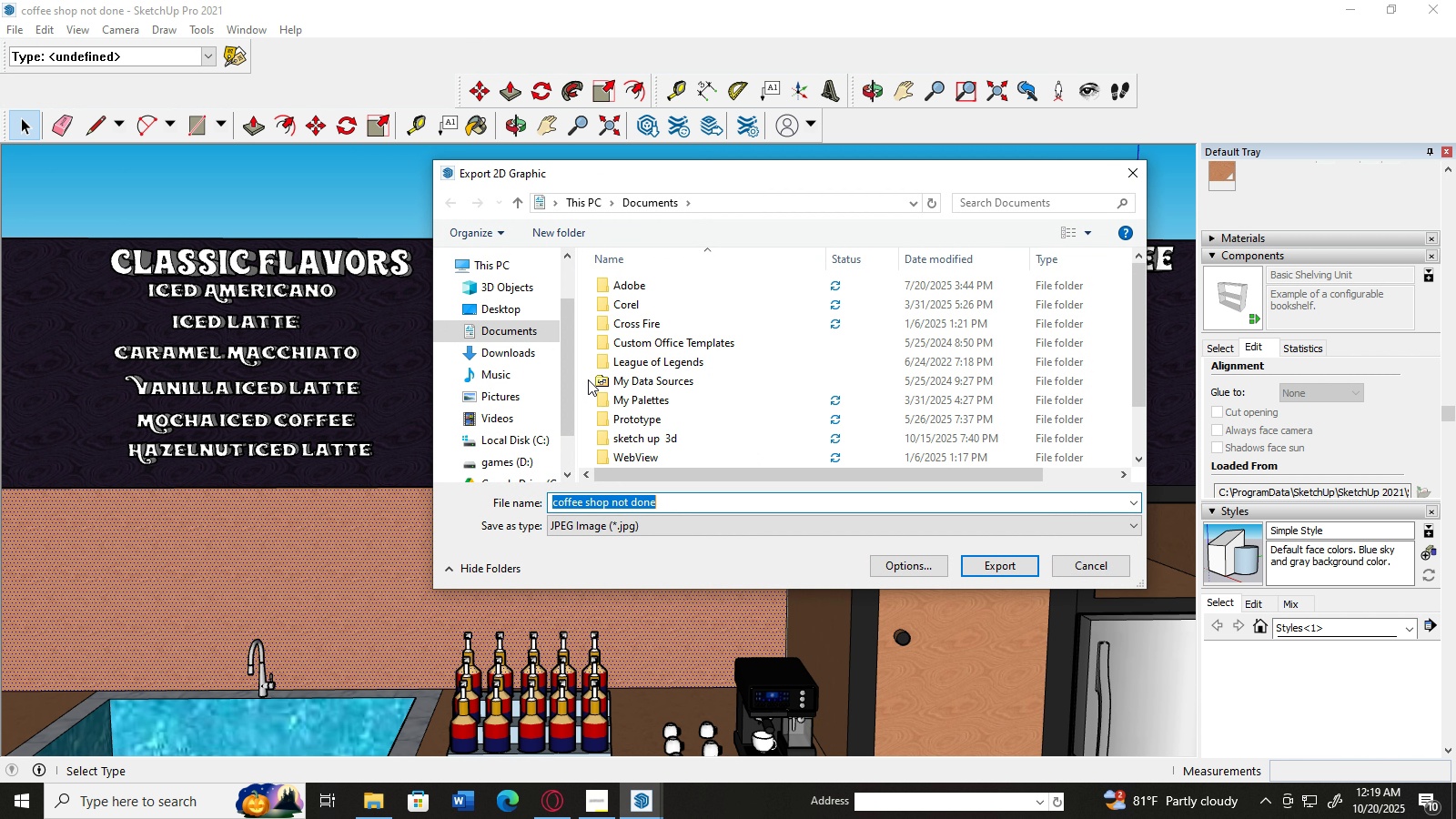 
left_click([522, 359])
 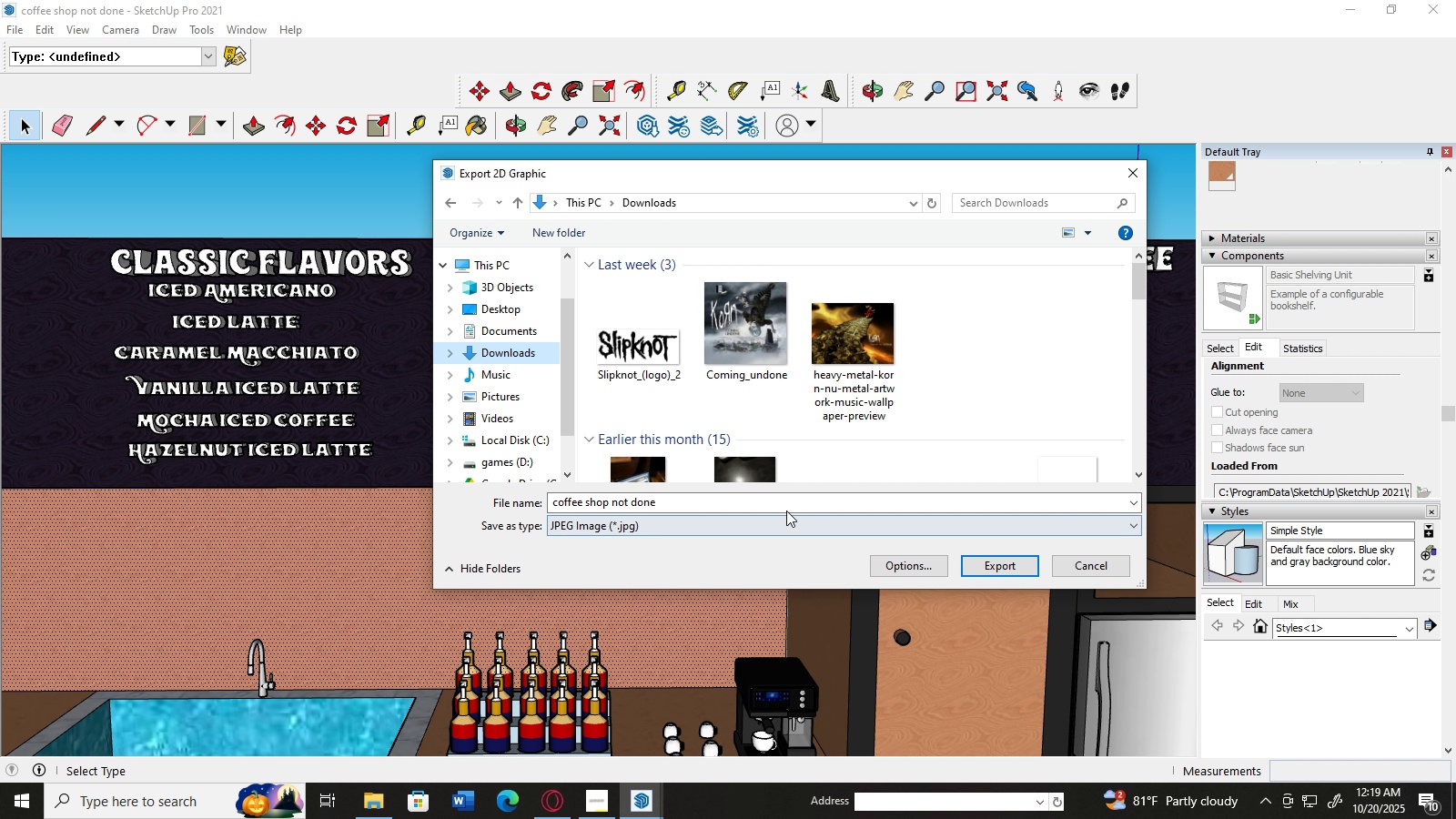 
double_click([756, 499])
 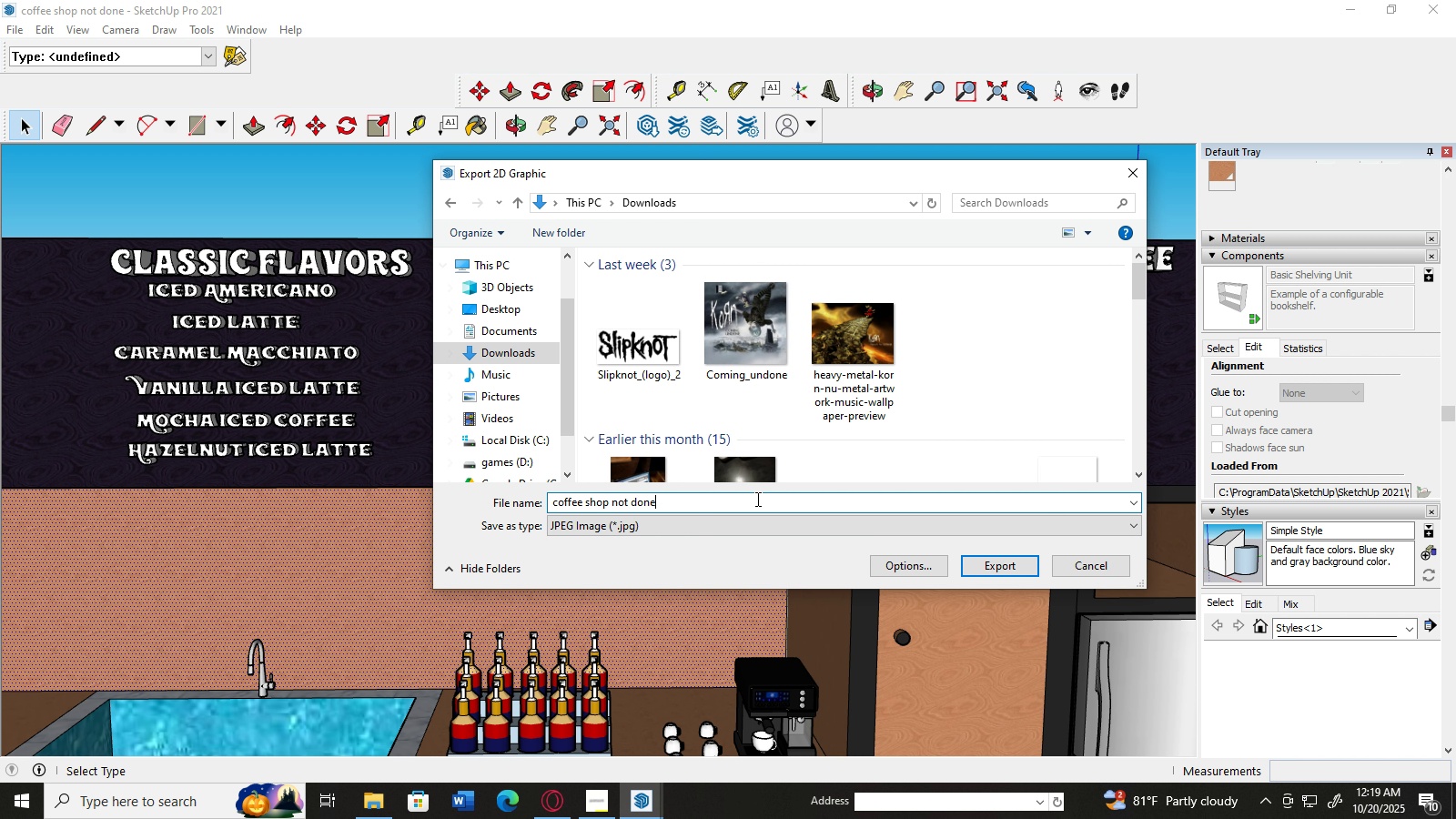 
triple_click([756, 499])
 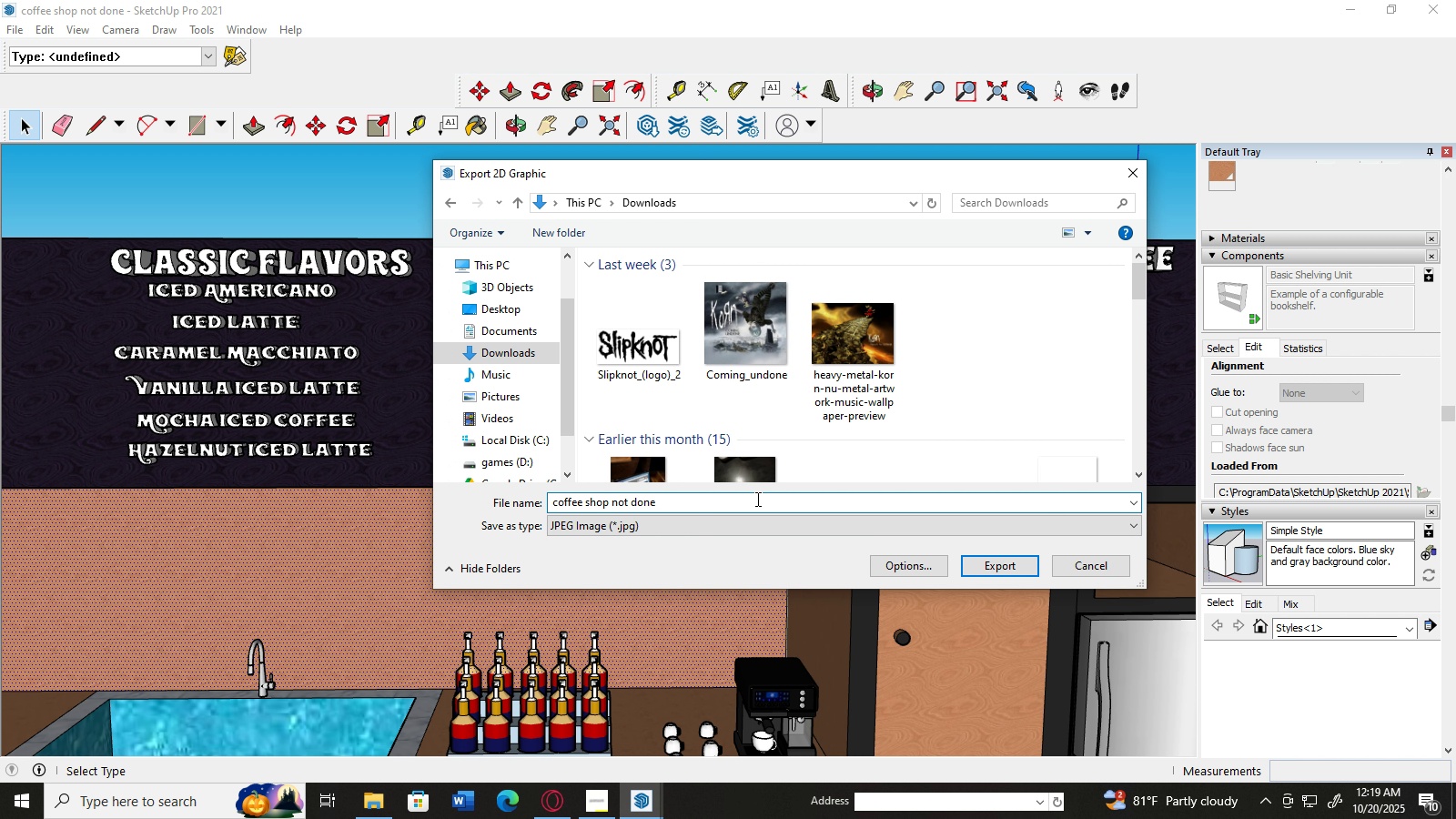 
left_click_drag(start_coordinate=[756, 499], to_coordinate=[612, 517])
 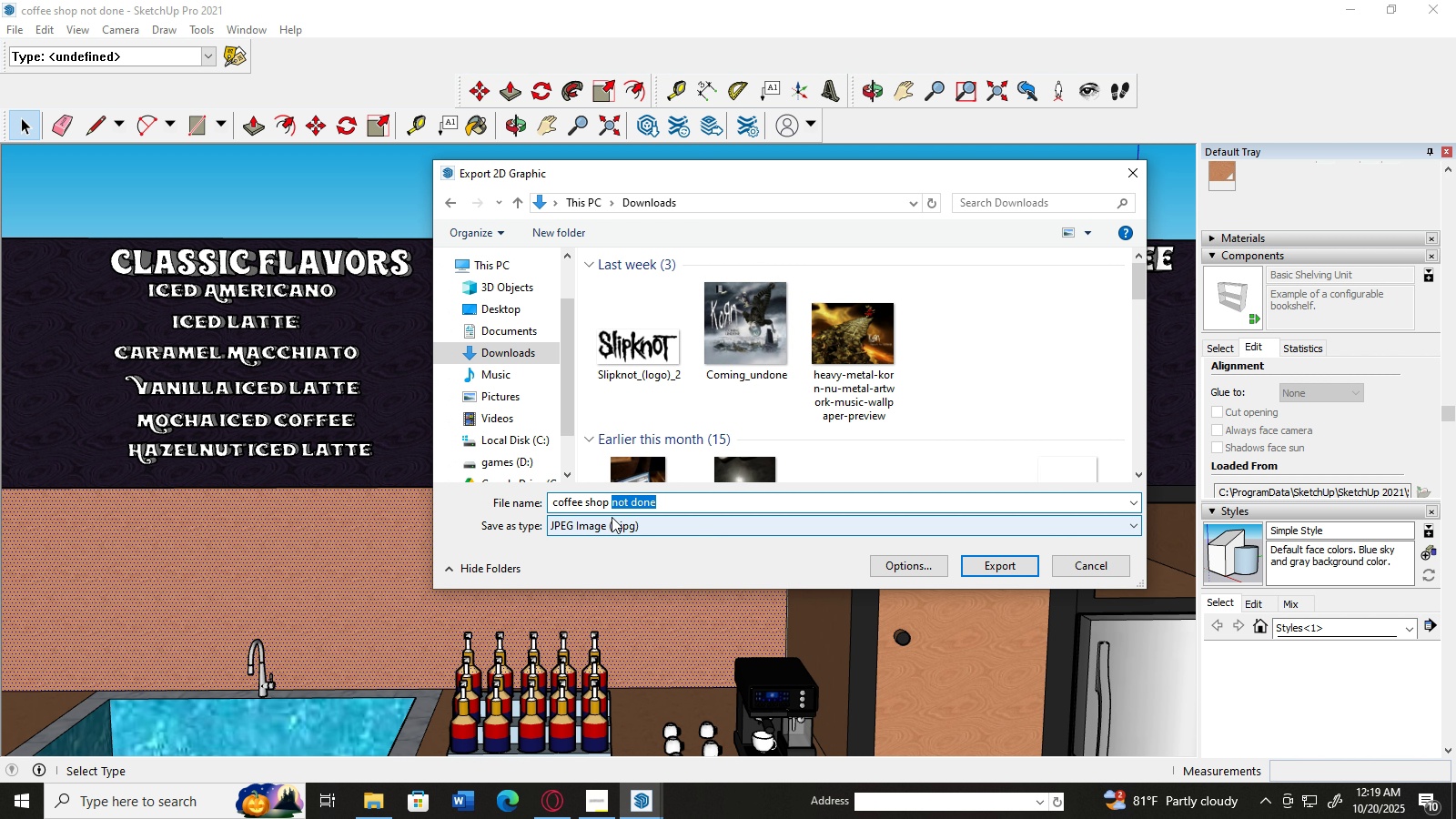 
key(Backspace)
type(menu )
 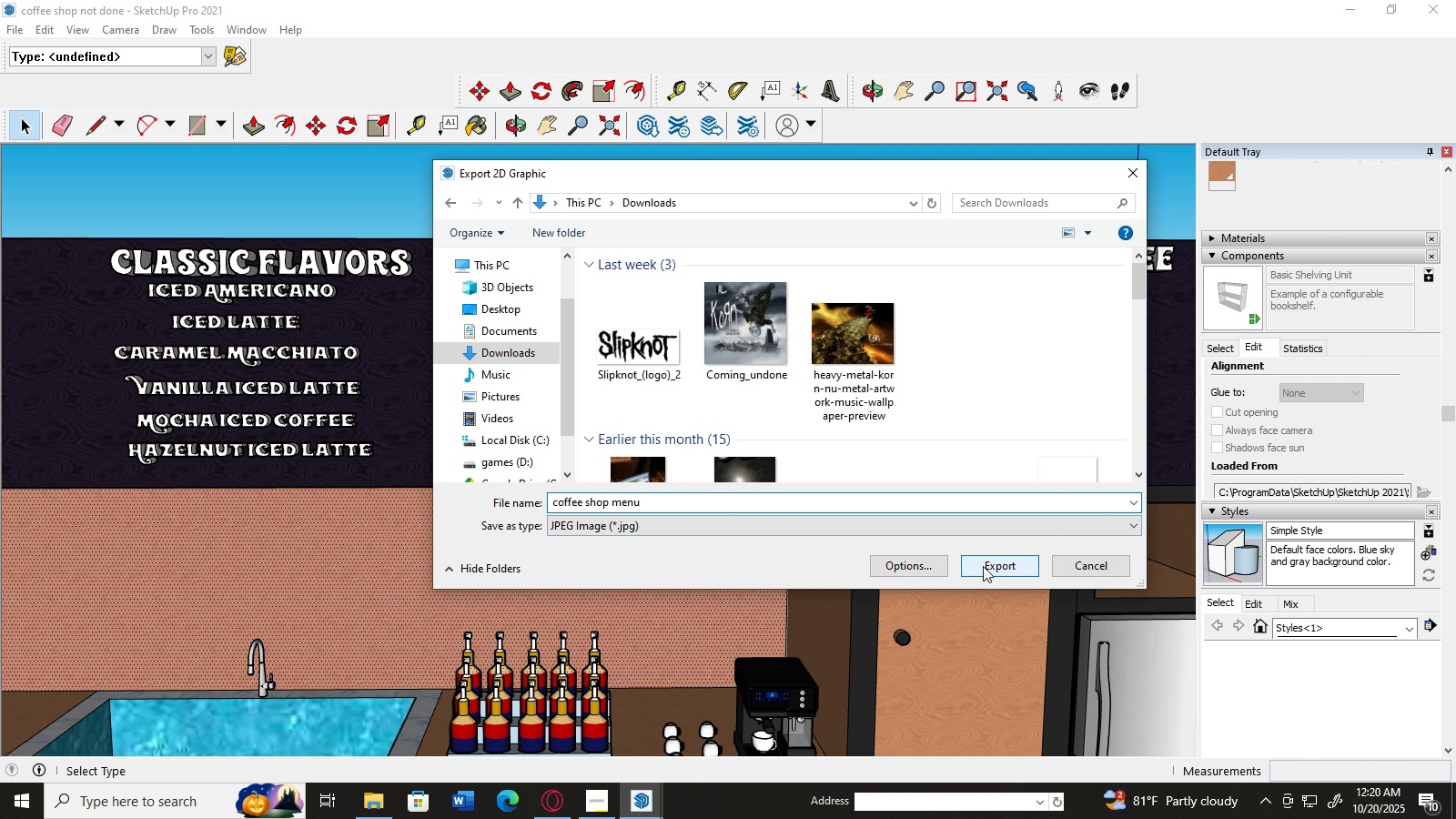 
left_click([983, 566])
 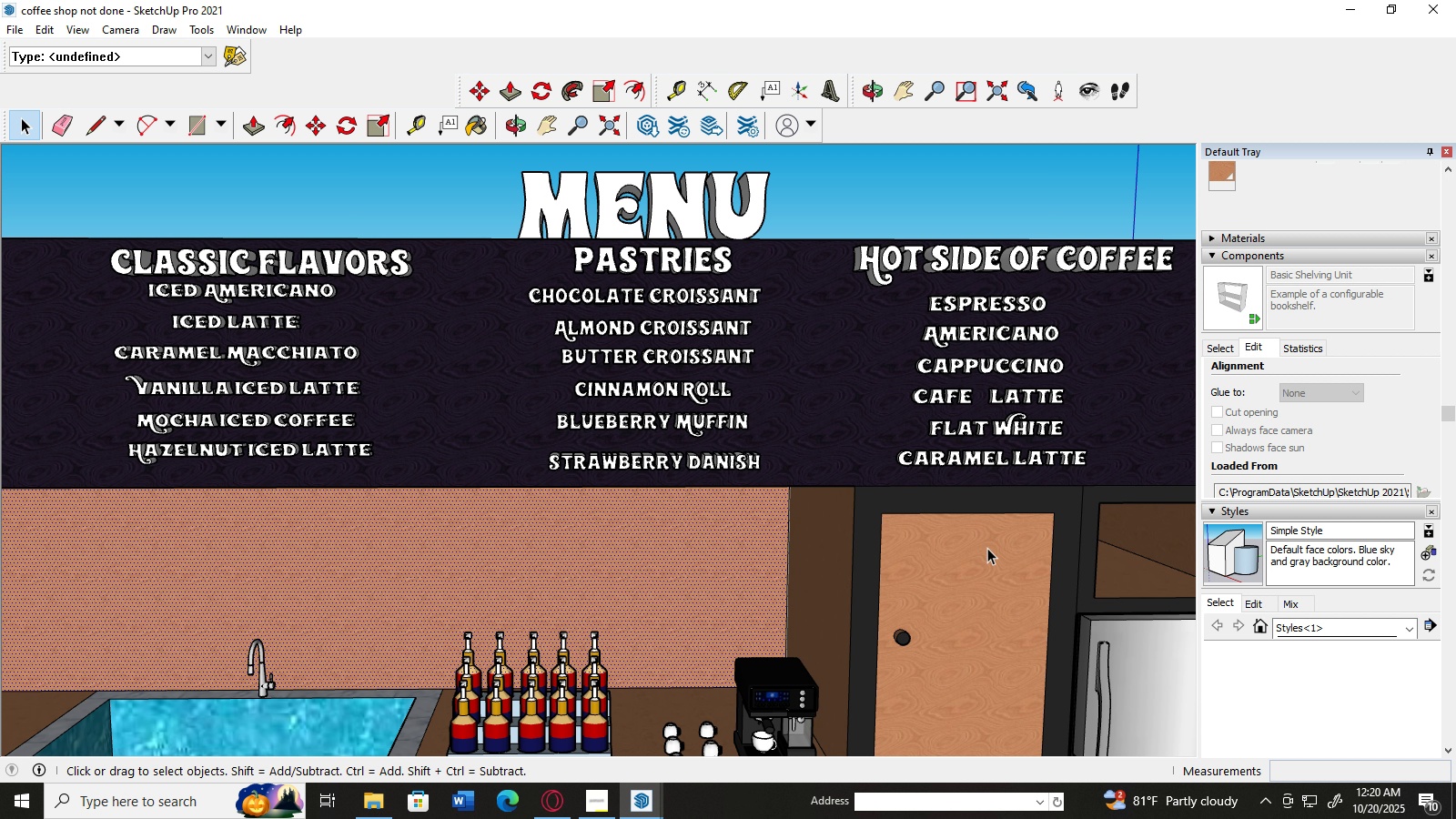 
scroll: coordinate [516, 561], scroll_direction: down, amount: 12.0
 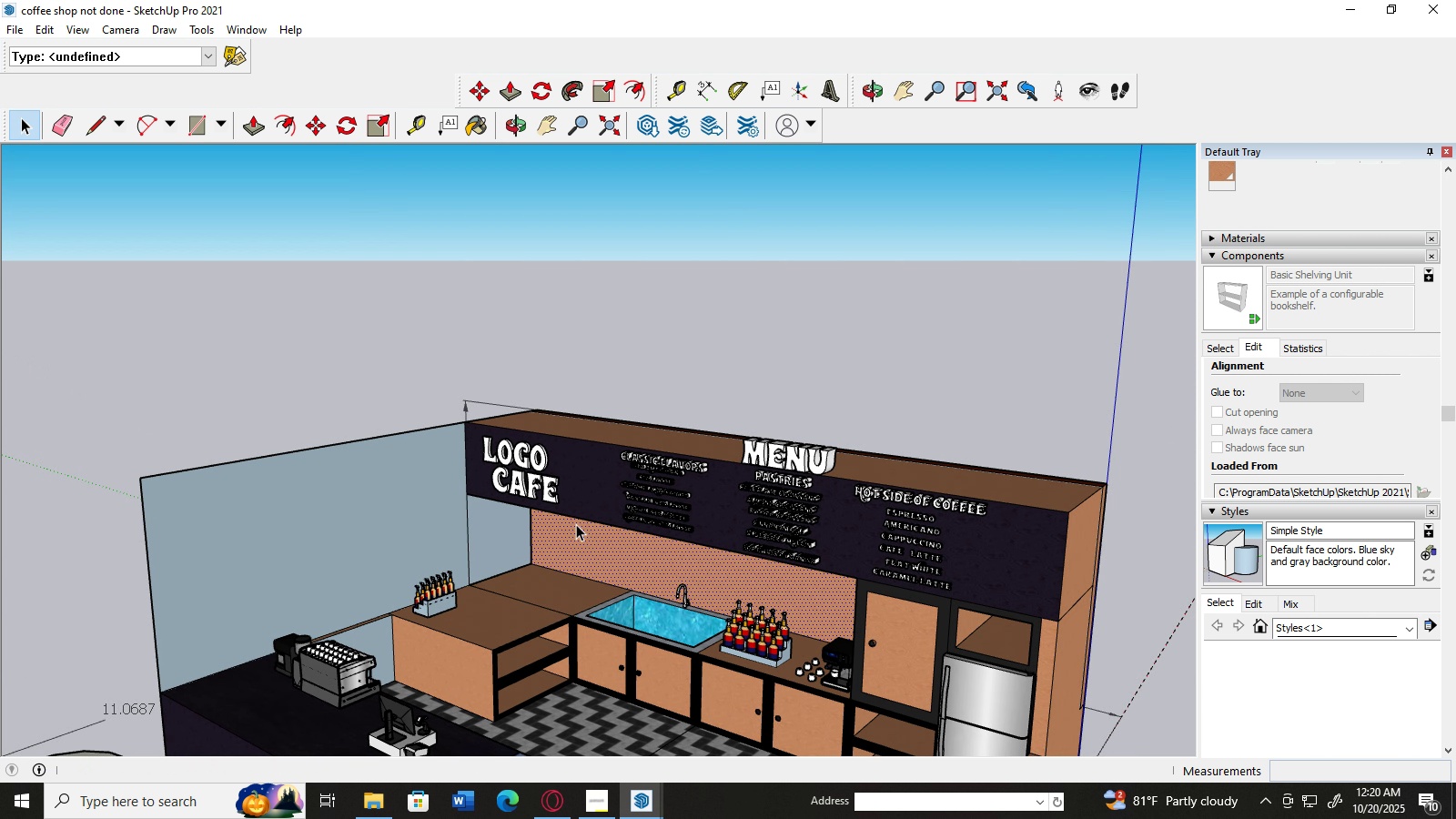 
scroll: coordinate [510, 582], scroll_direction: up, amount: 4.0
 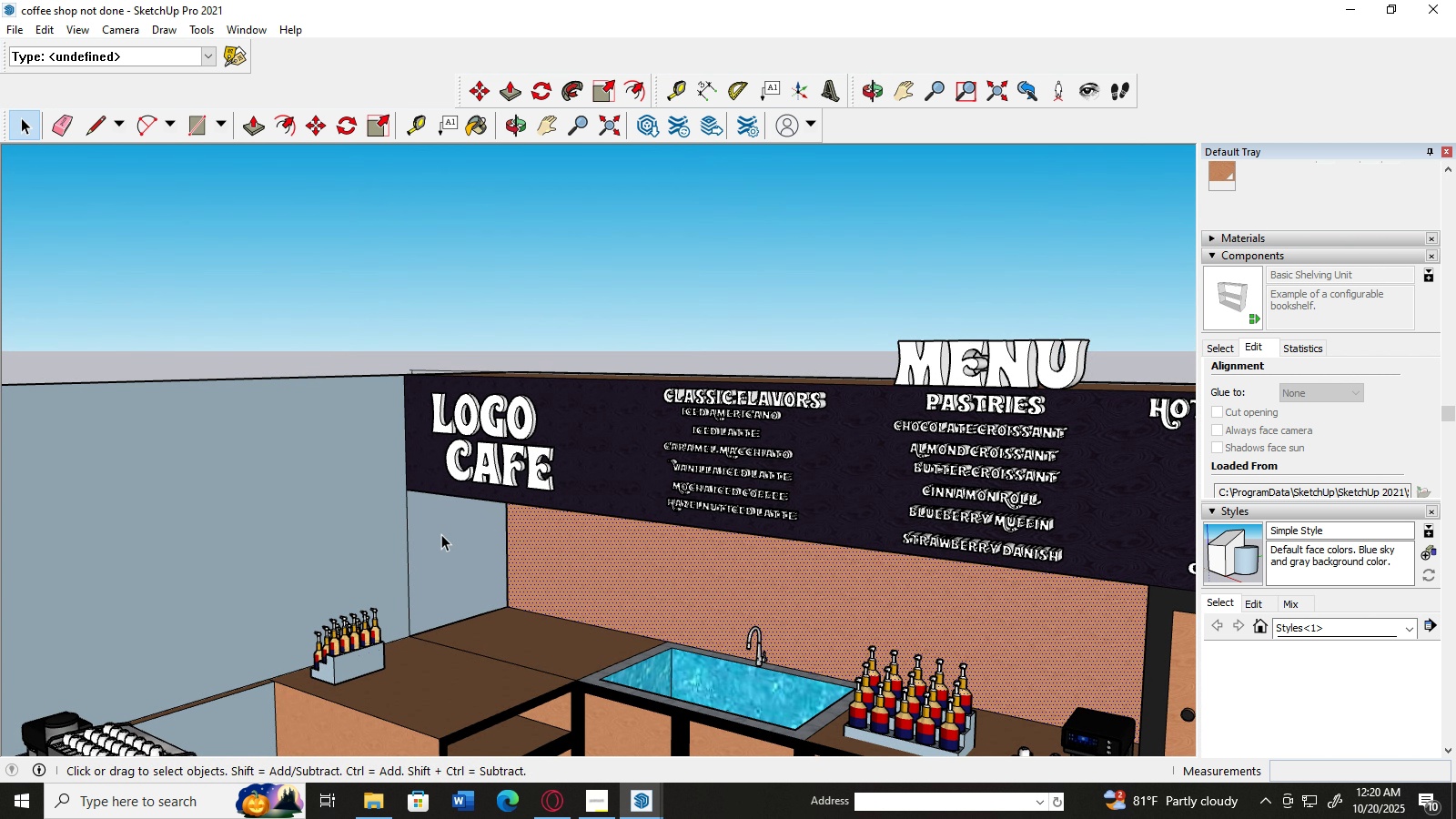 
left_click([441, 534])
 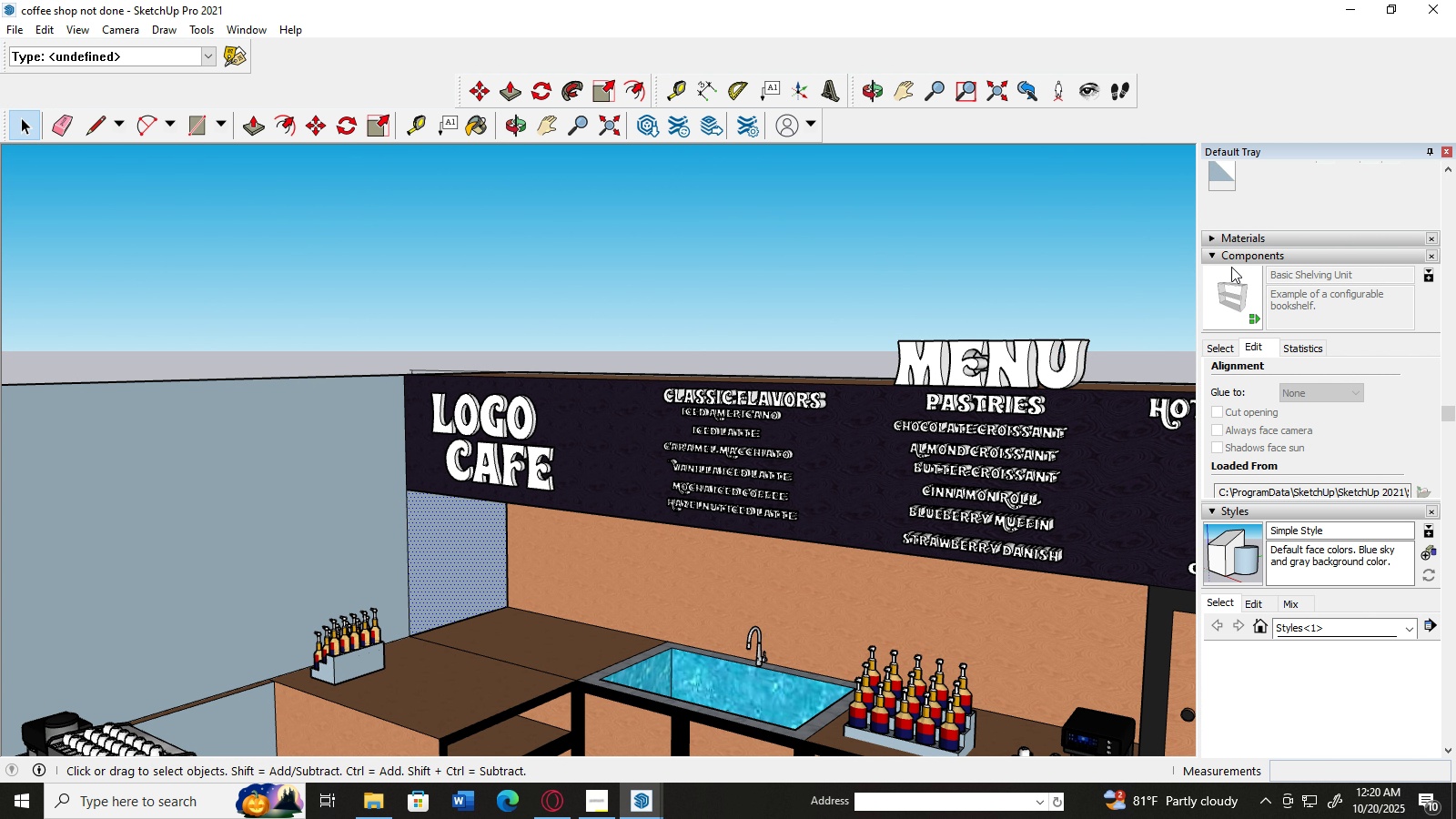 
left_click([1214, 258])
 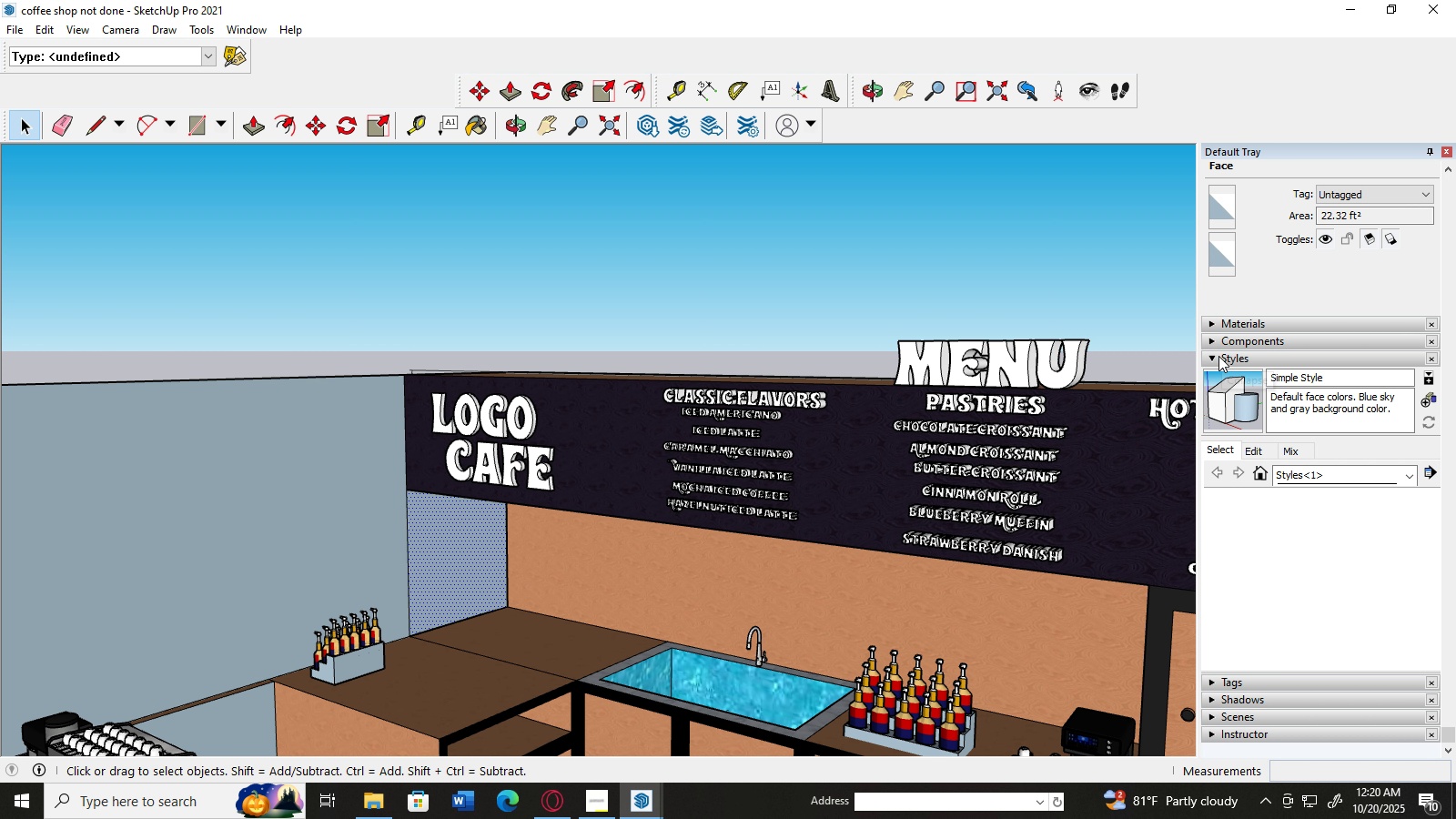 
left_click([1214, 357])
 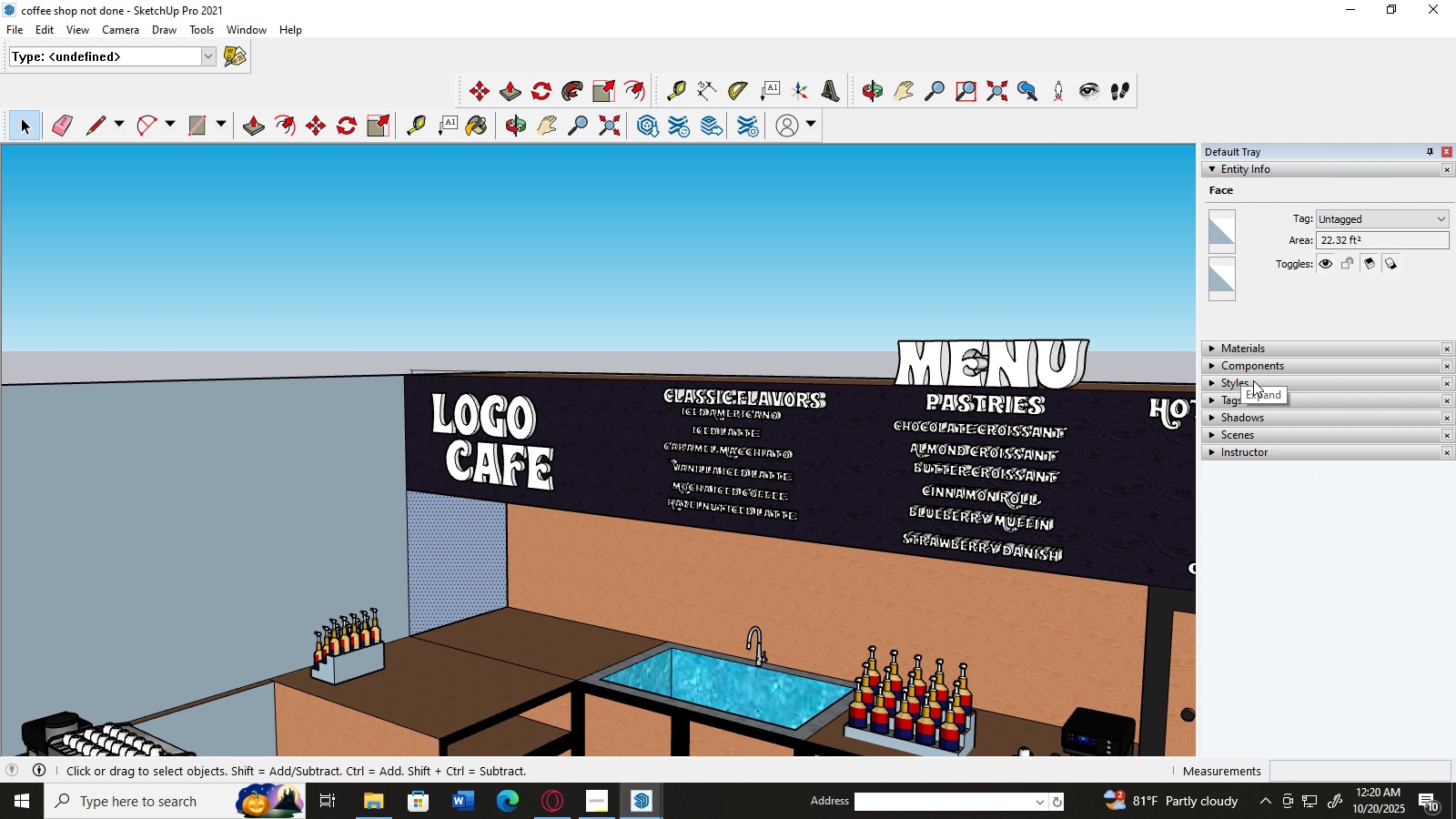 
scroll: coordinate [1243, 369], scroll_direction: down, amount: 2.0
 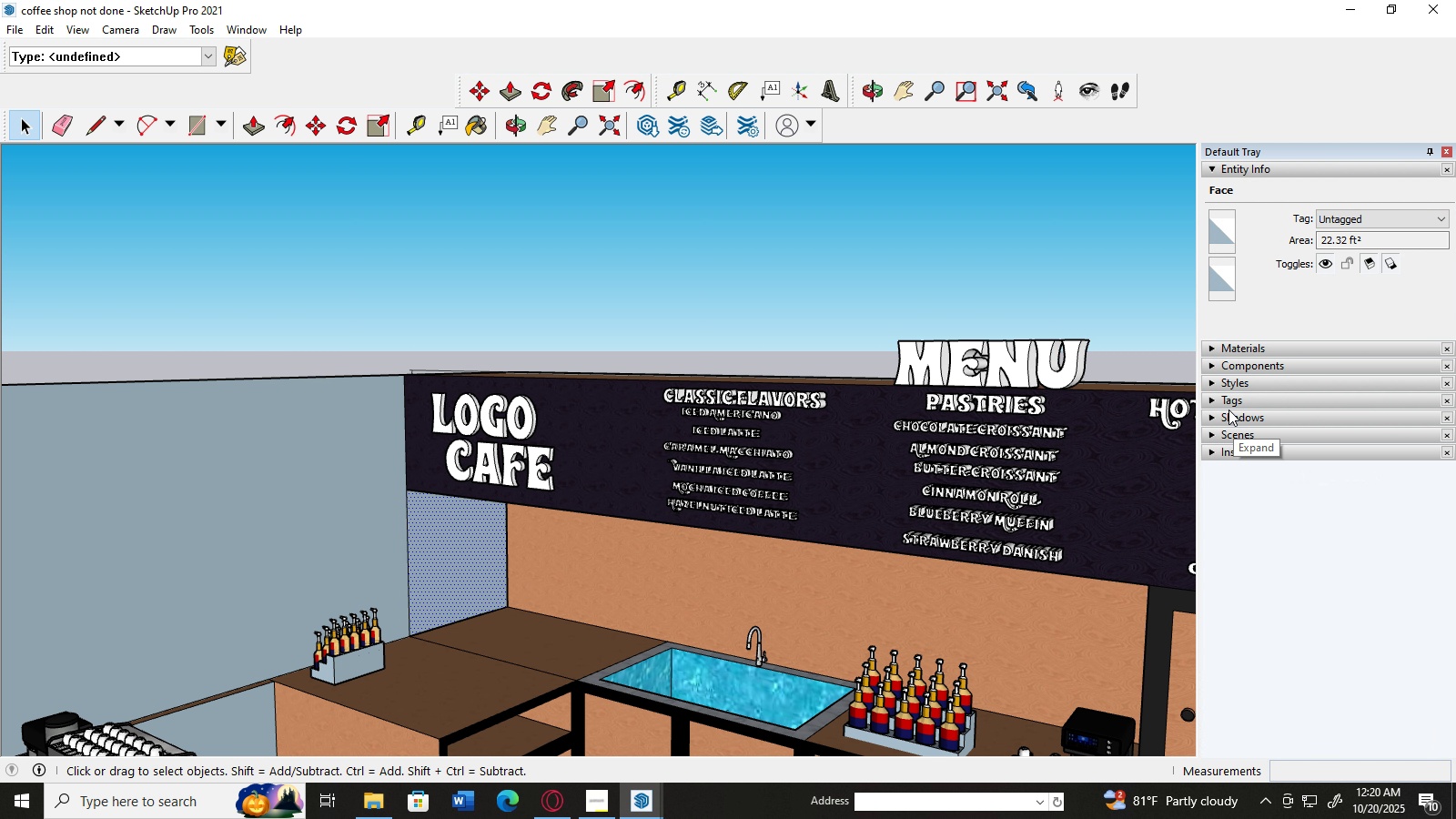 
left_click([1228, 410])
 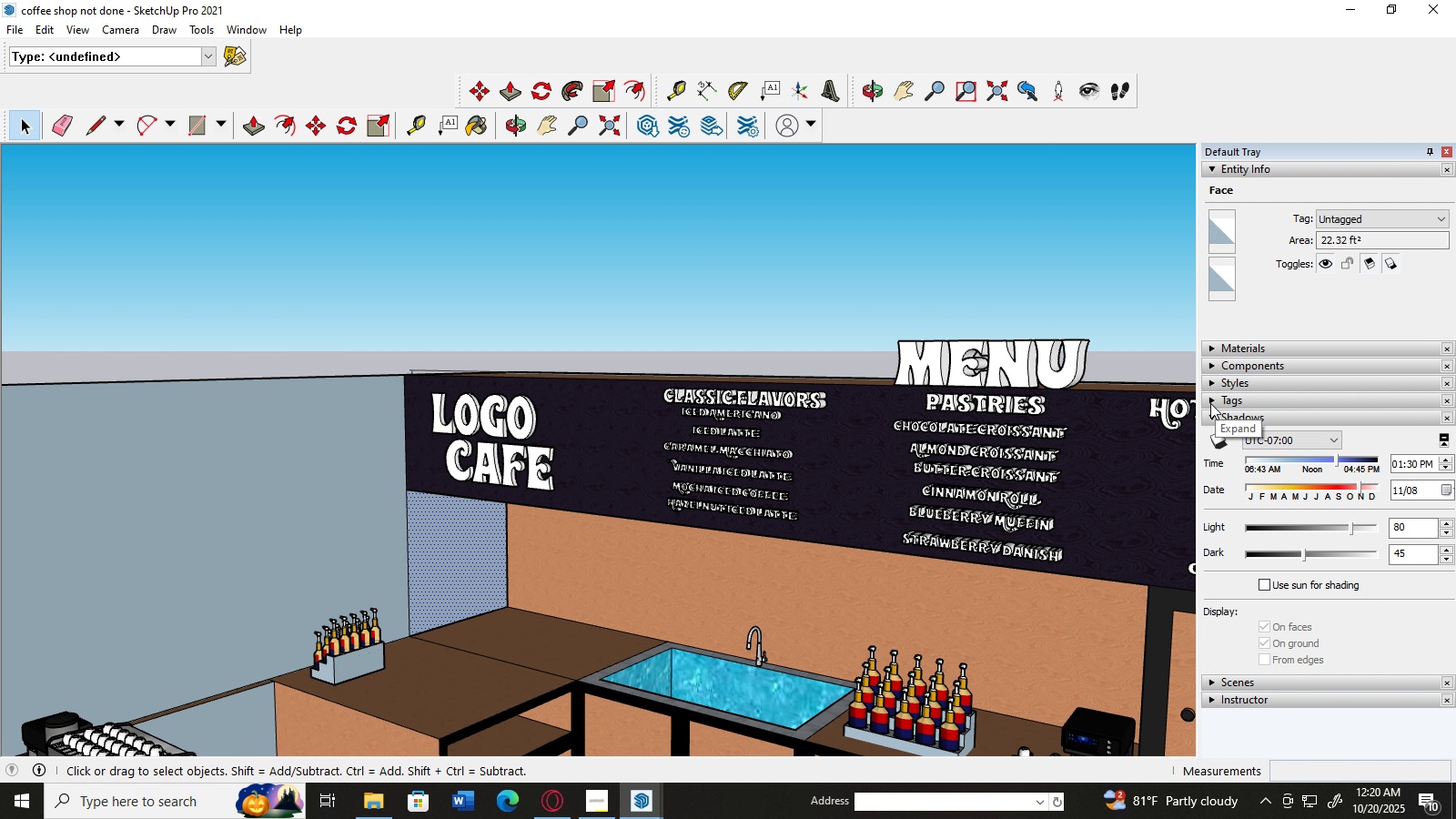 
left_click([1209, 417])
 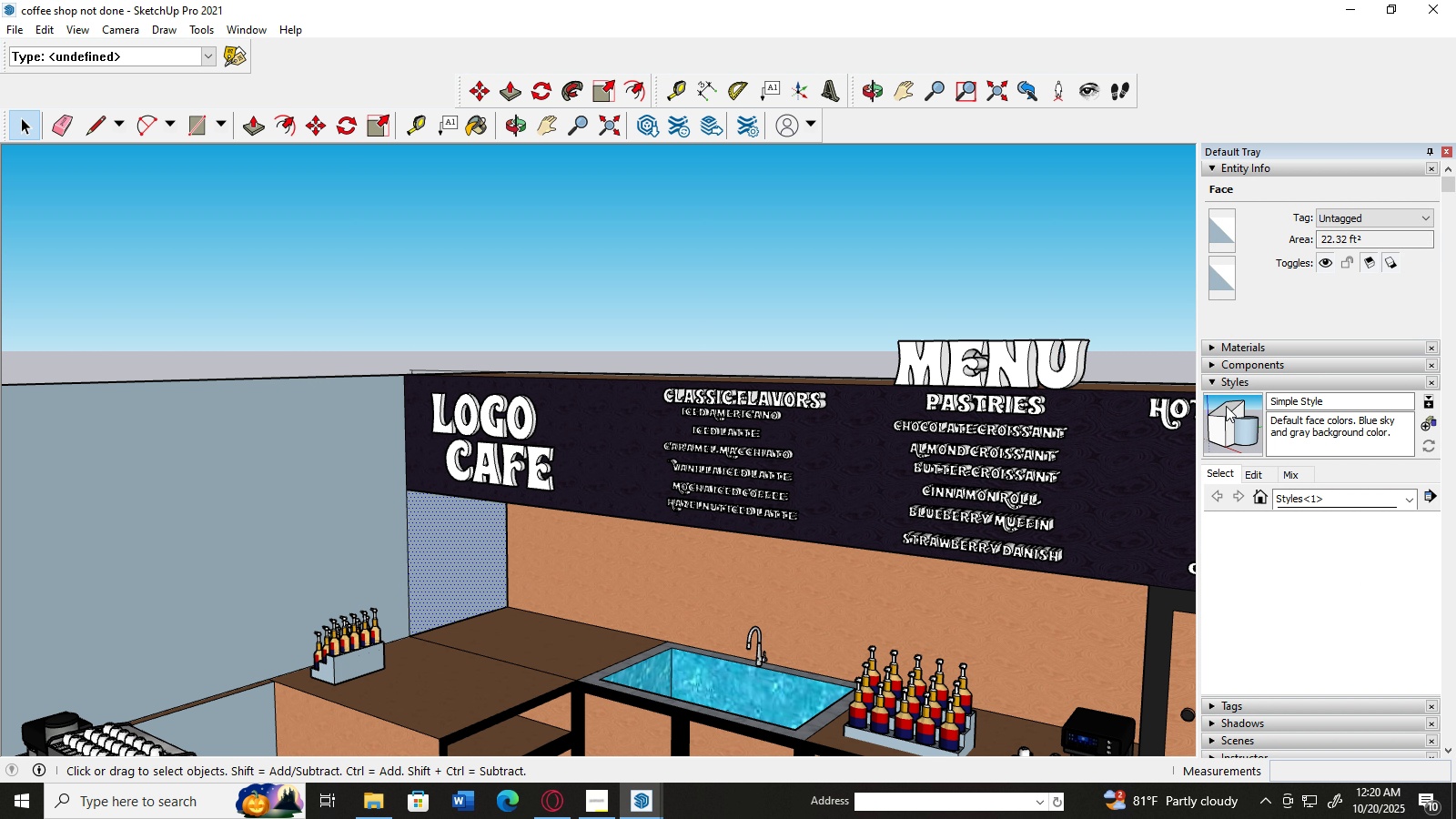 
left_click([1217, 388])
 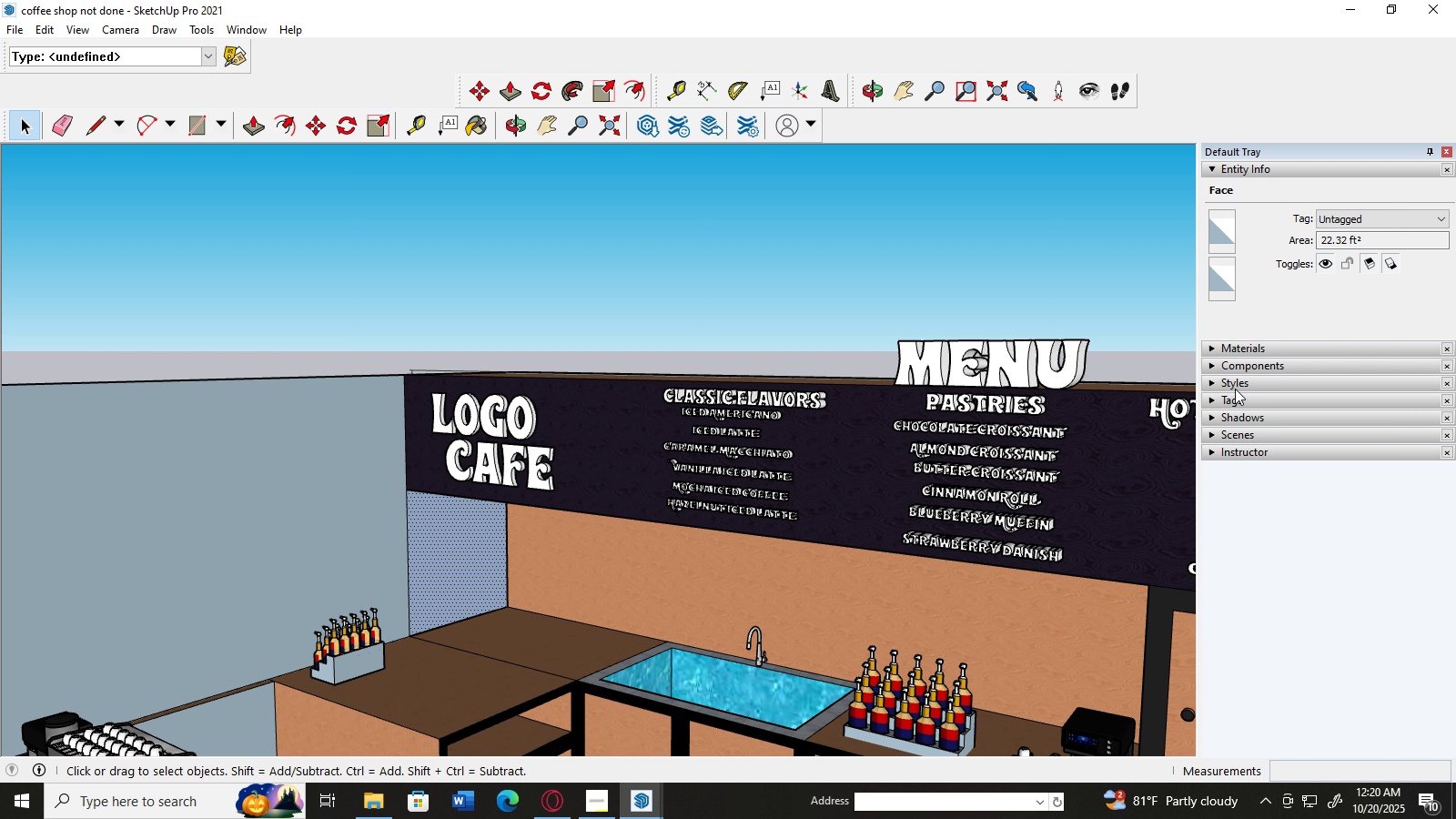 
scroll: coordinate [1303, 415], scroll_direction: up, amount: 4.0
 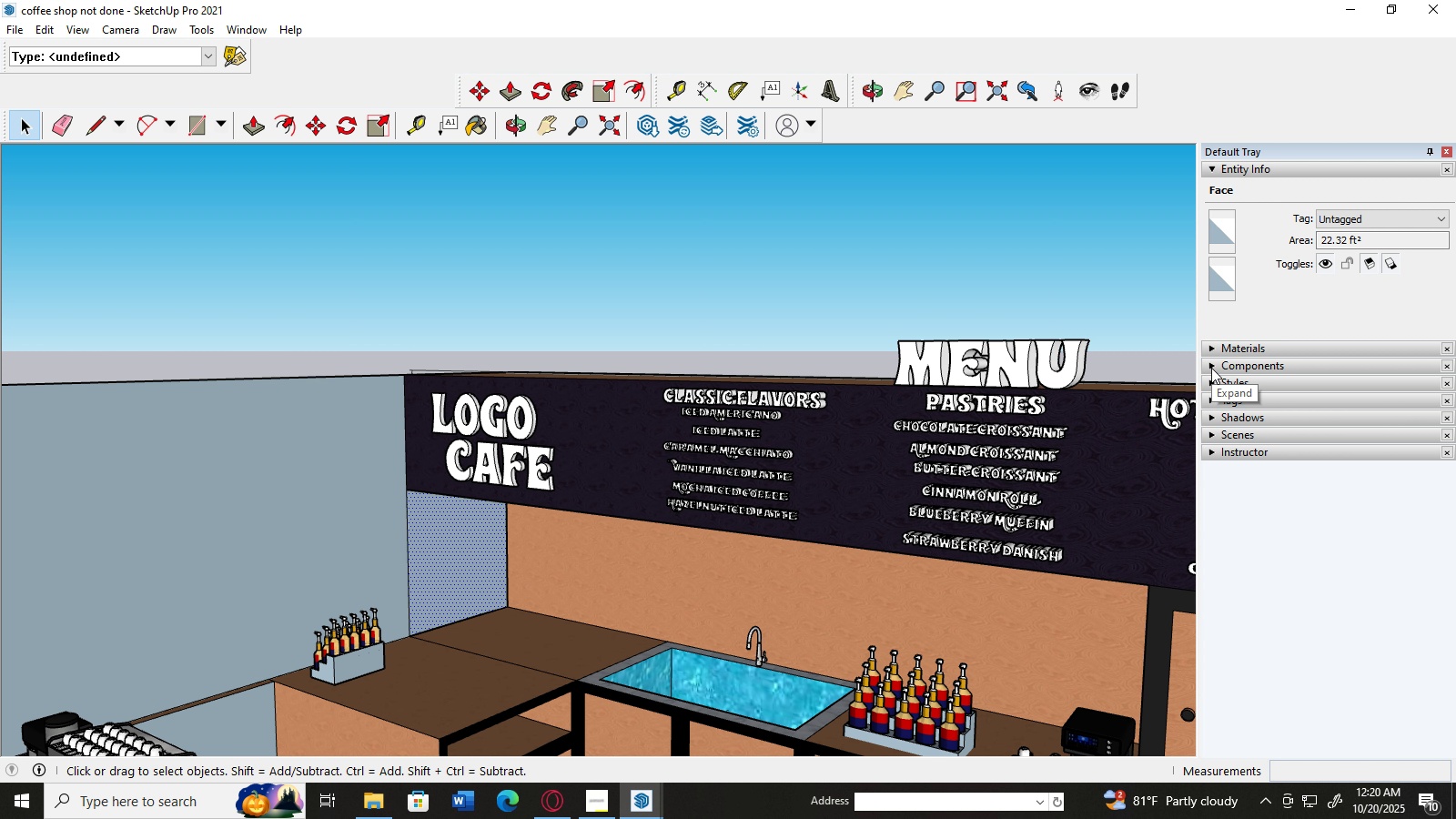 
left_click([1211, 368])
 